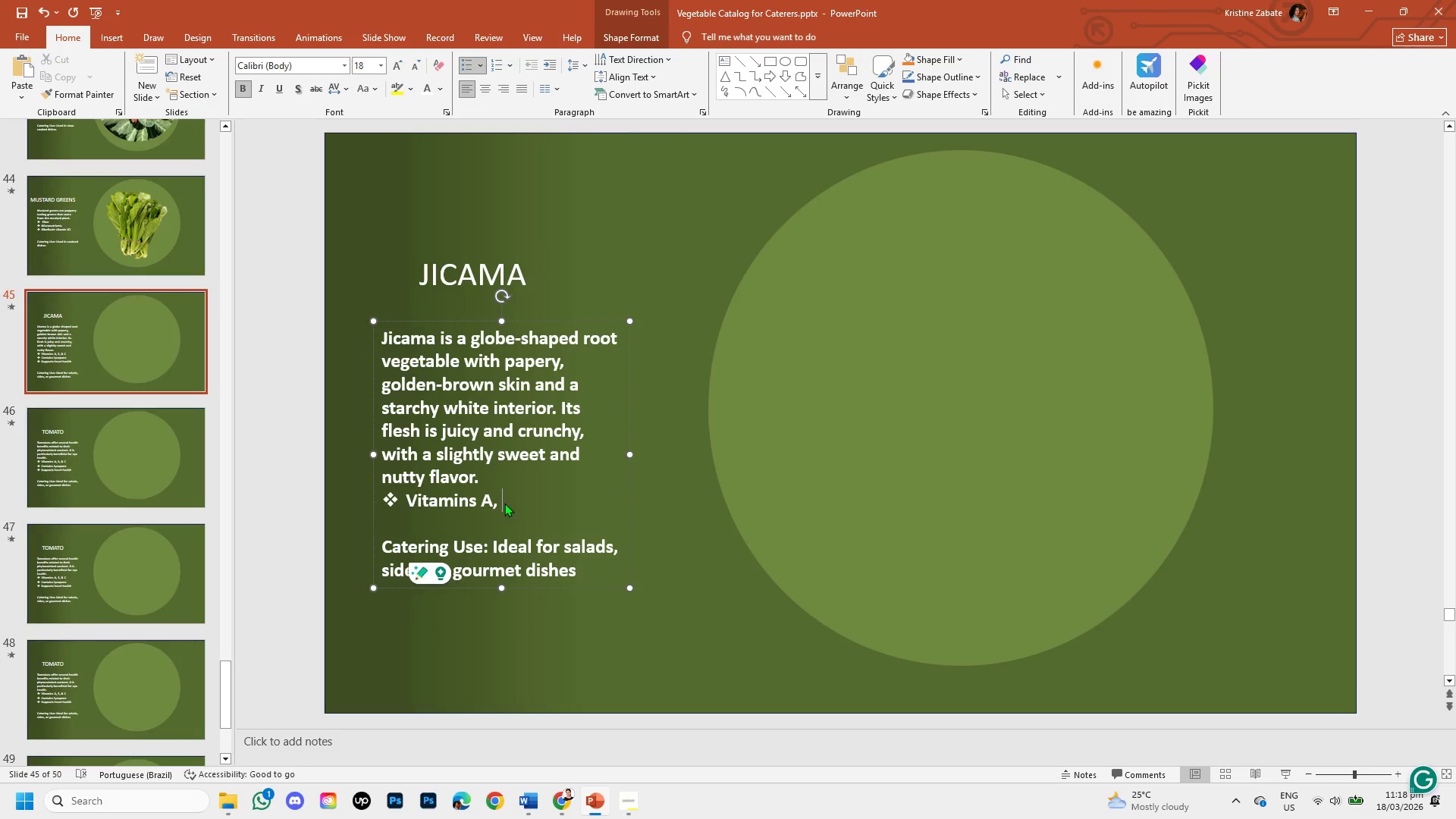 
key(Backspace)
 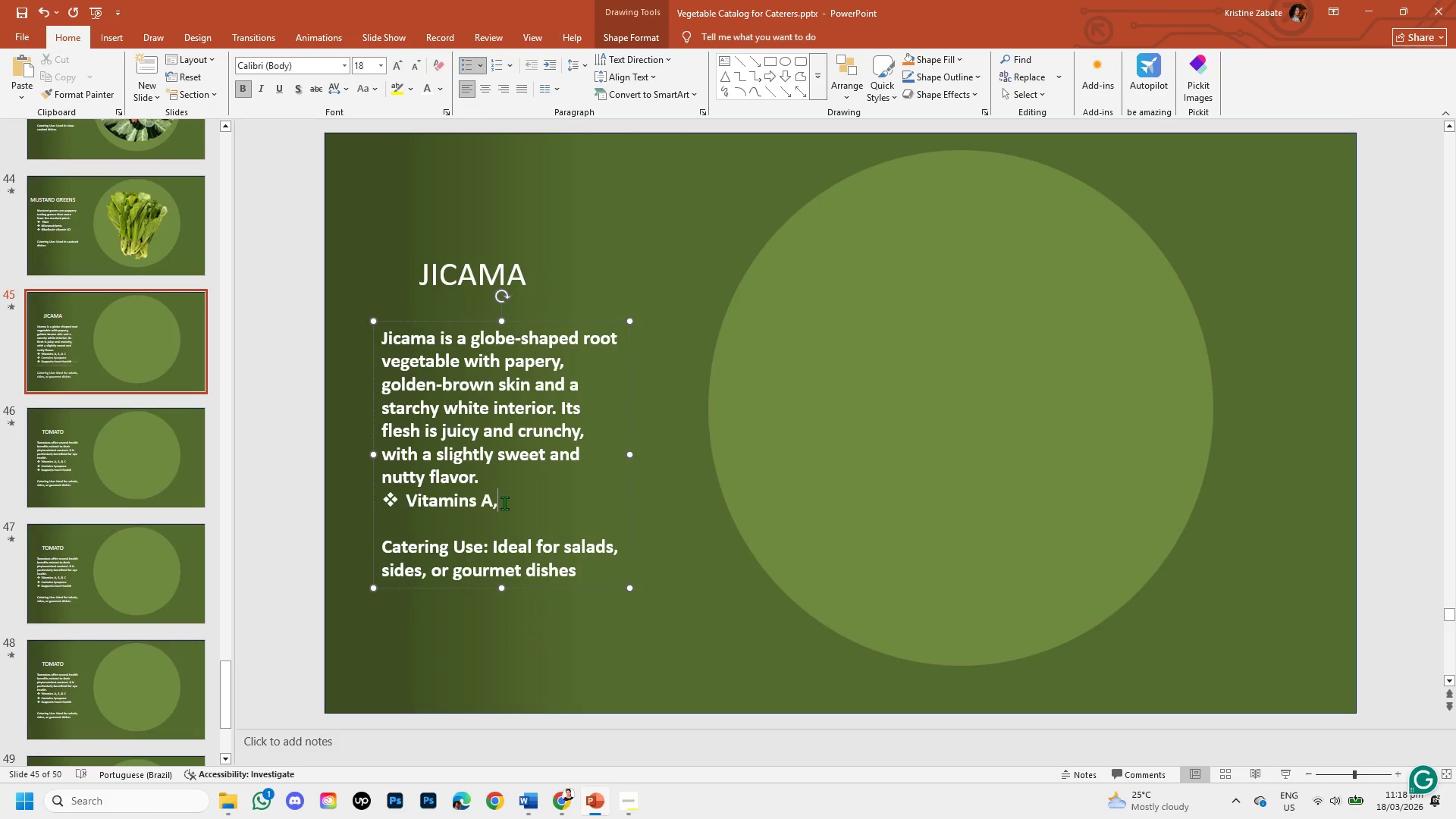 
key(Backspace)
 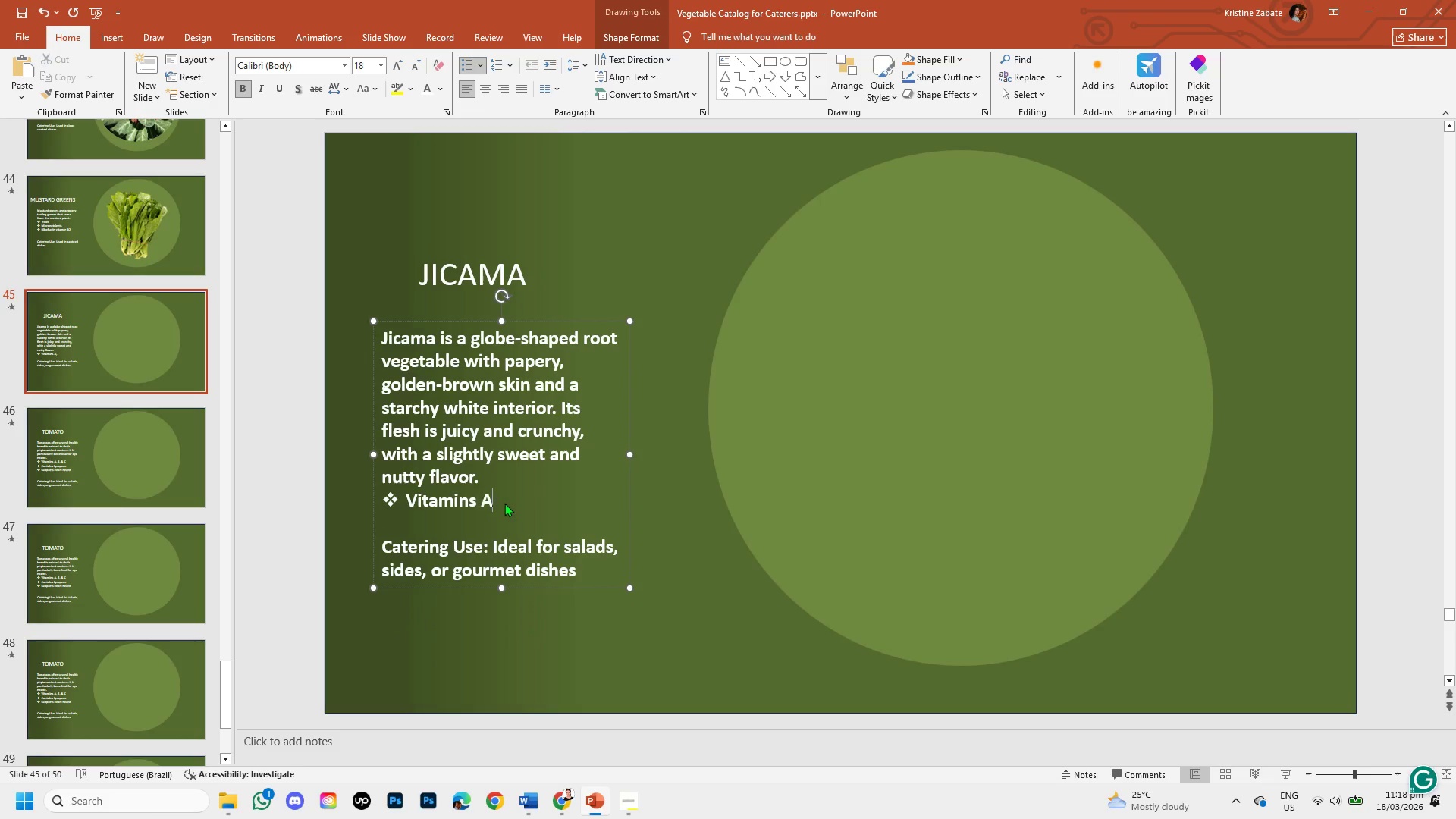 
key(Backspace)
 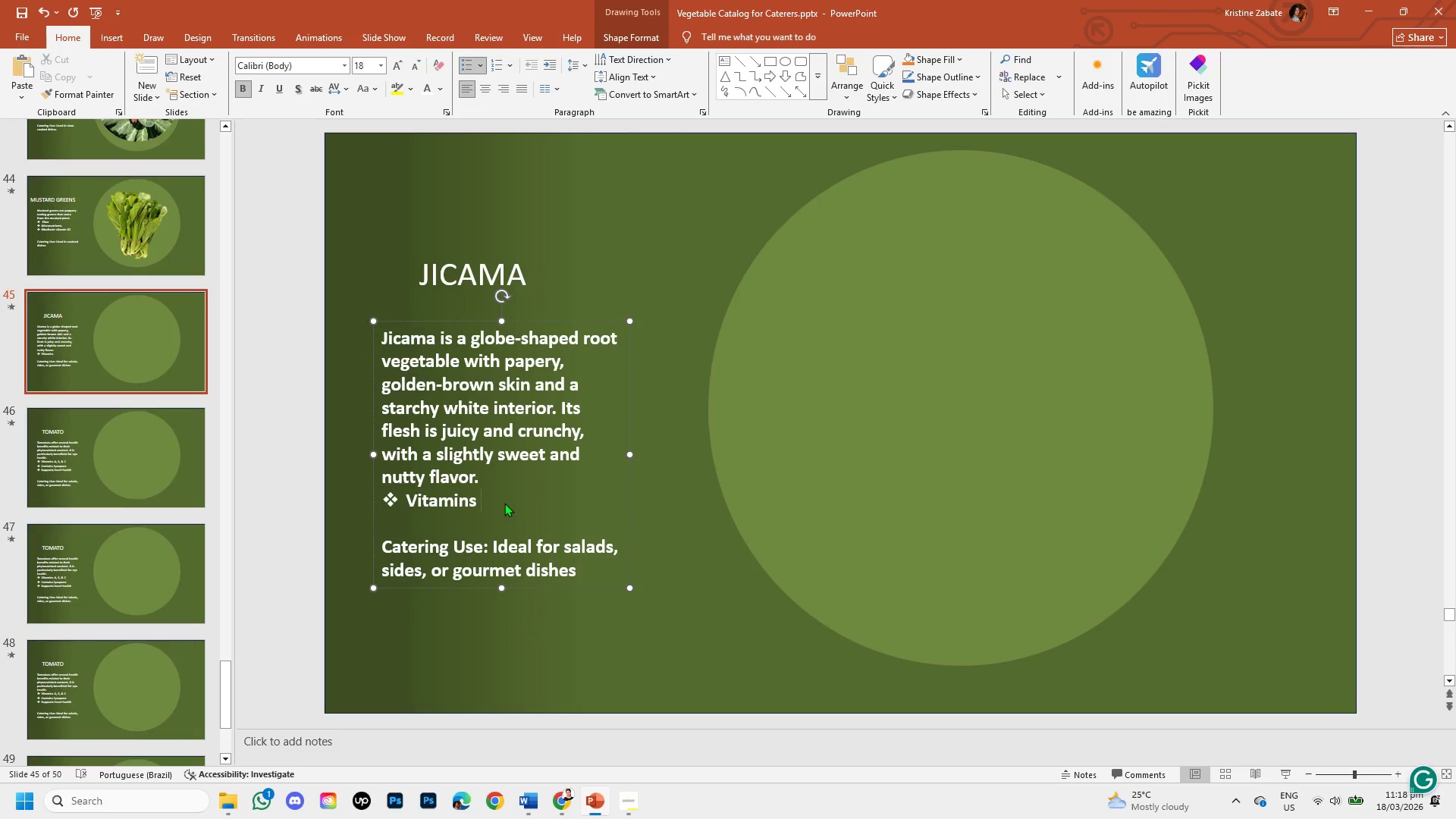 
key(Control+V)
 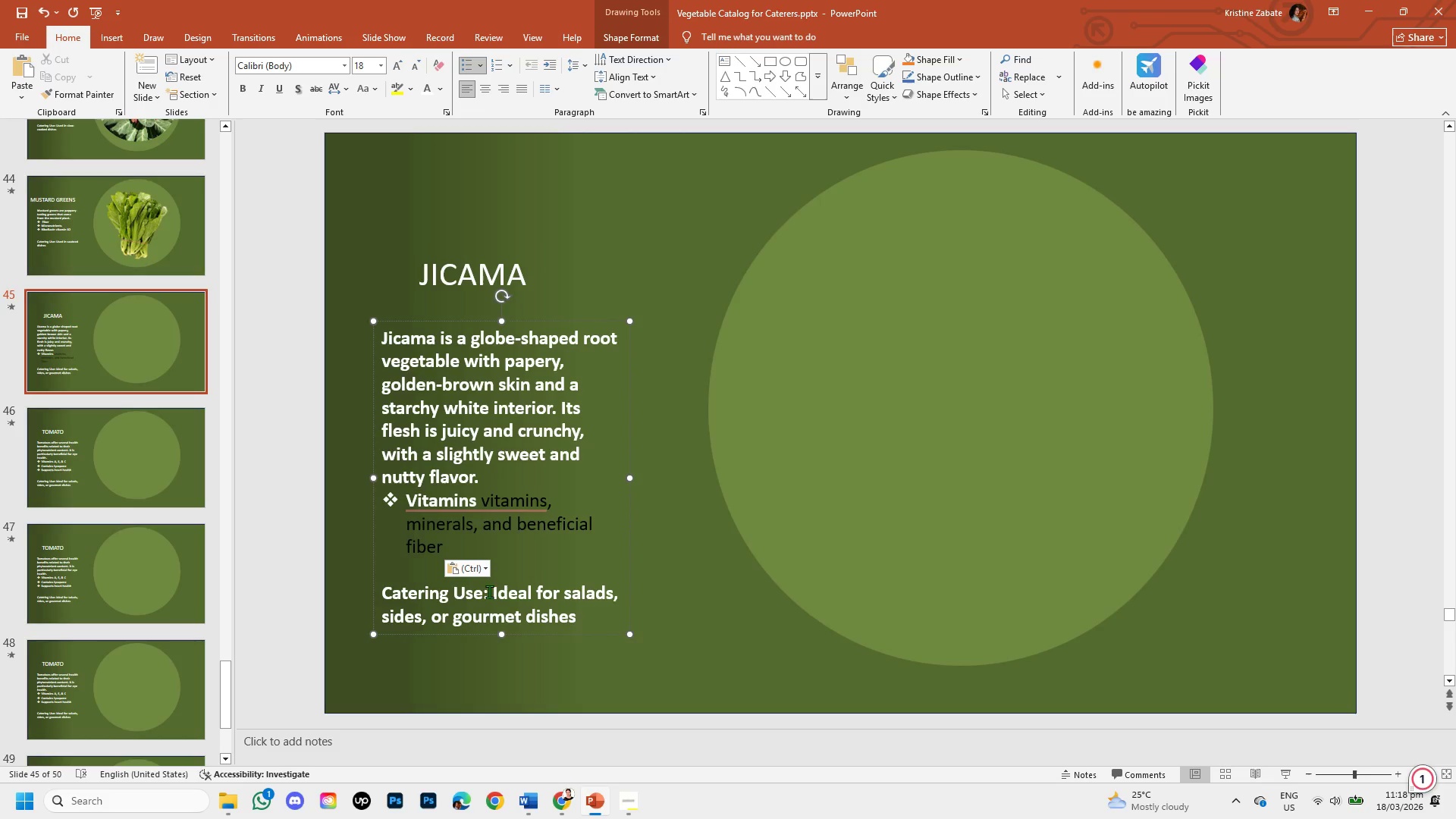 
key(Control+B)
 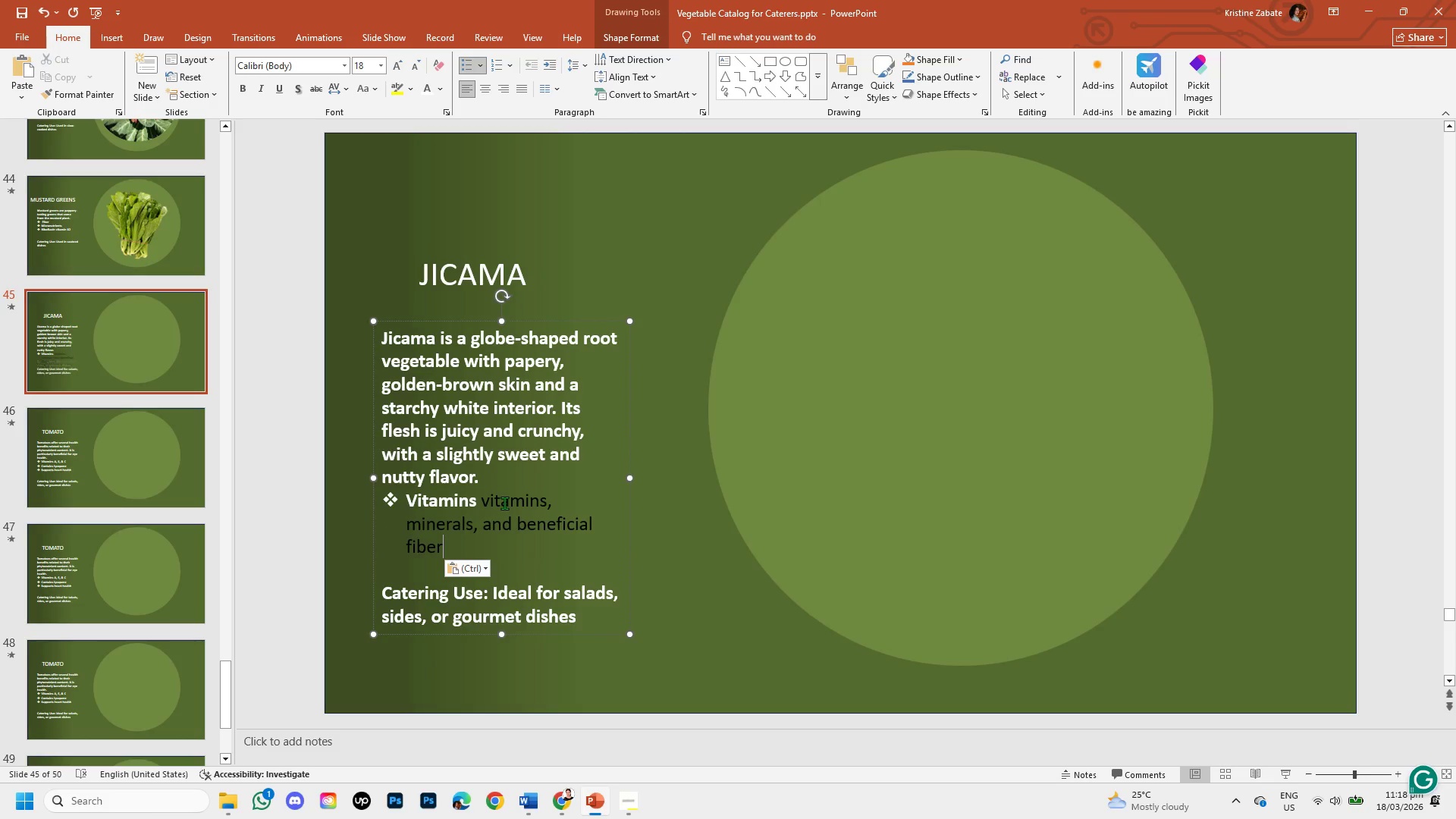 
left_click([479, 563])
 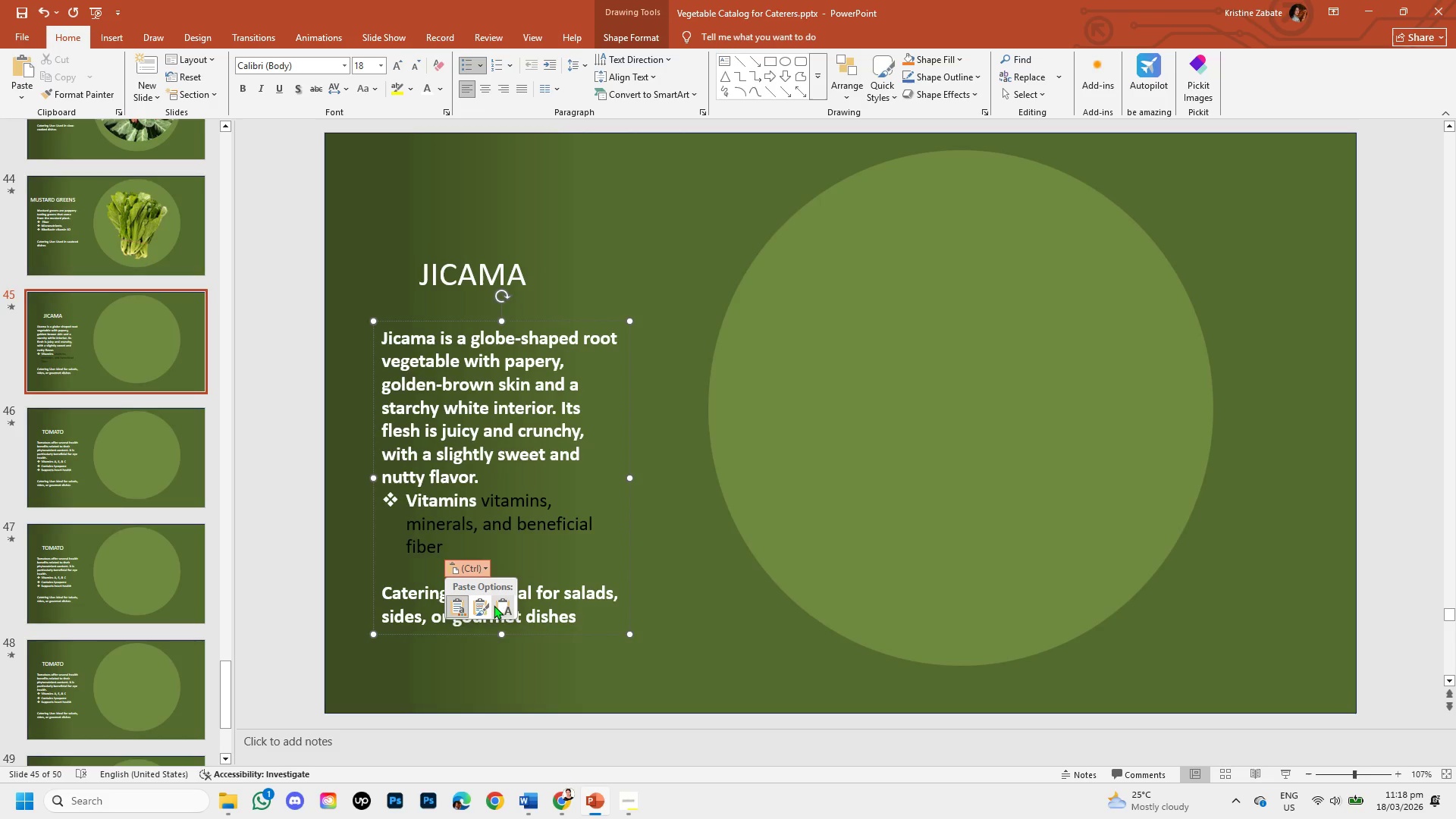 
left_click([494, 606])
 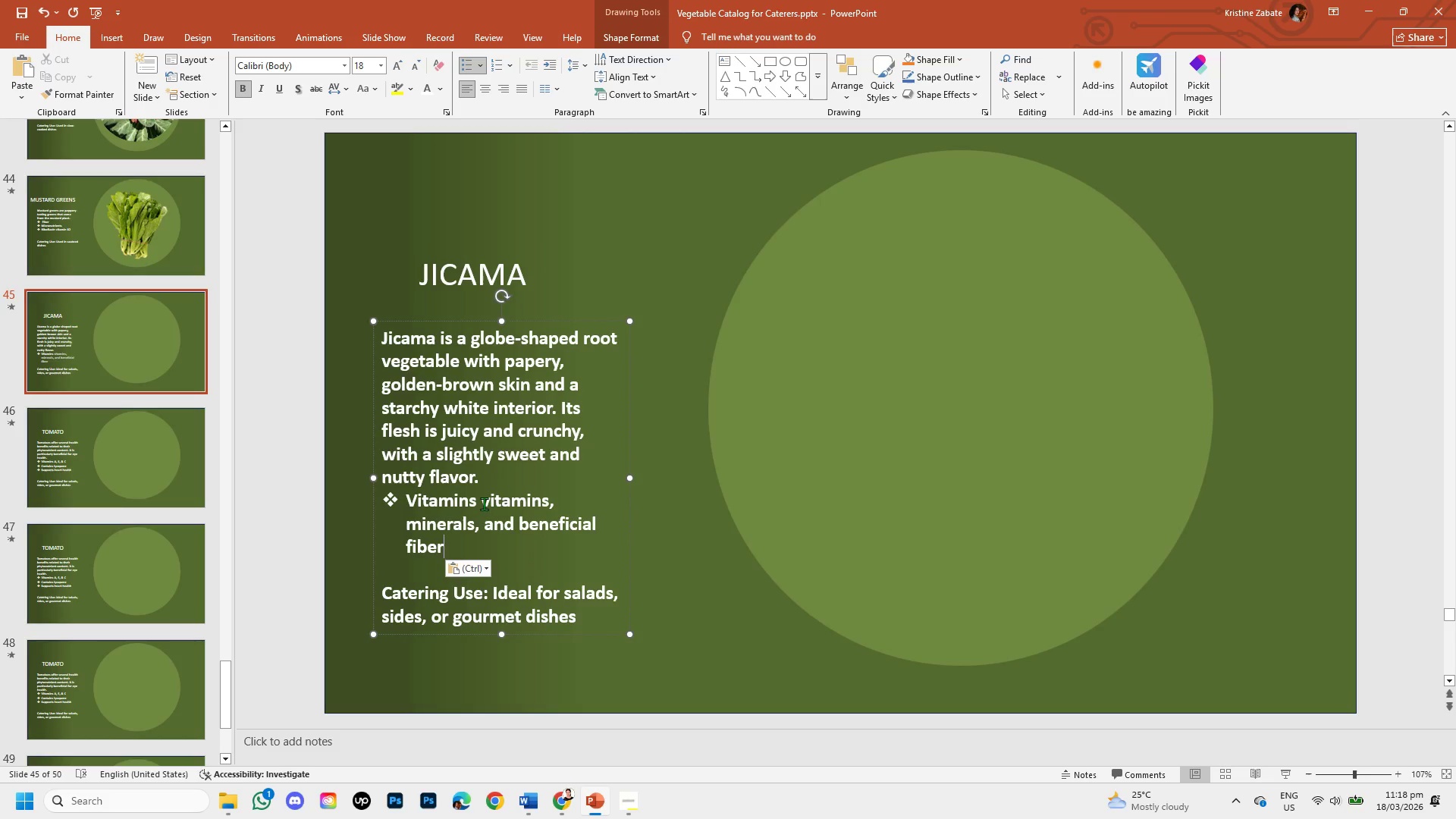 
left_click_drag(start_coordinate=[484, 501], to_coordinate=[554, 497])
 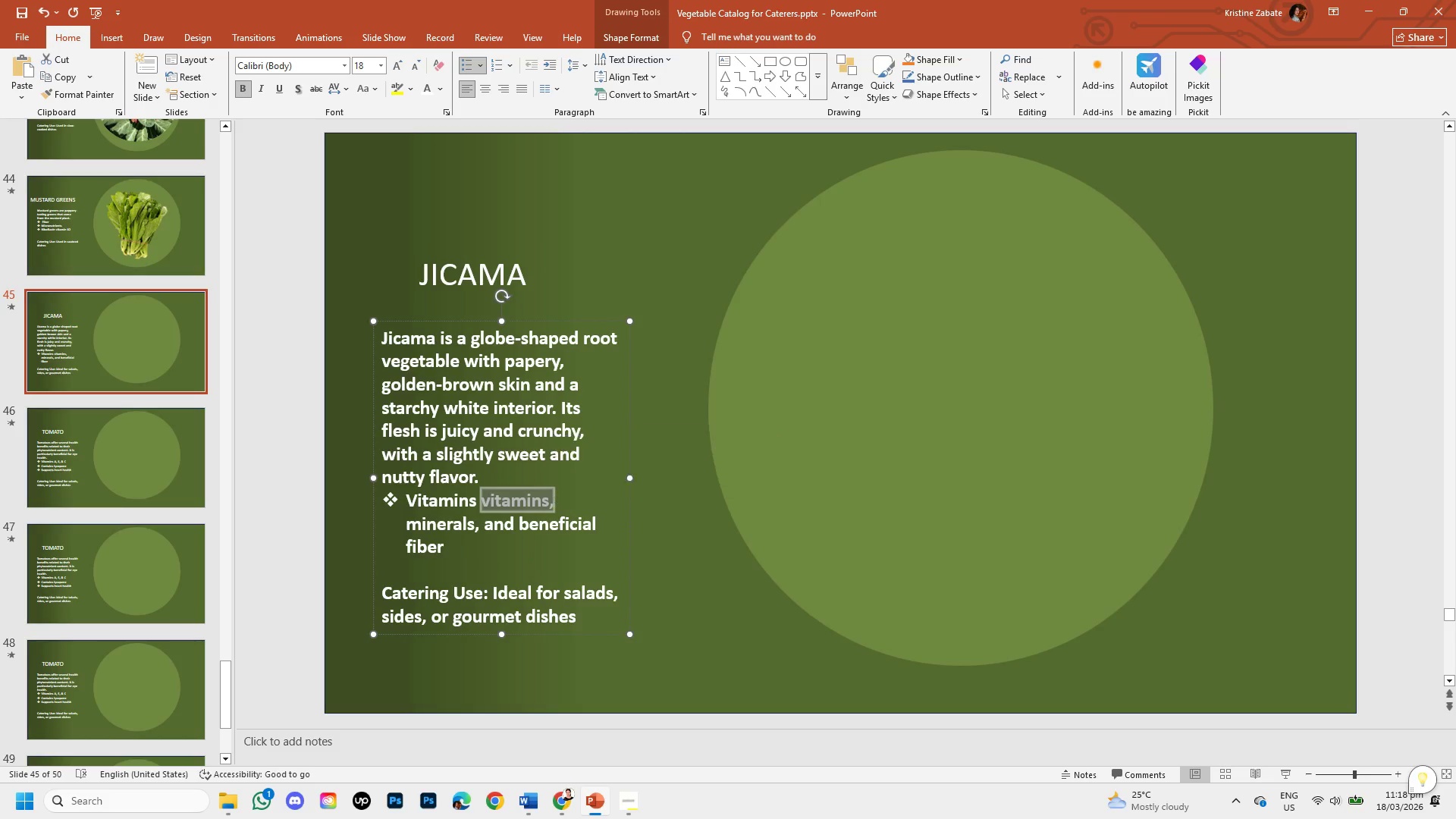 
key(Backspace)
 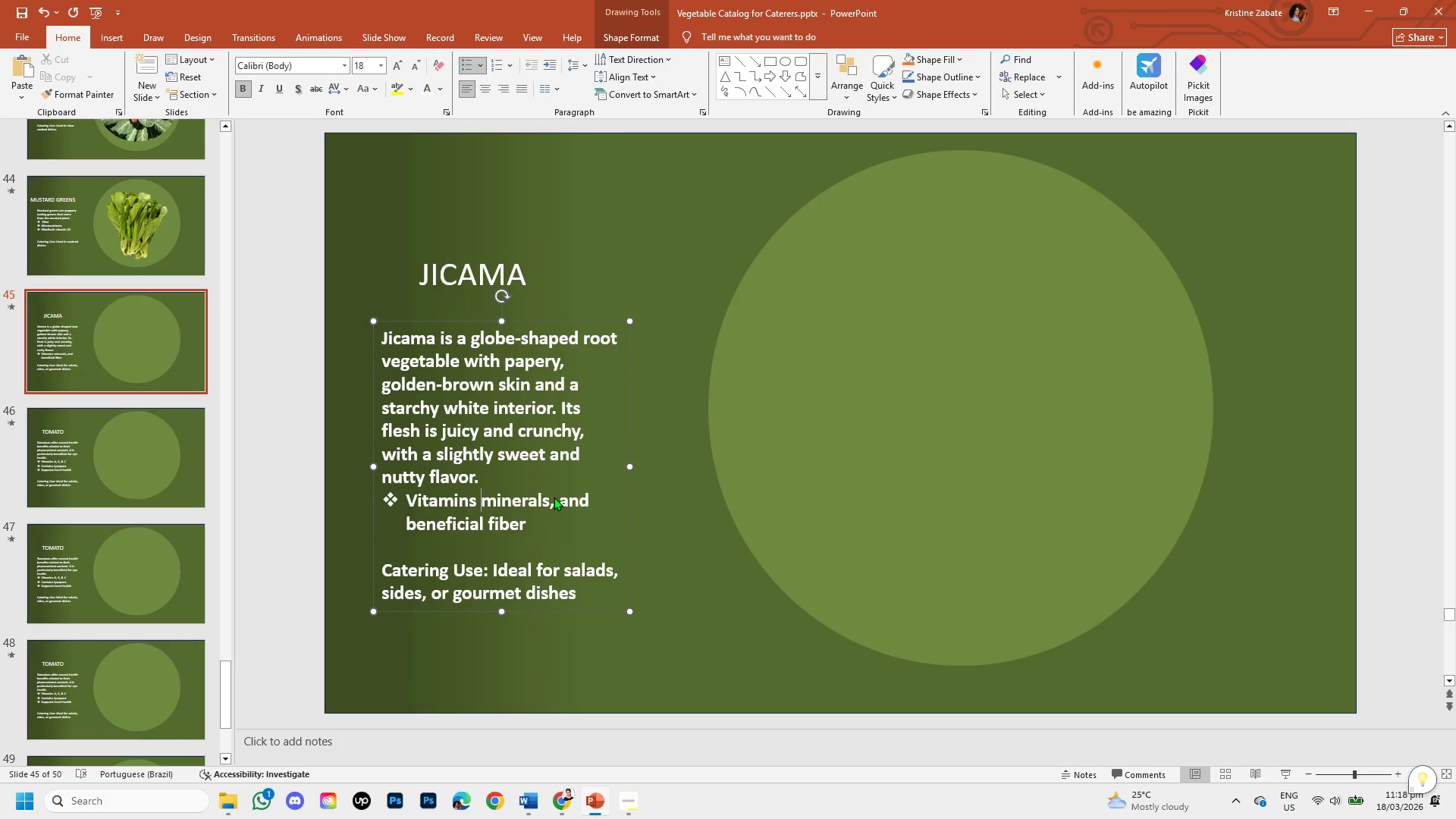 
key(Enter)
 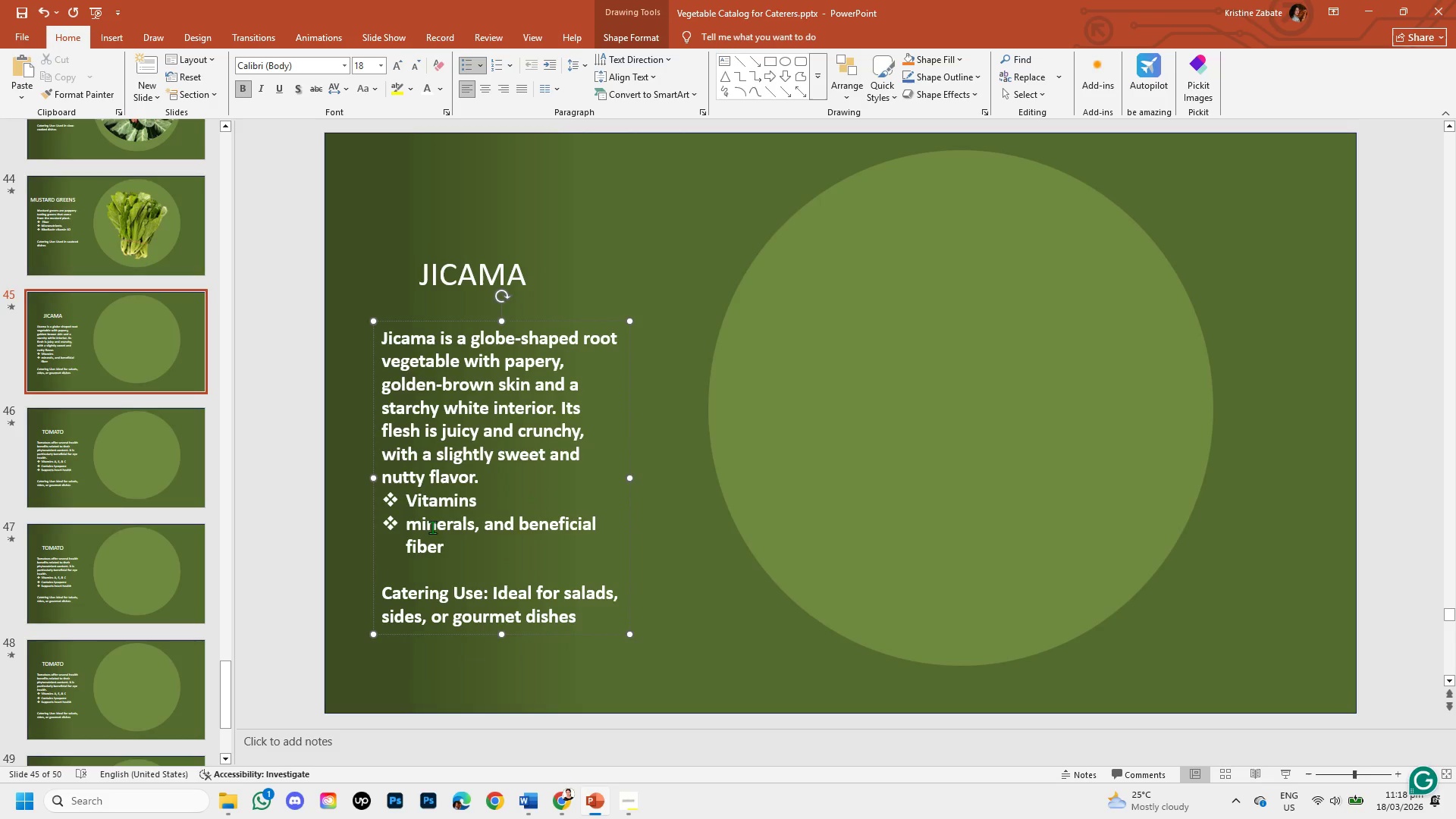 
left_click([419, 521])
 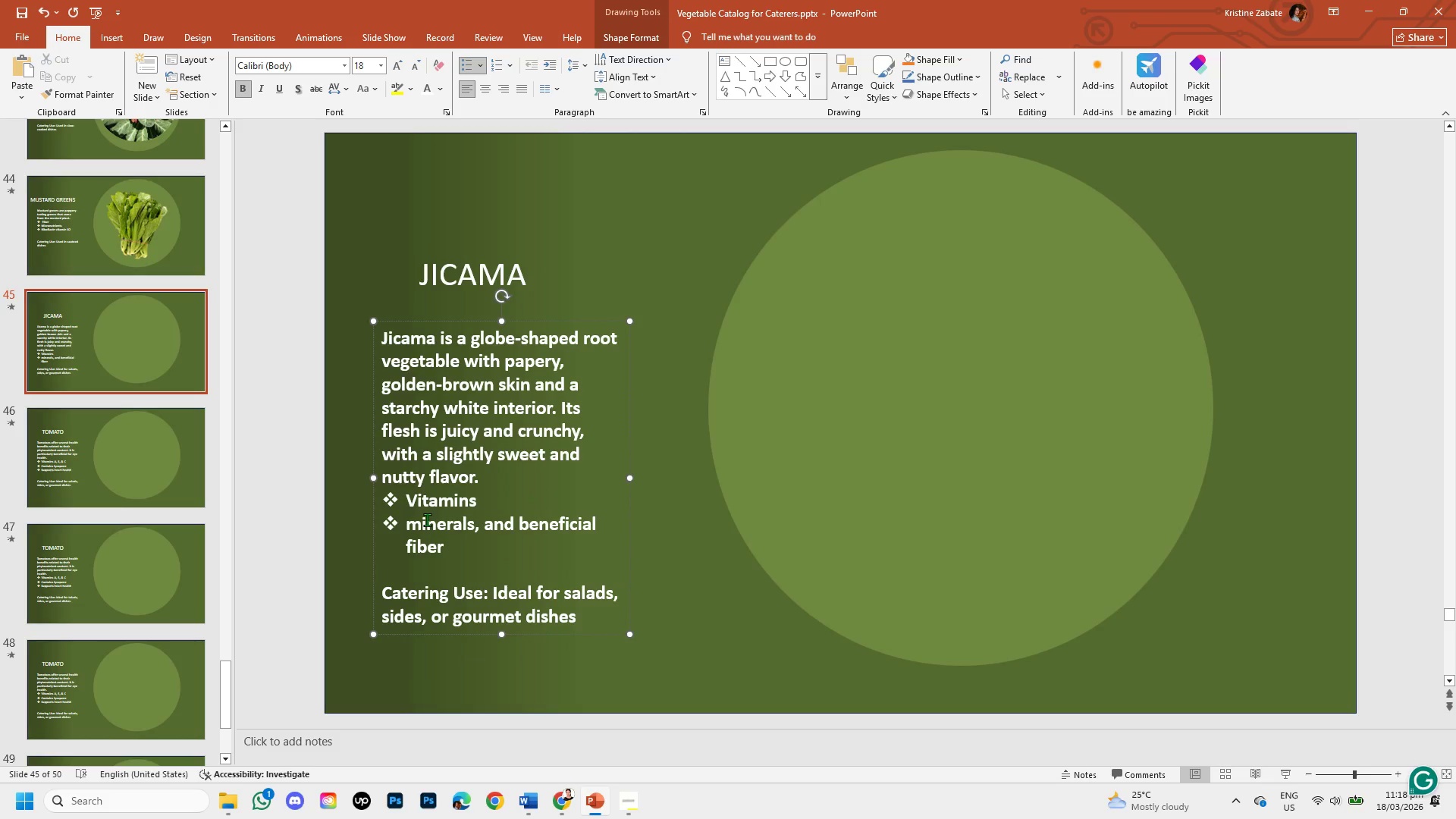 
key(Backspace)
 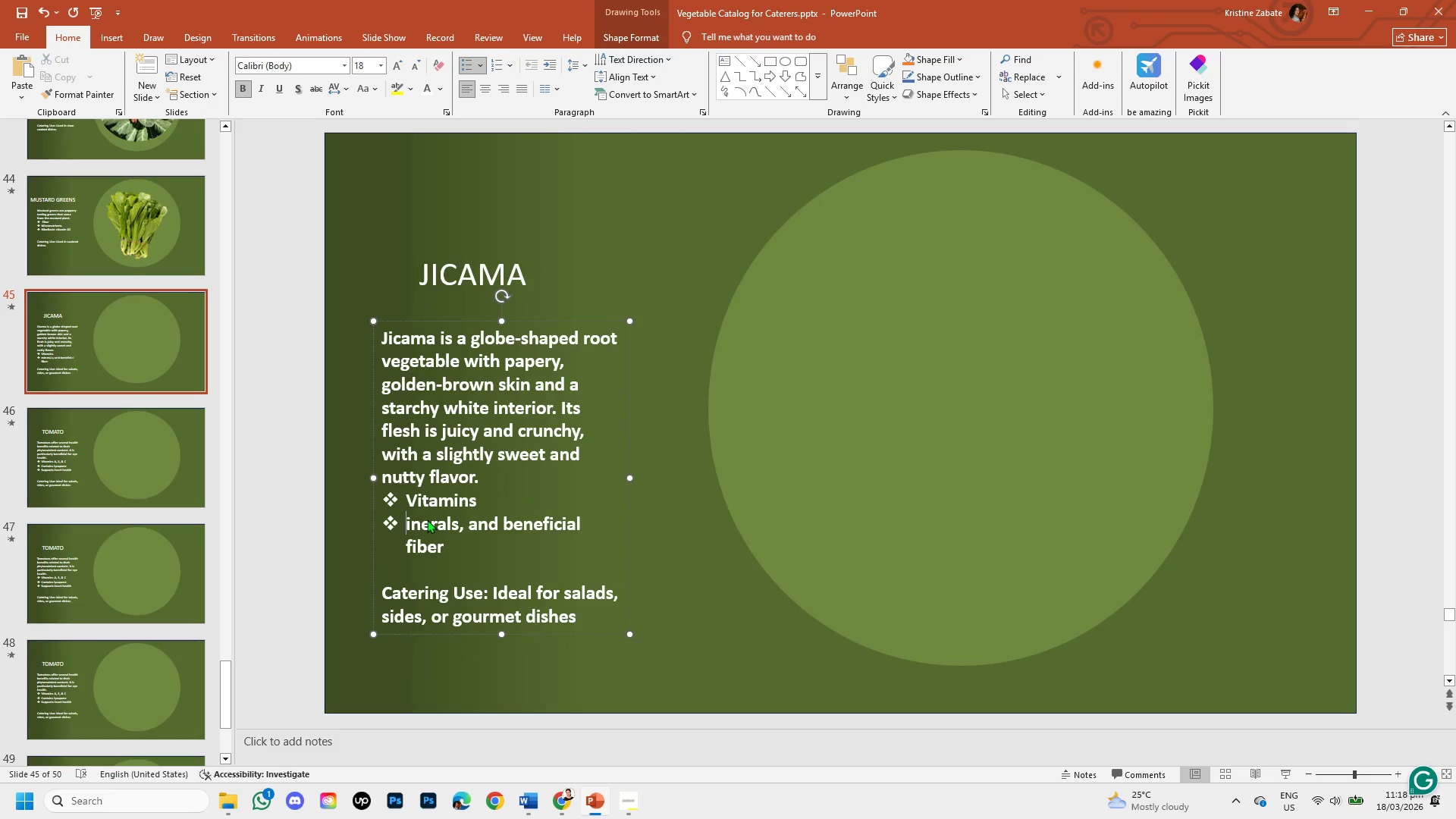 
key(M)
 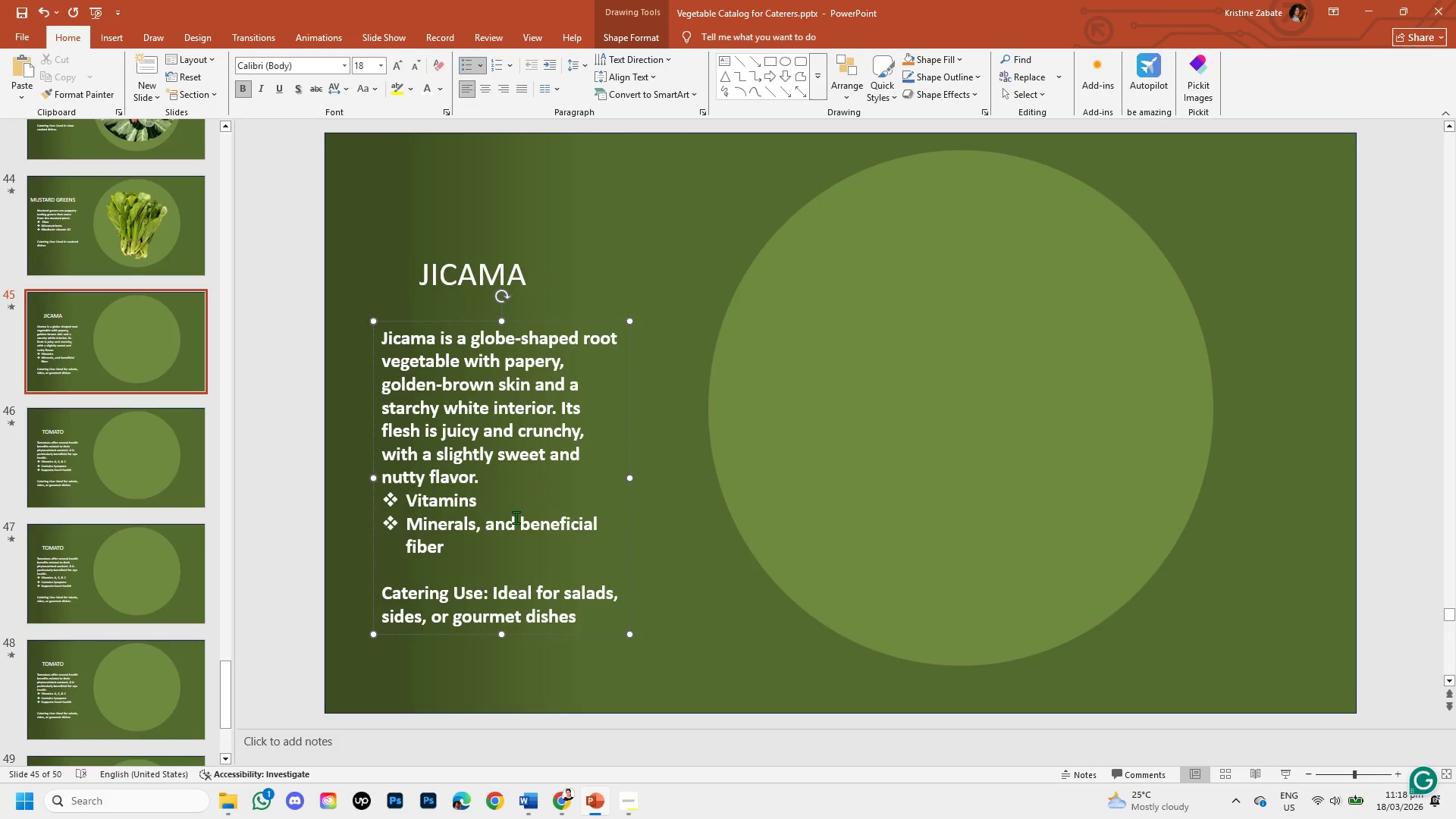 
left_click([531, 526])
 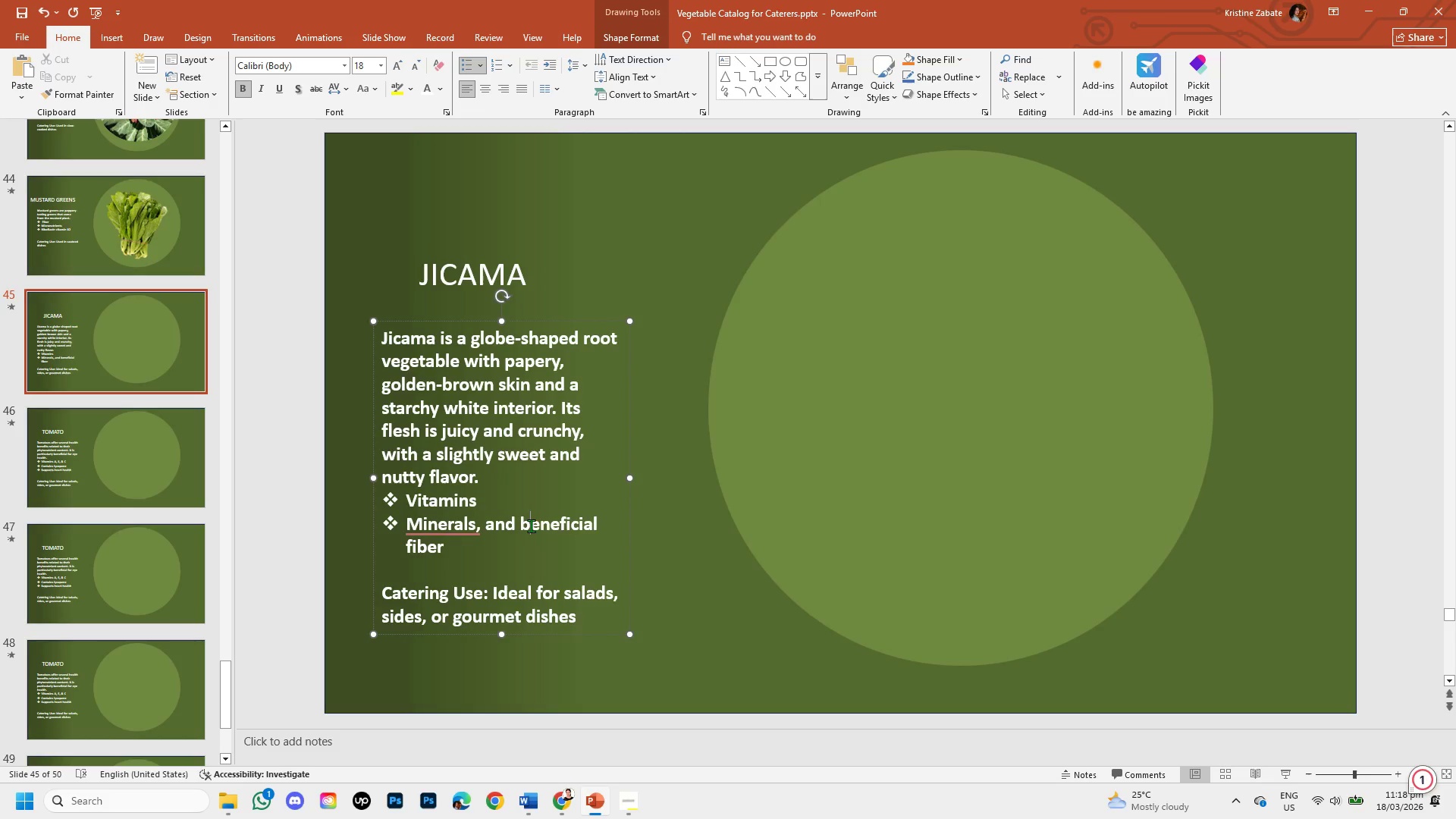 
hold_key(key=Backspace, duration=0.69)
 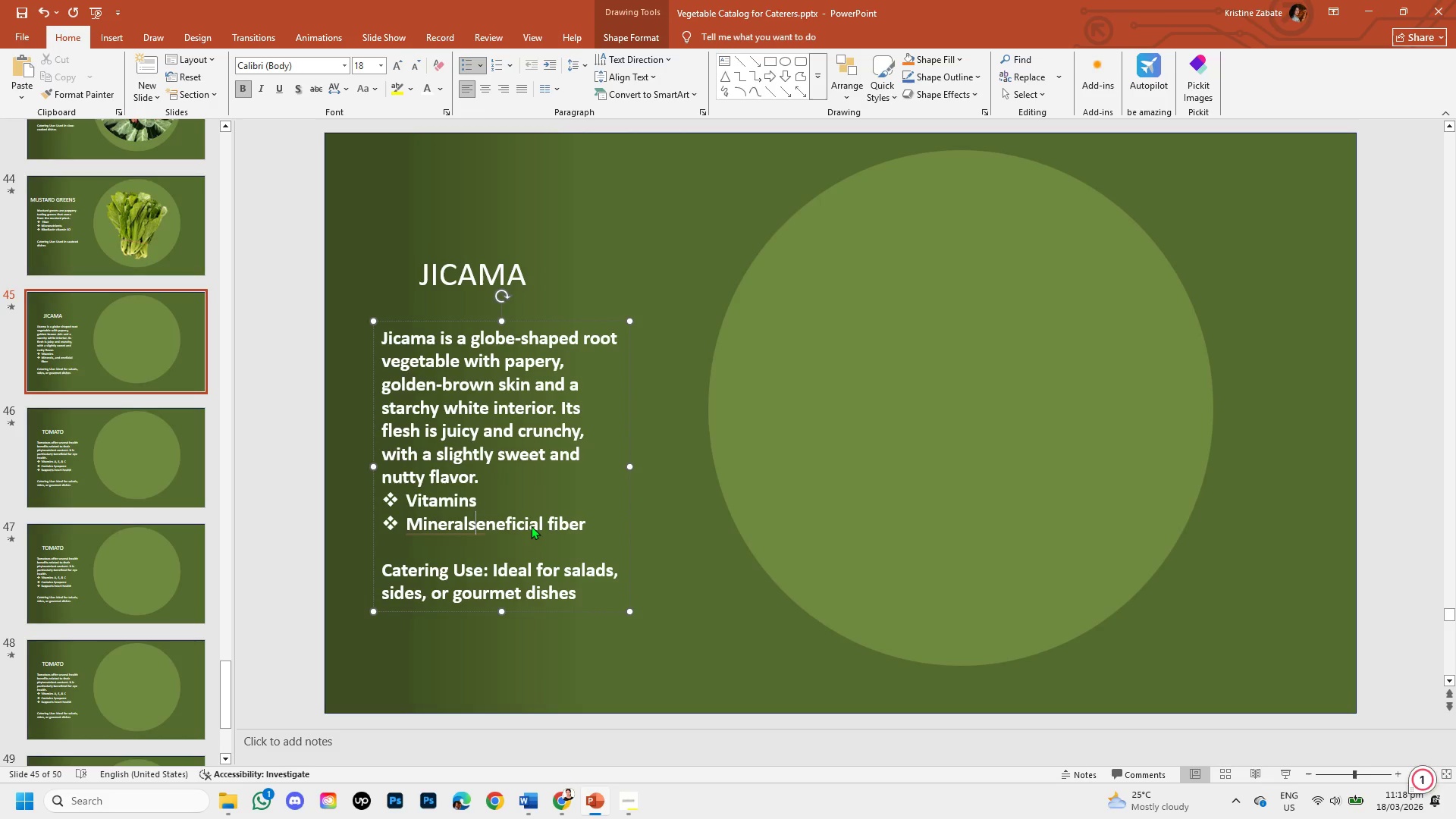 
key(Backspace)
 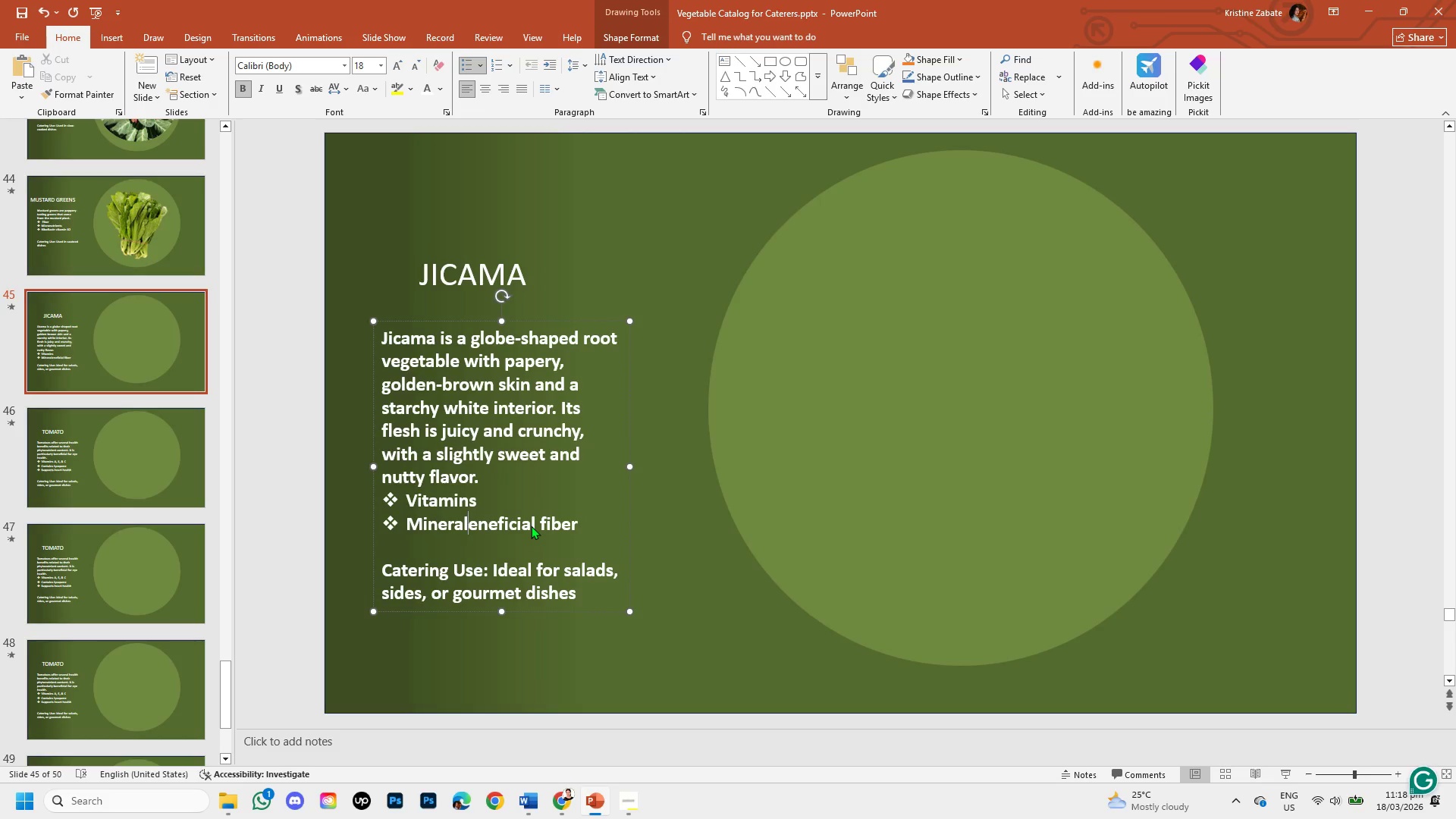 
key(S)
 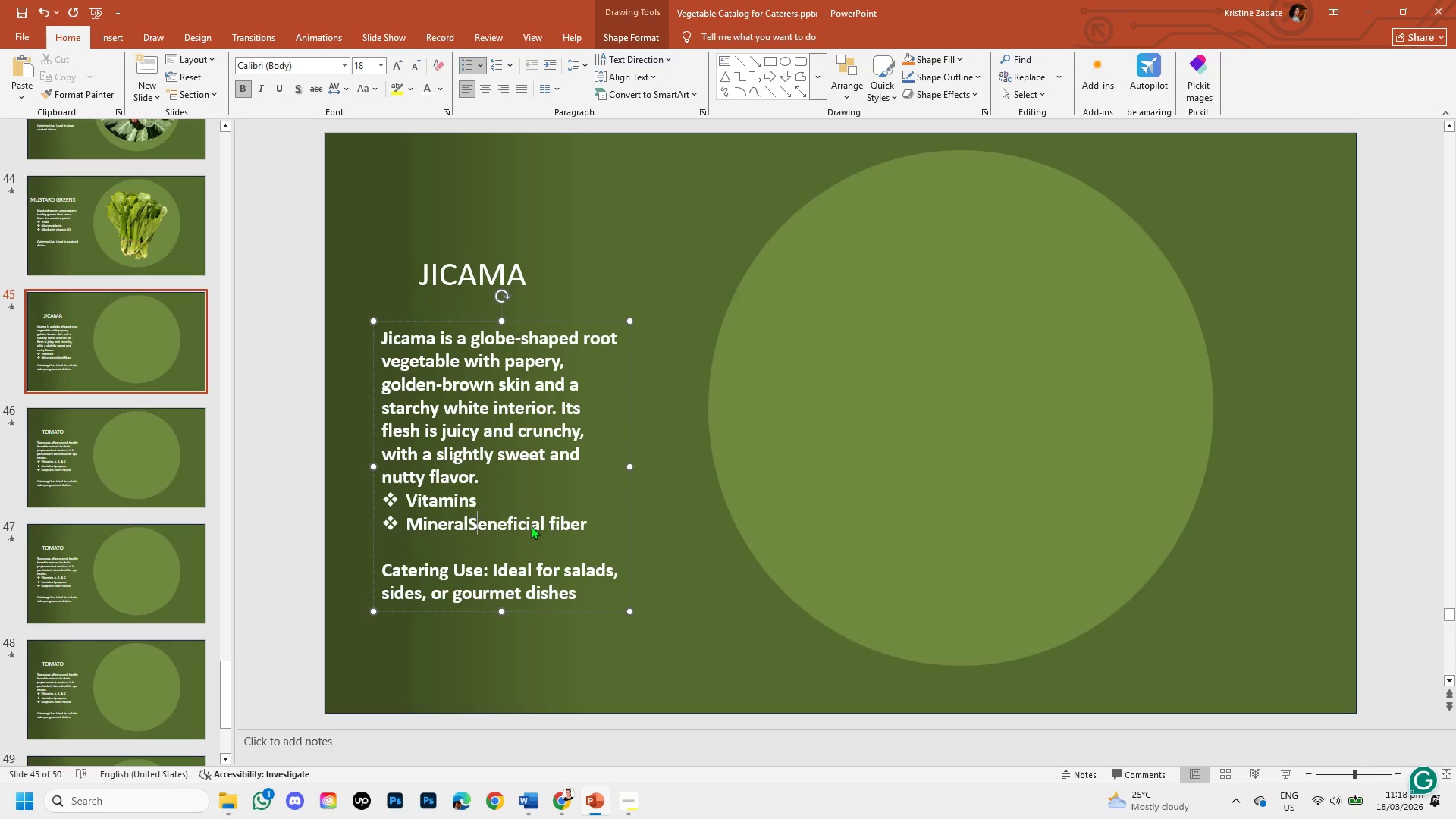 
key(Enter)
 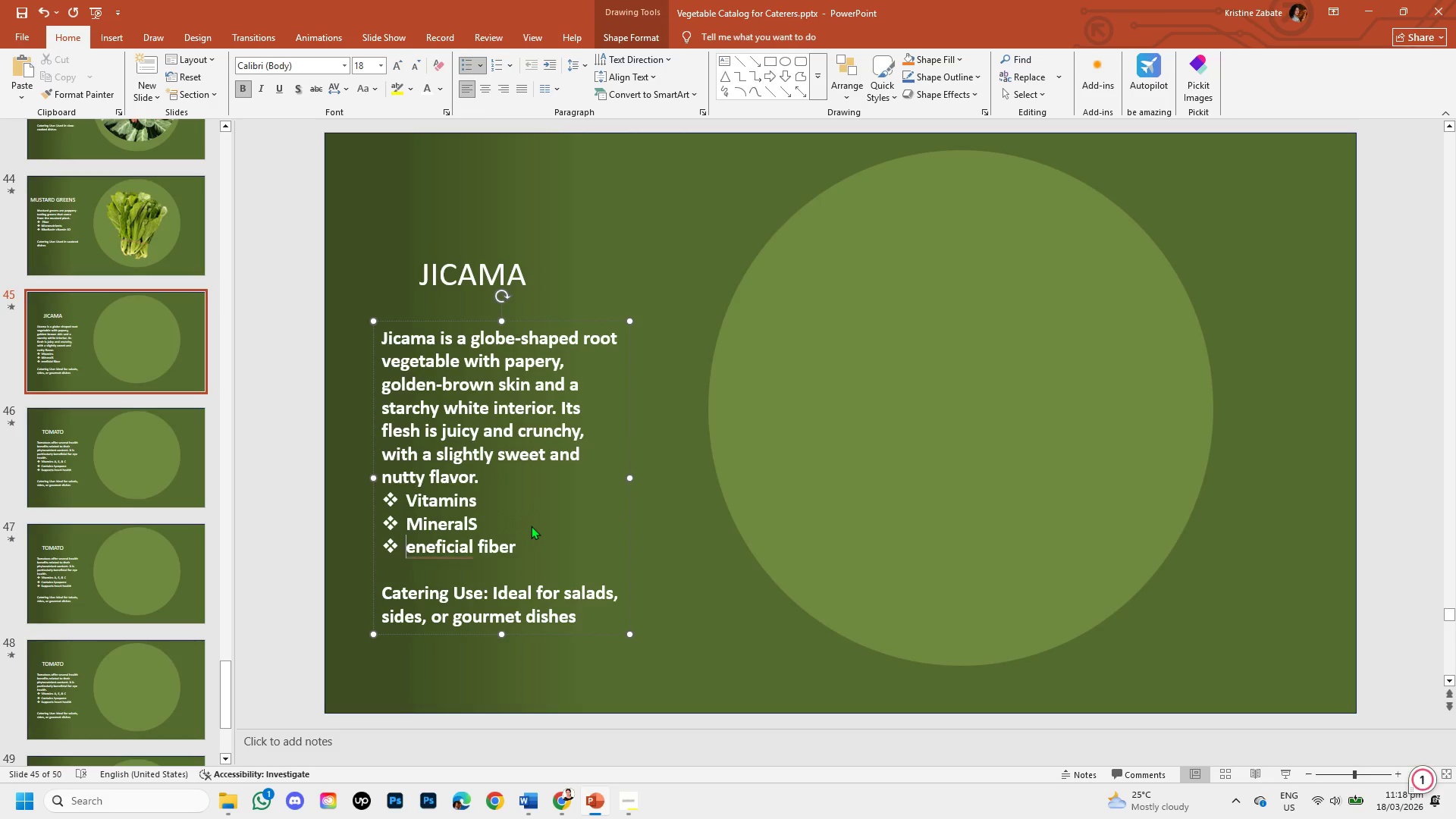 
key(Backspace)
 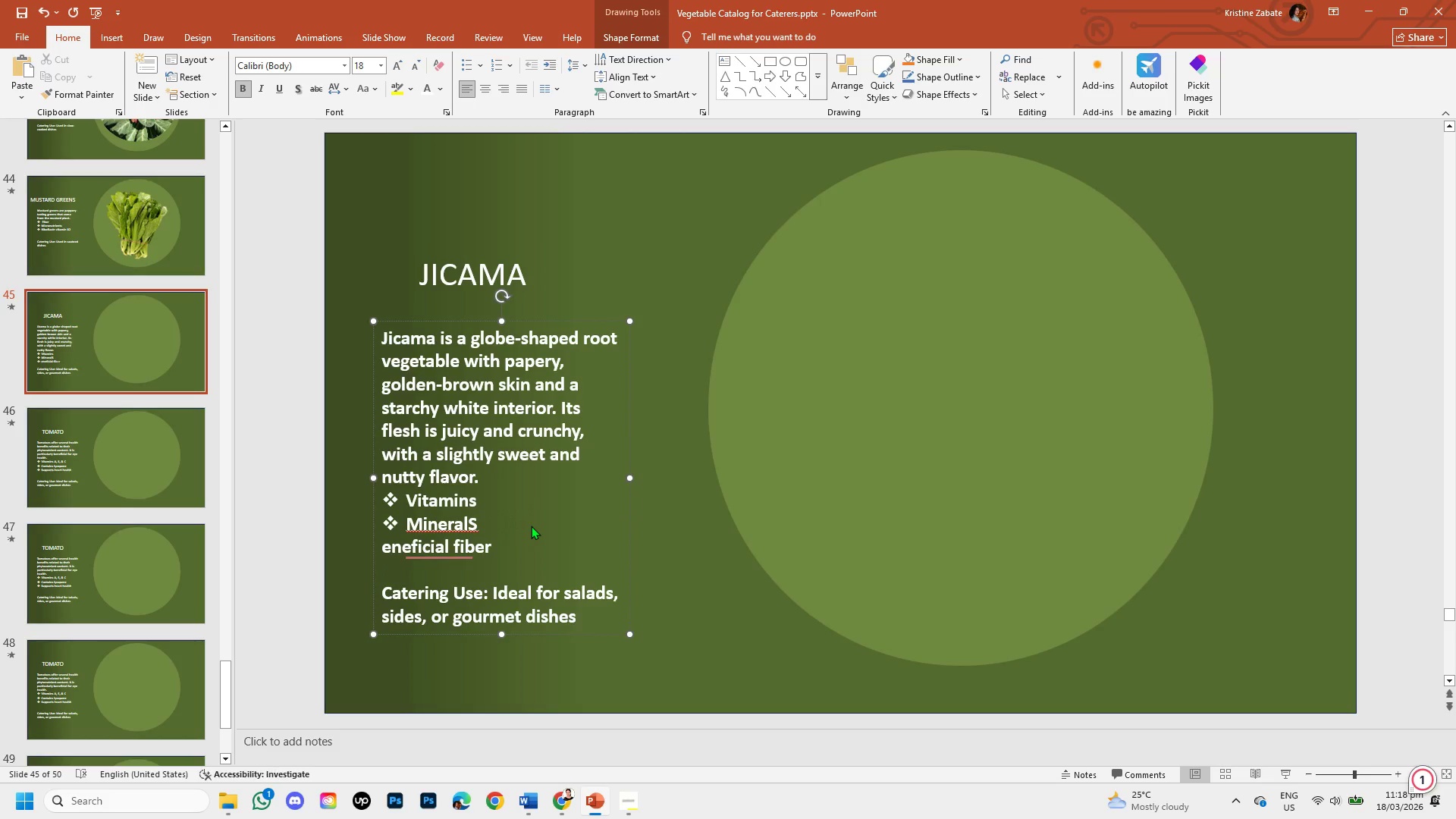 
key(Backspace)
 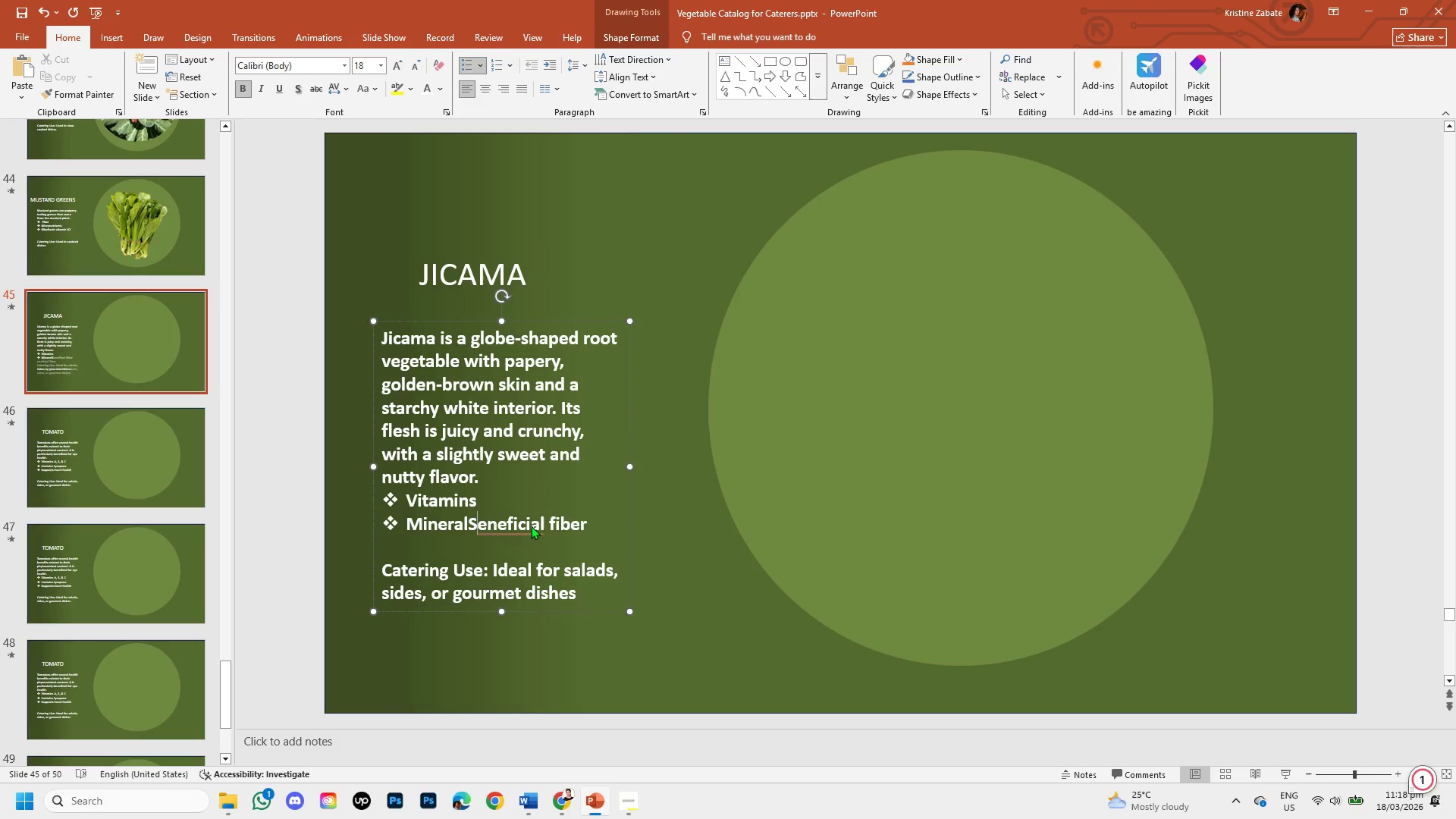 
key(Backspace)
 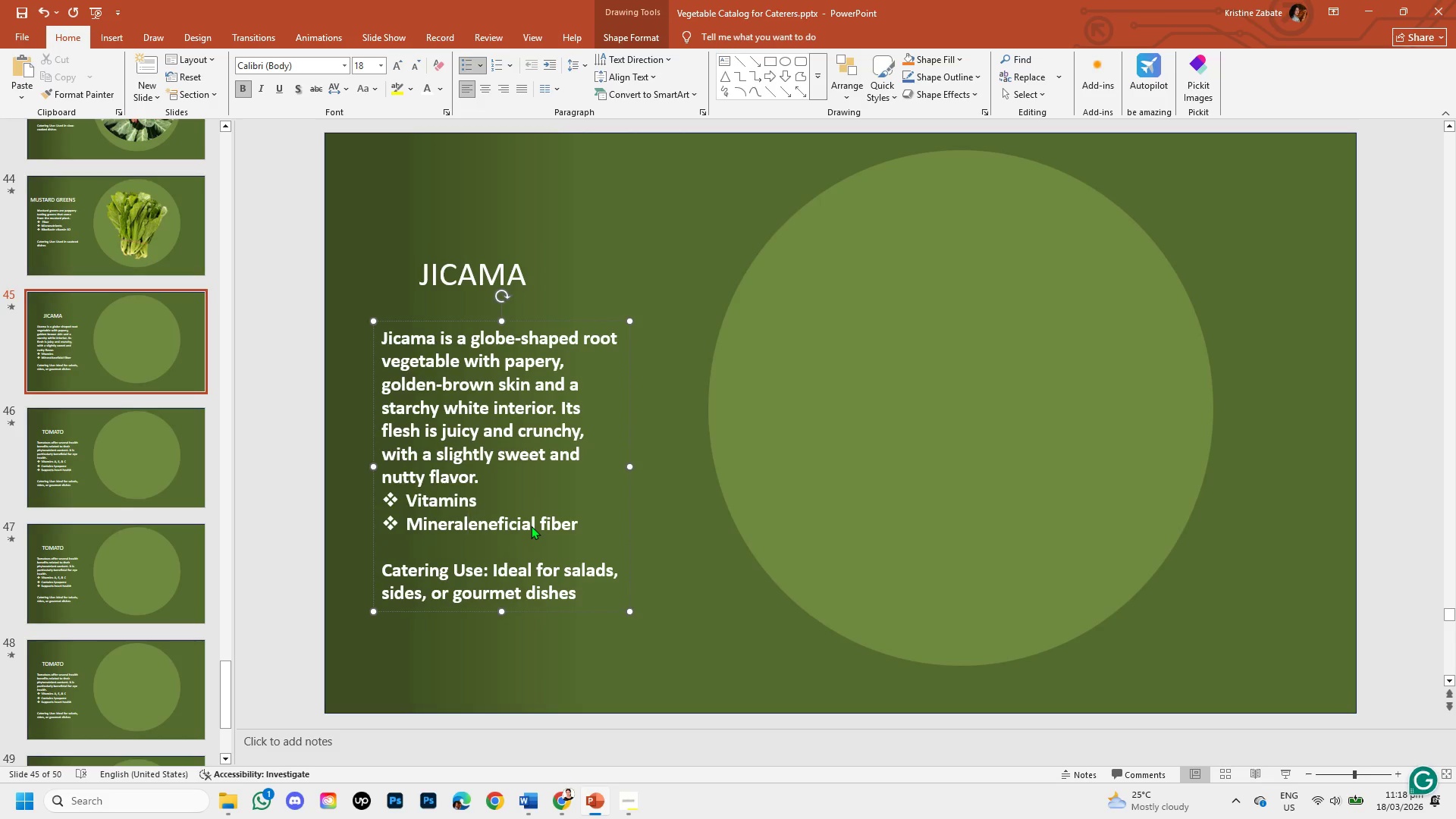 
key(CapsLock)
 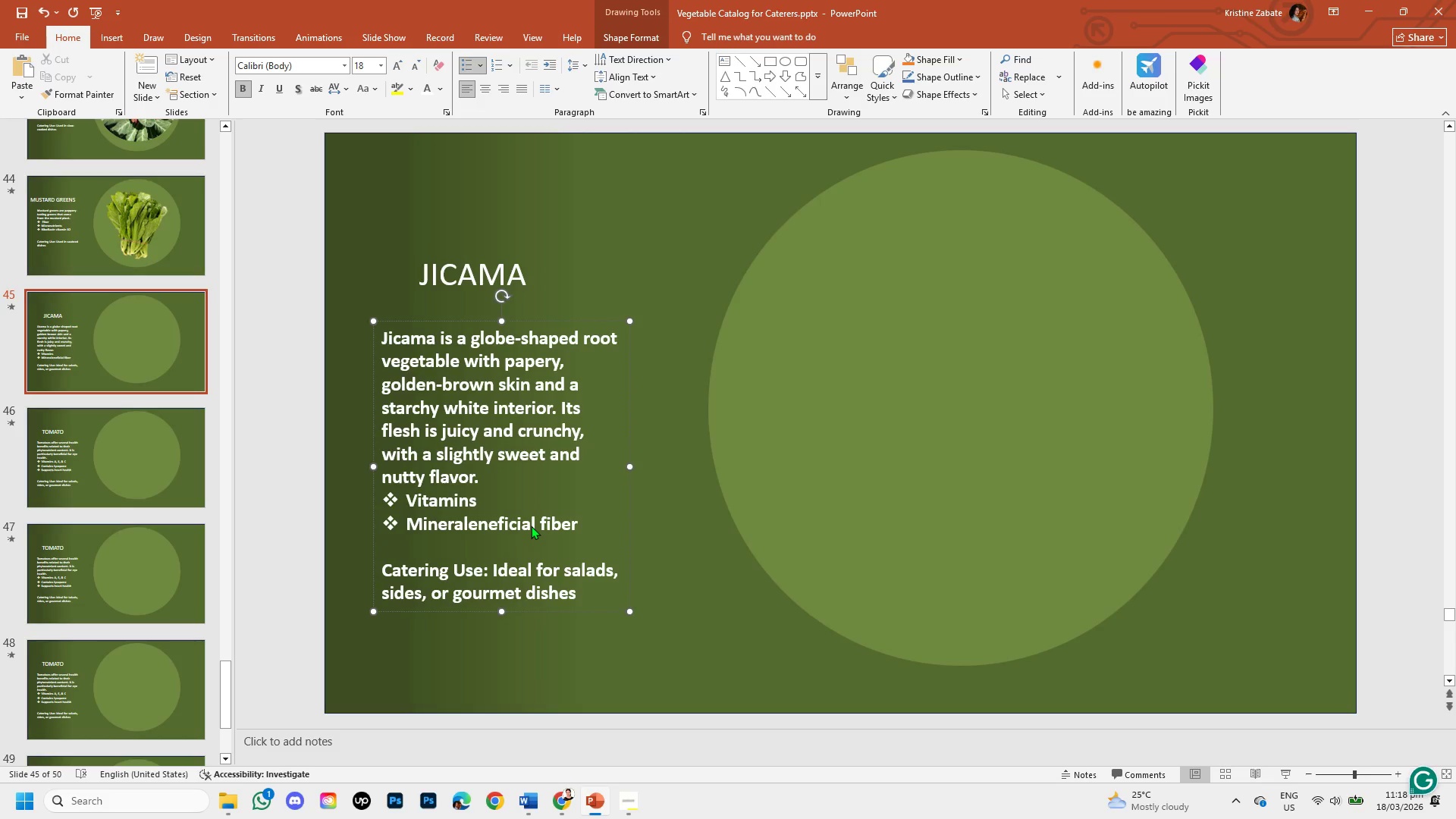 
key(S)
 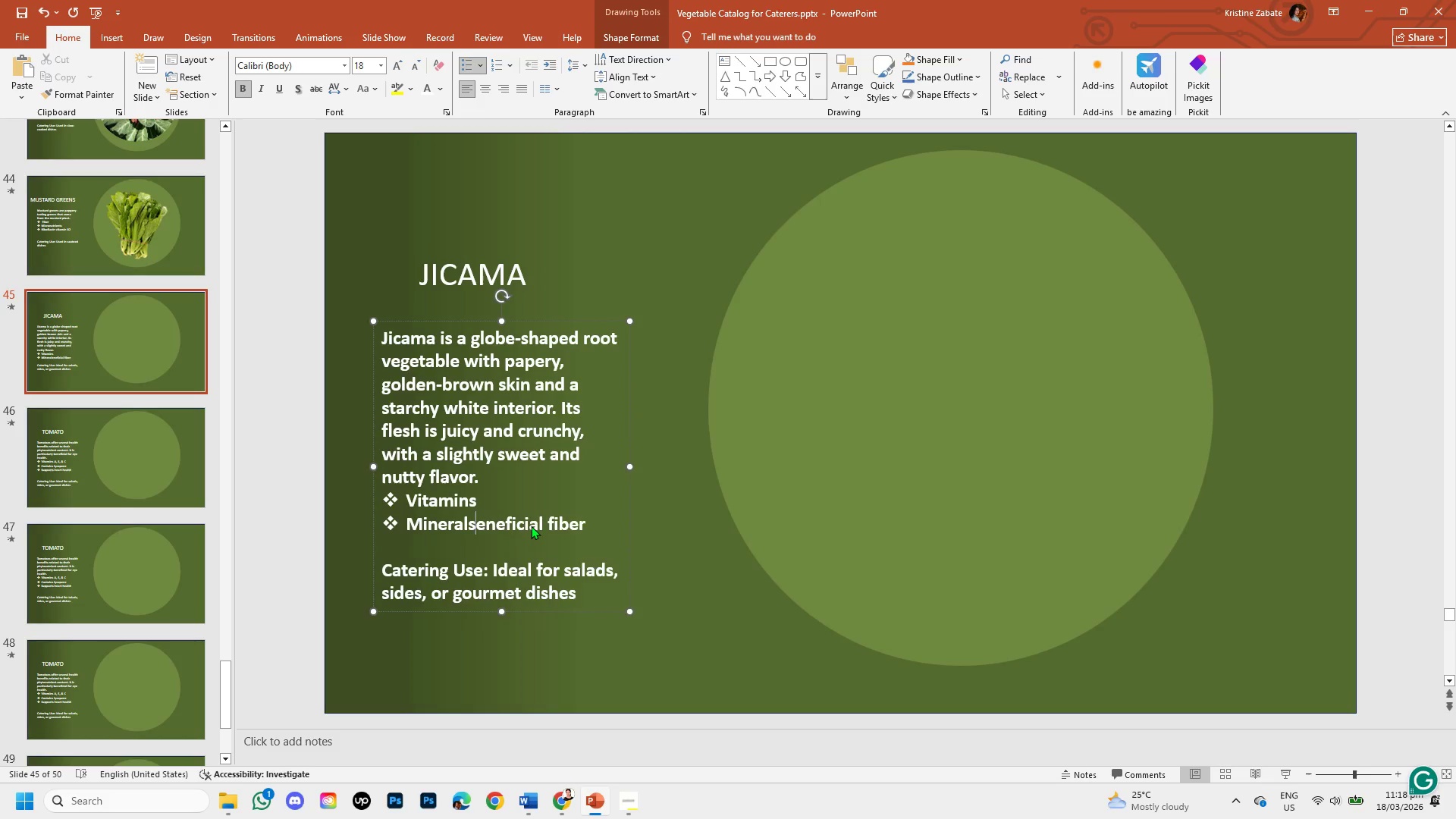 
key(Enter)
 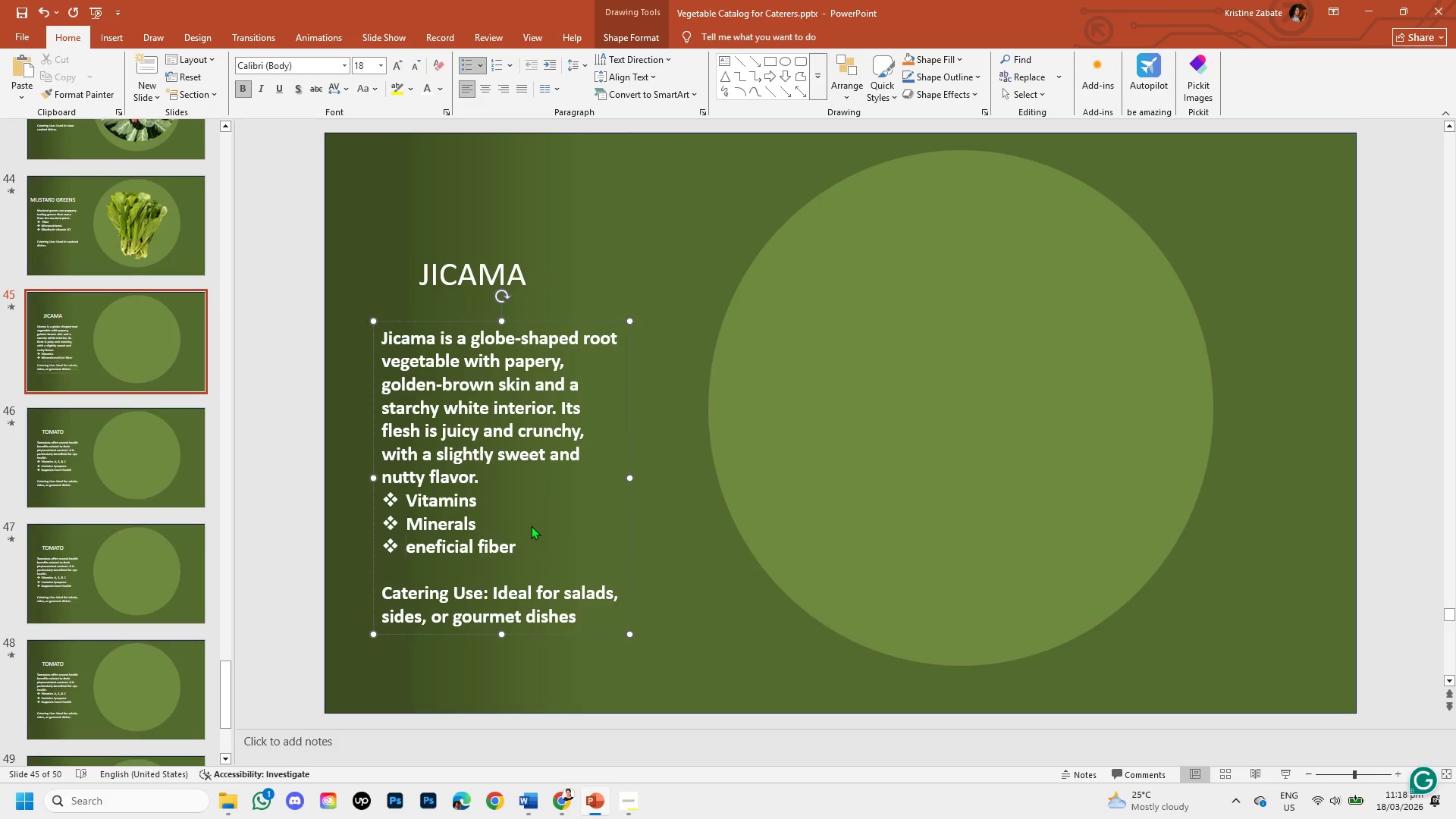 
key(CapsLock)
 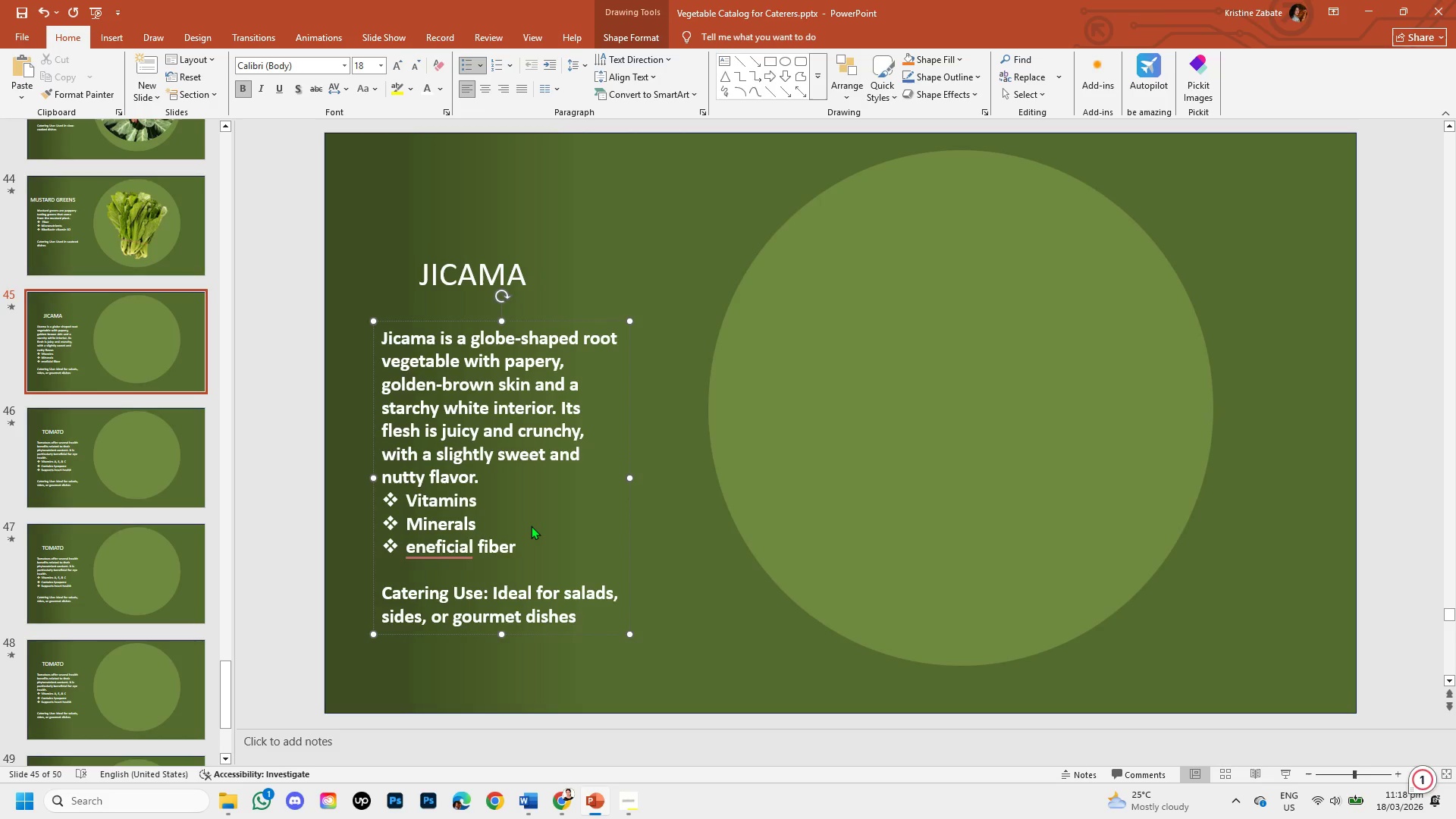 
key(B)
 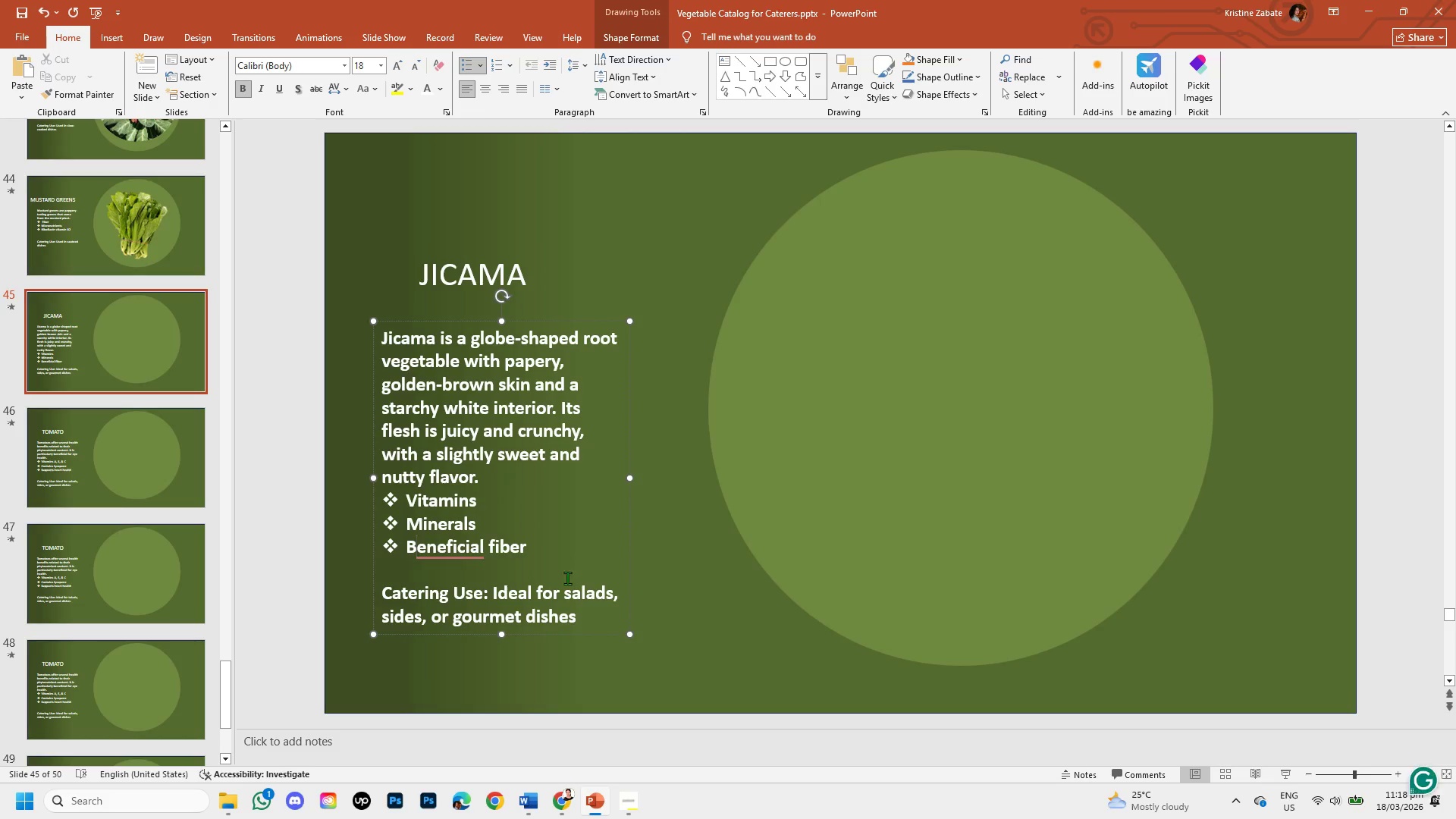 
left_click([573, 634])
 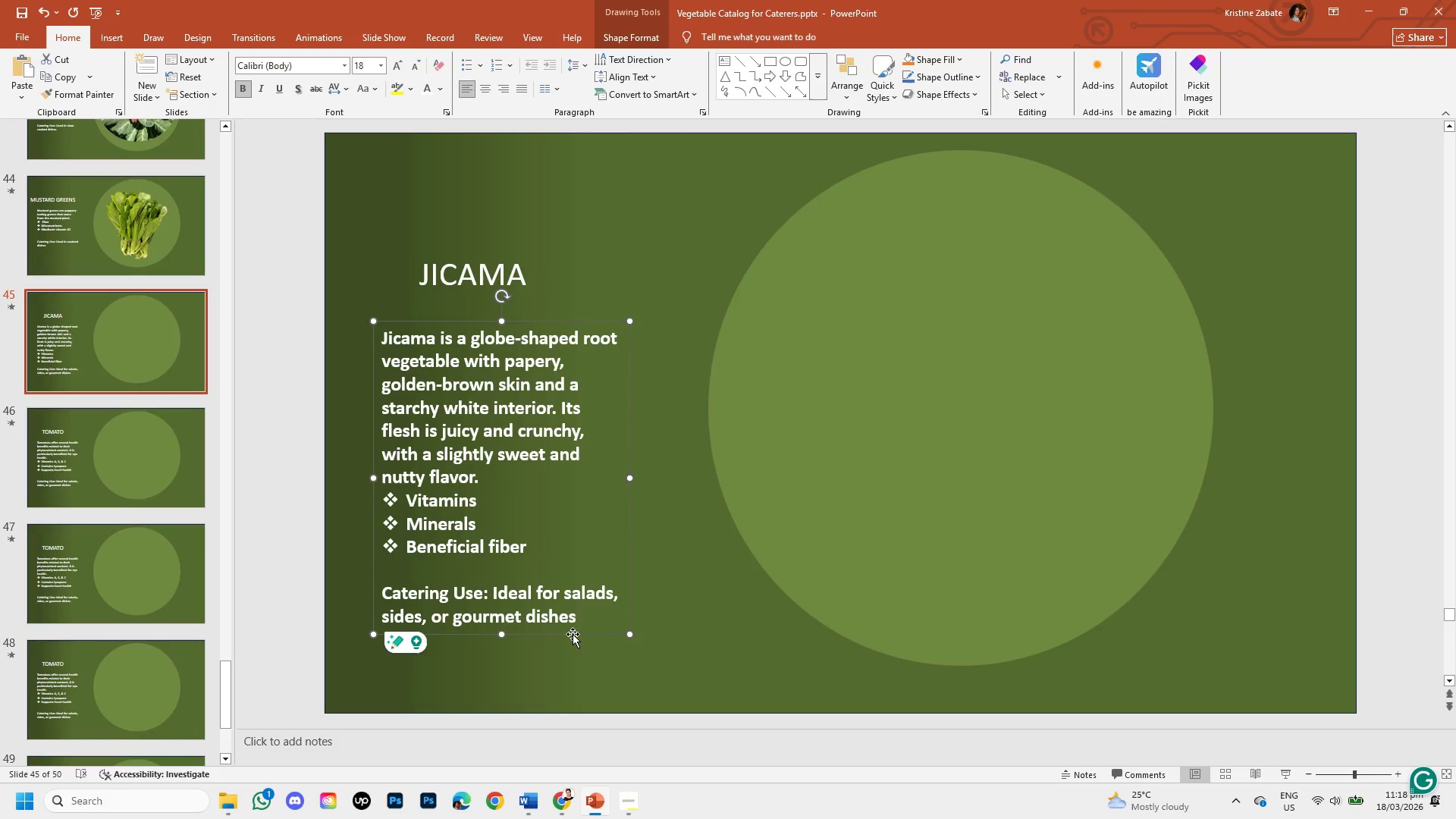 
left_click([573, 654])
 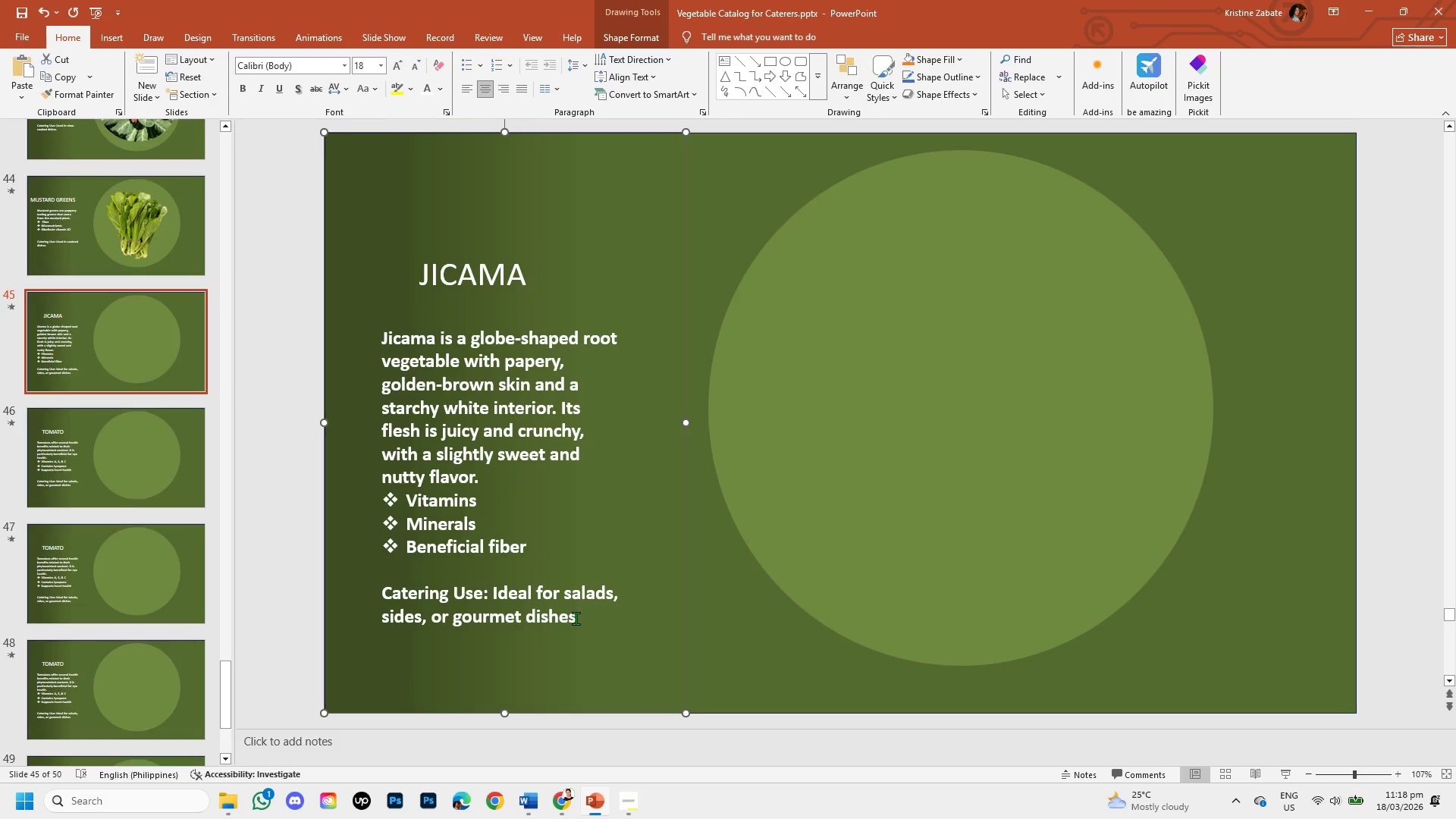 
left_click_drag(start_coordinate=[576, 618], to_coordinate=[566, 594])
 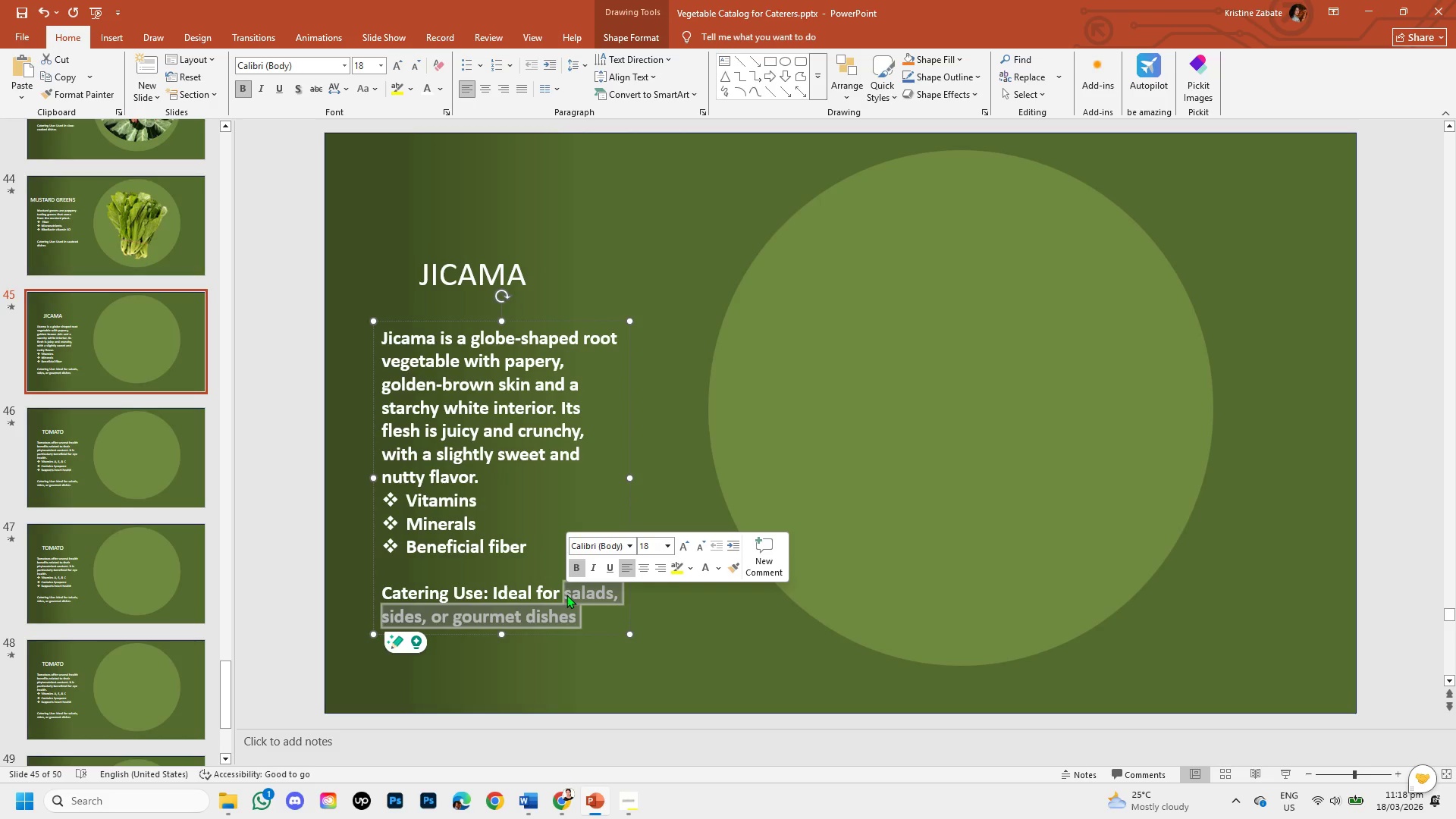 
key(Backspace)
type( FRESH SALAD[Insert])
key(Backspace)
key(Backspace)
key(Backspace)
type(fresh salad, or)
 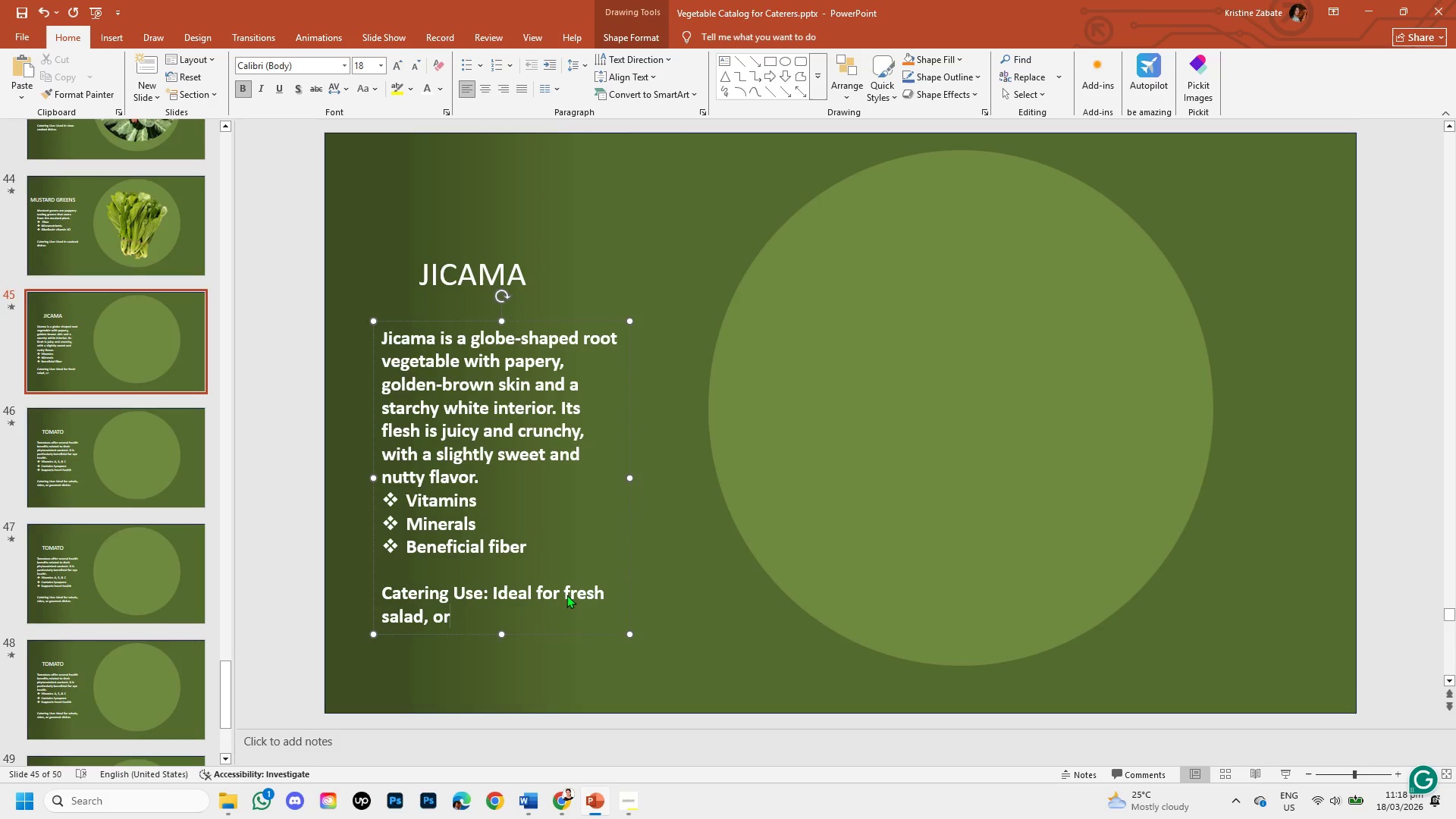 
type( slaws)
 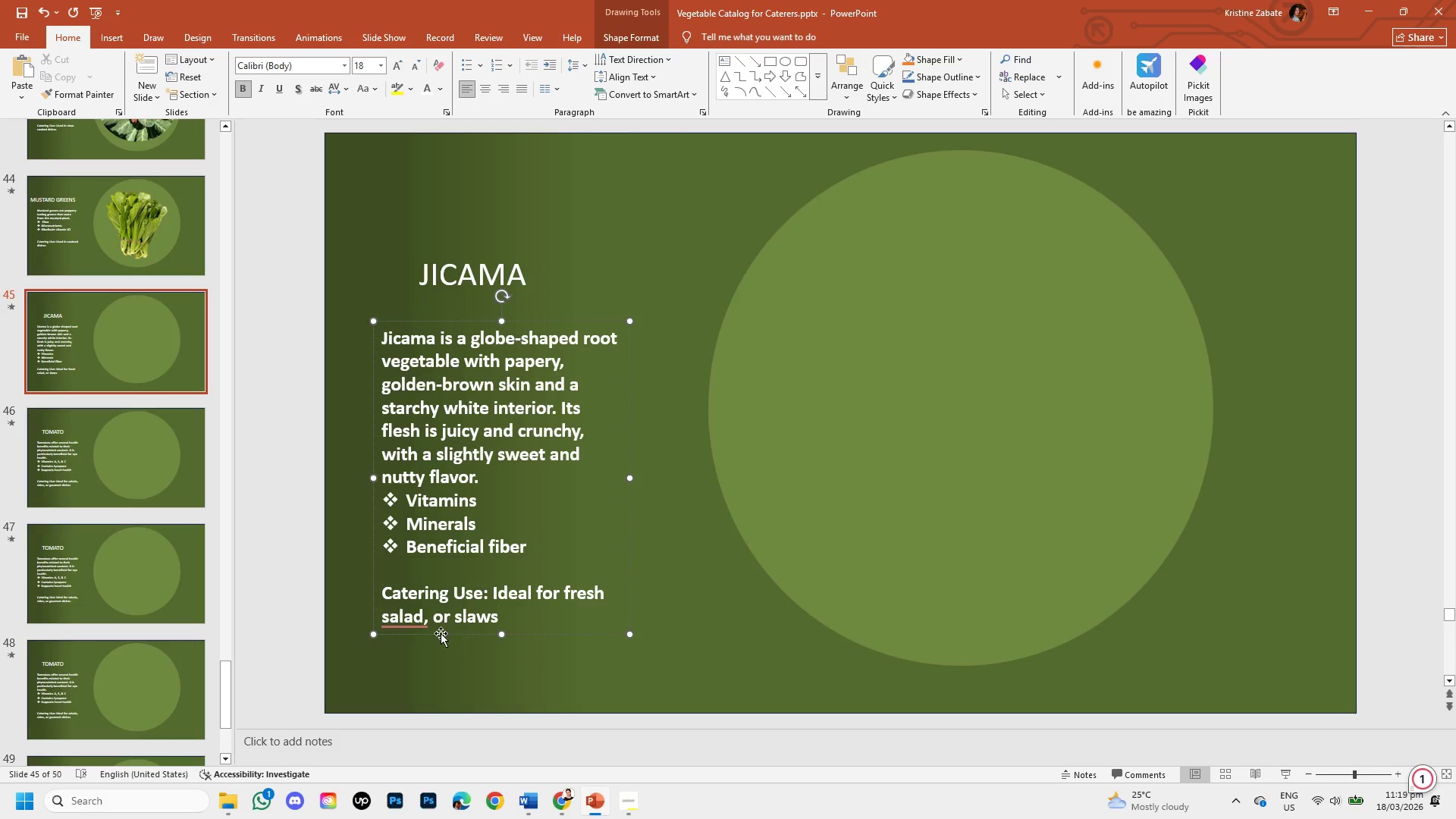 
left_click([424, 615])
 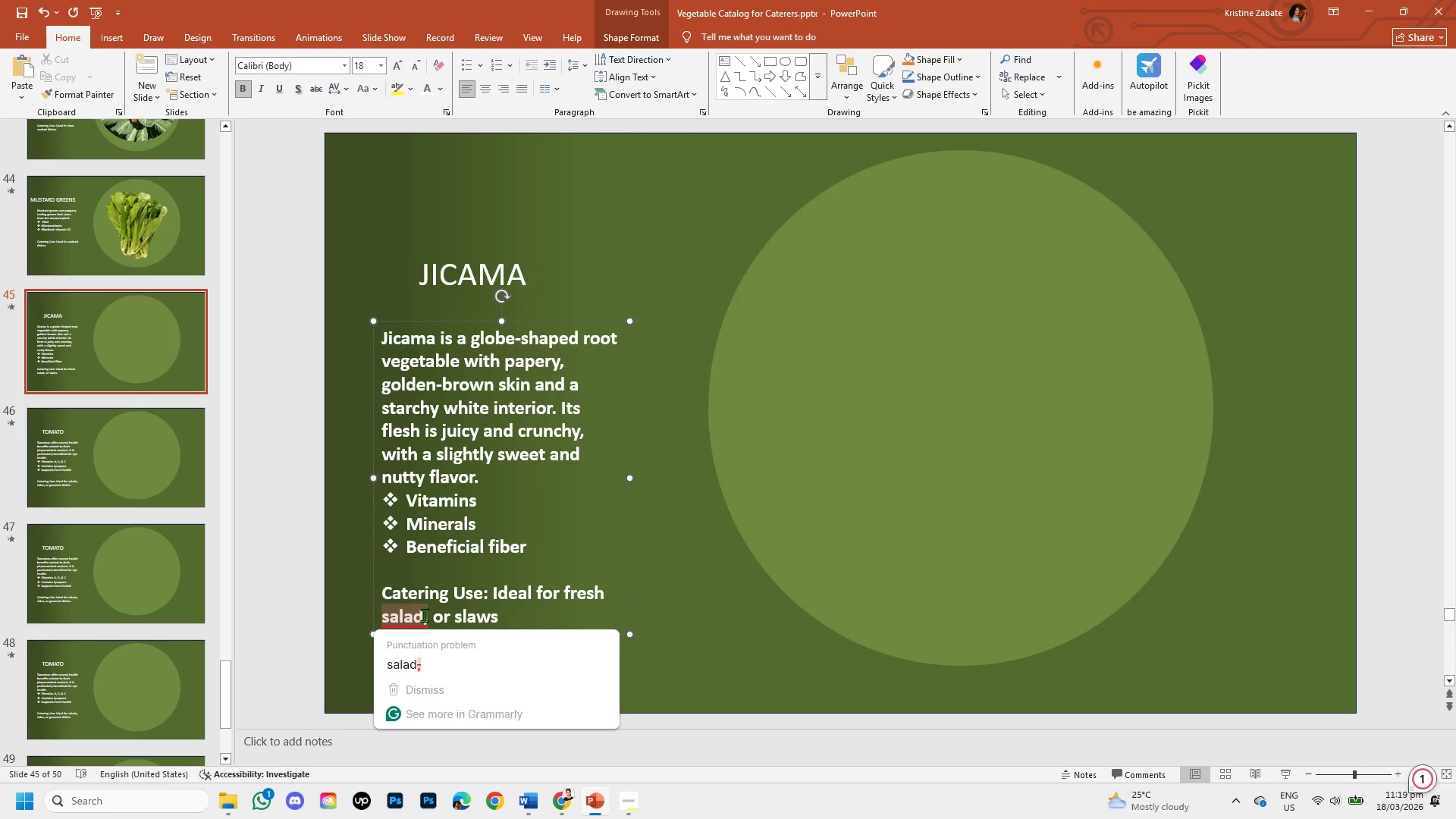 
key(S)
 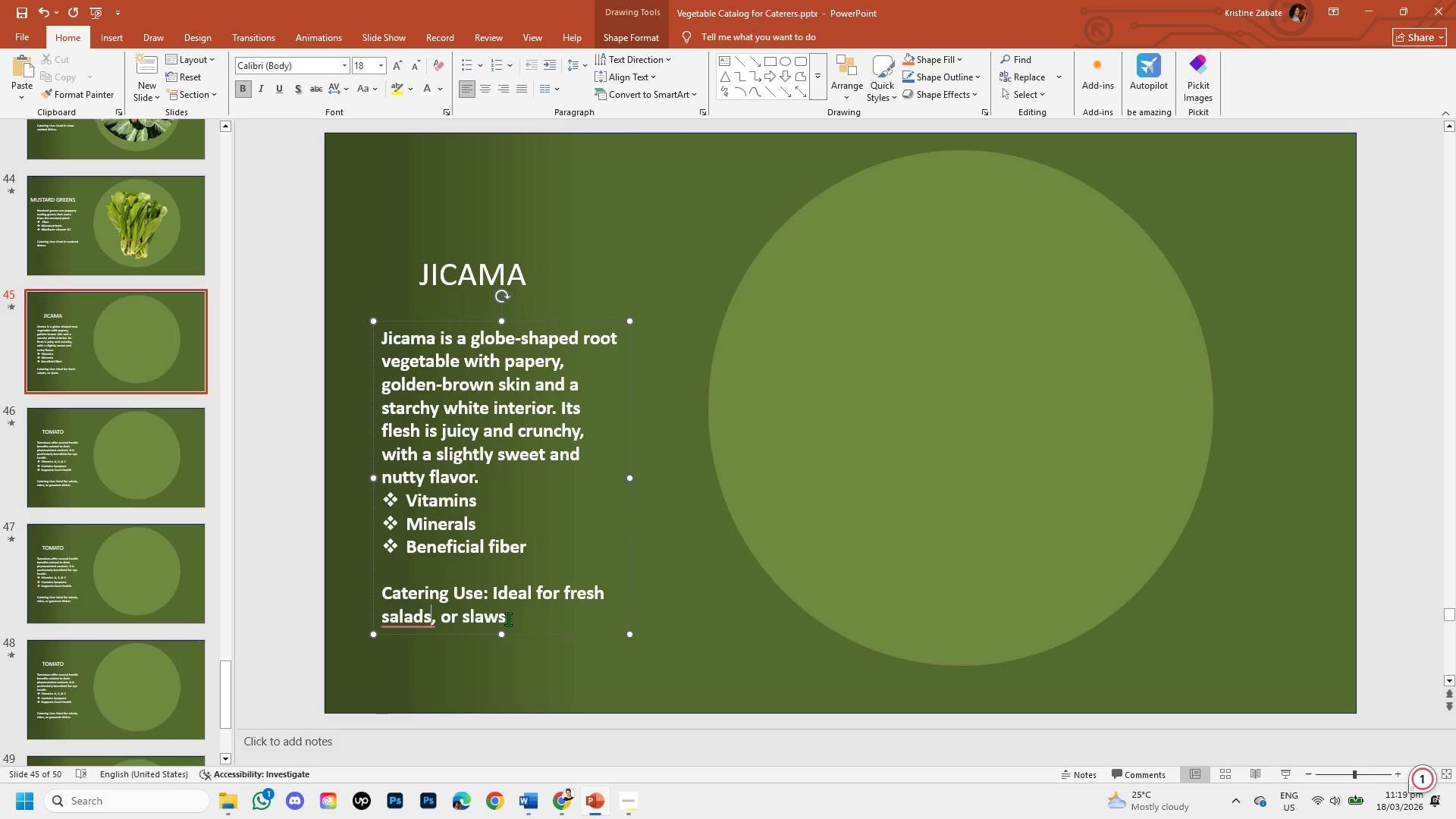 
left_click([522, 623])
 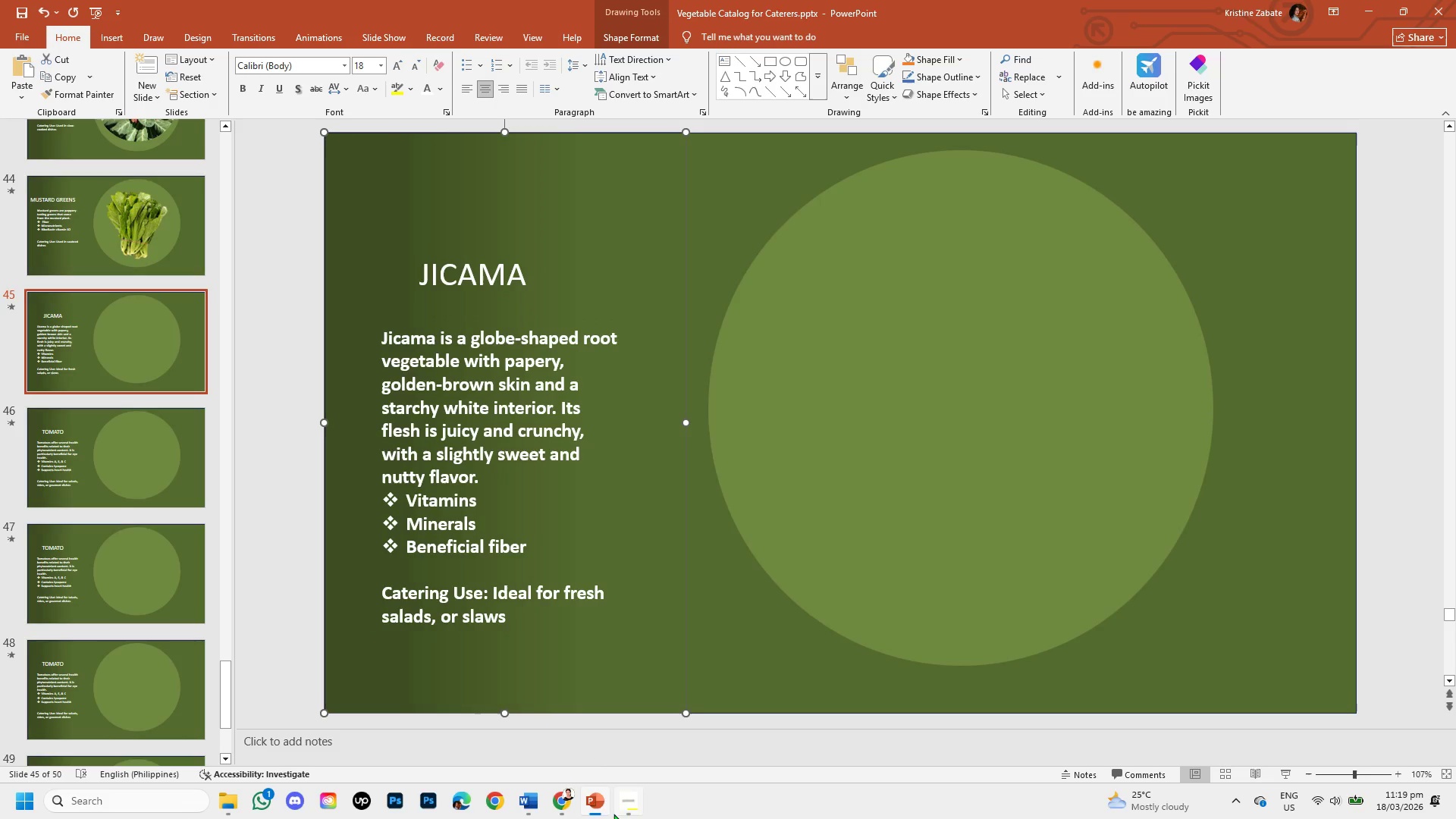 
left_click([561, 804])
 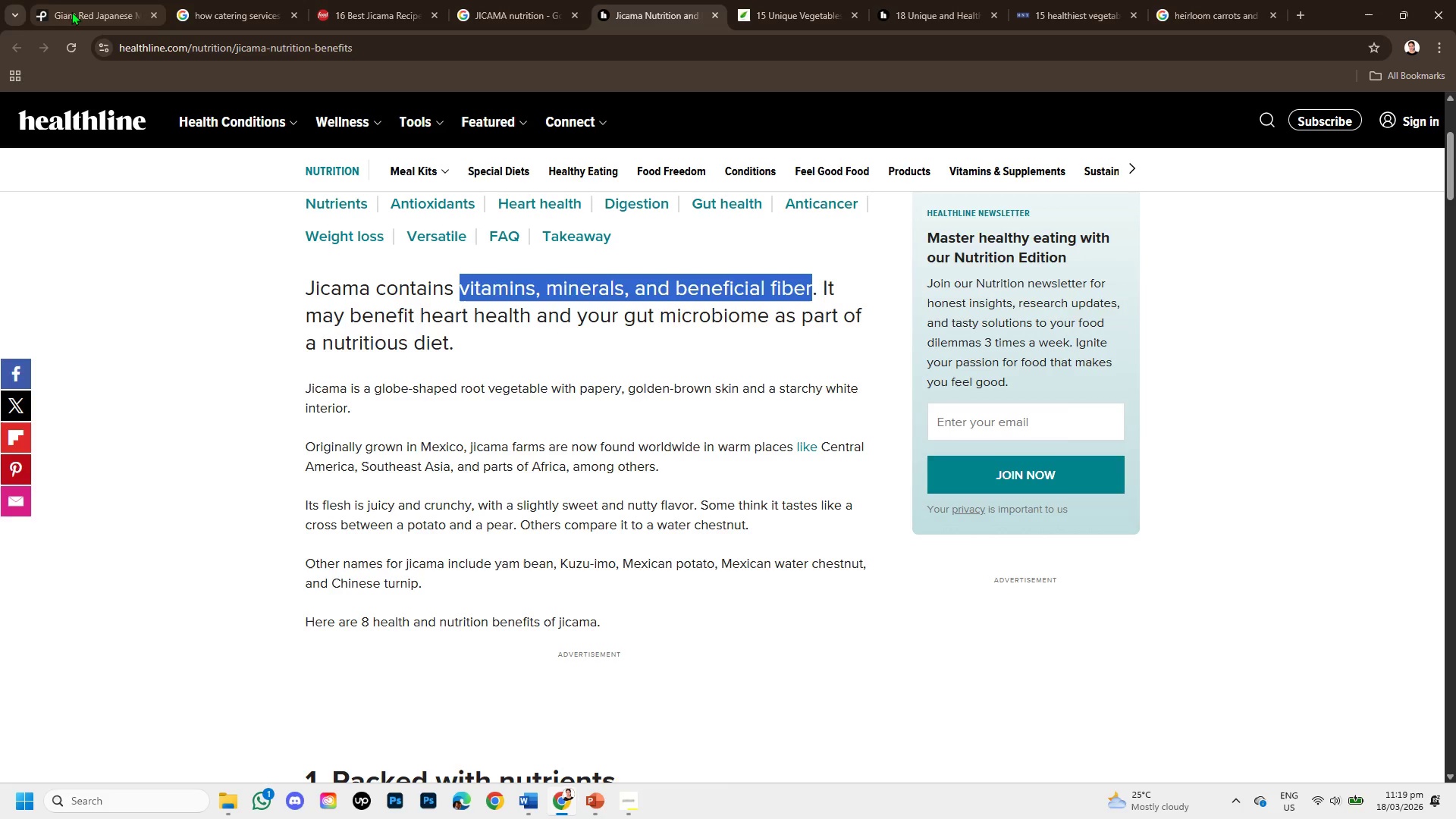 
left_click([61, 0])
 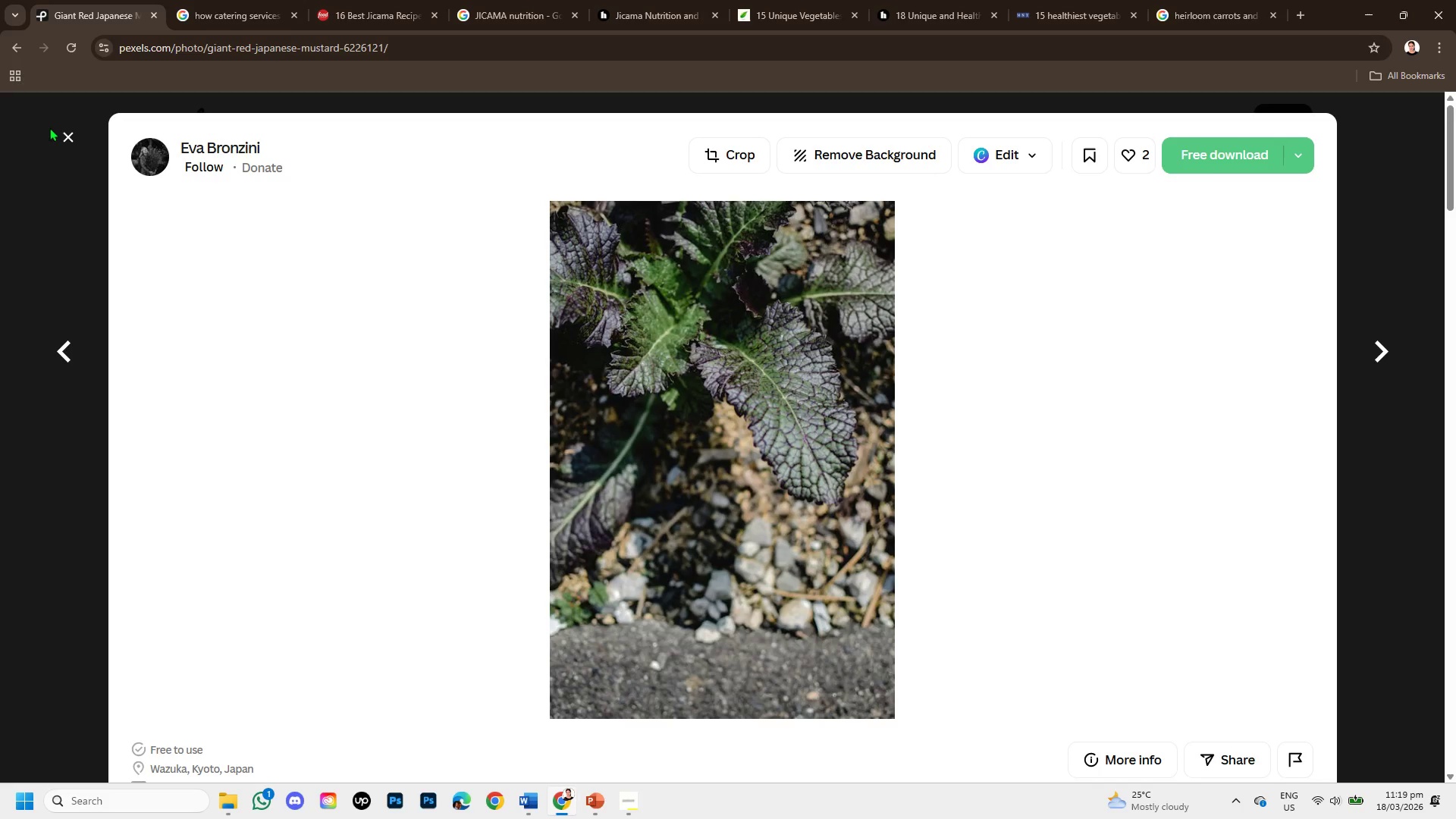 
wait(7.03)
 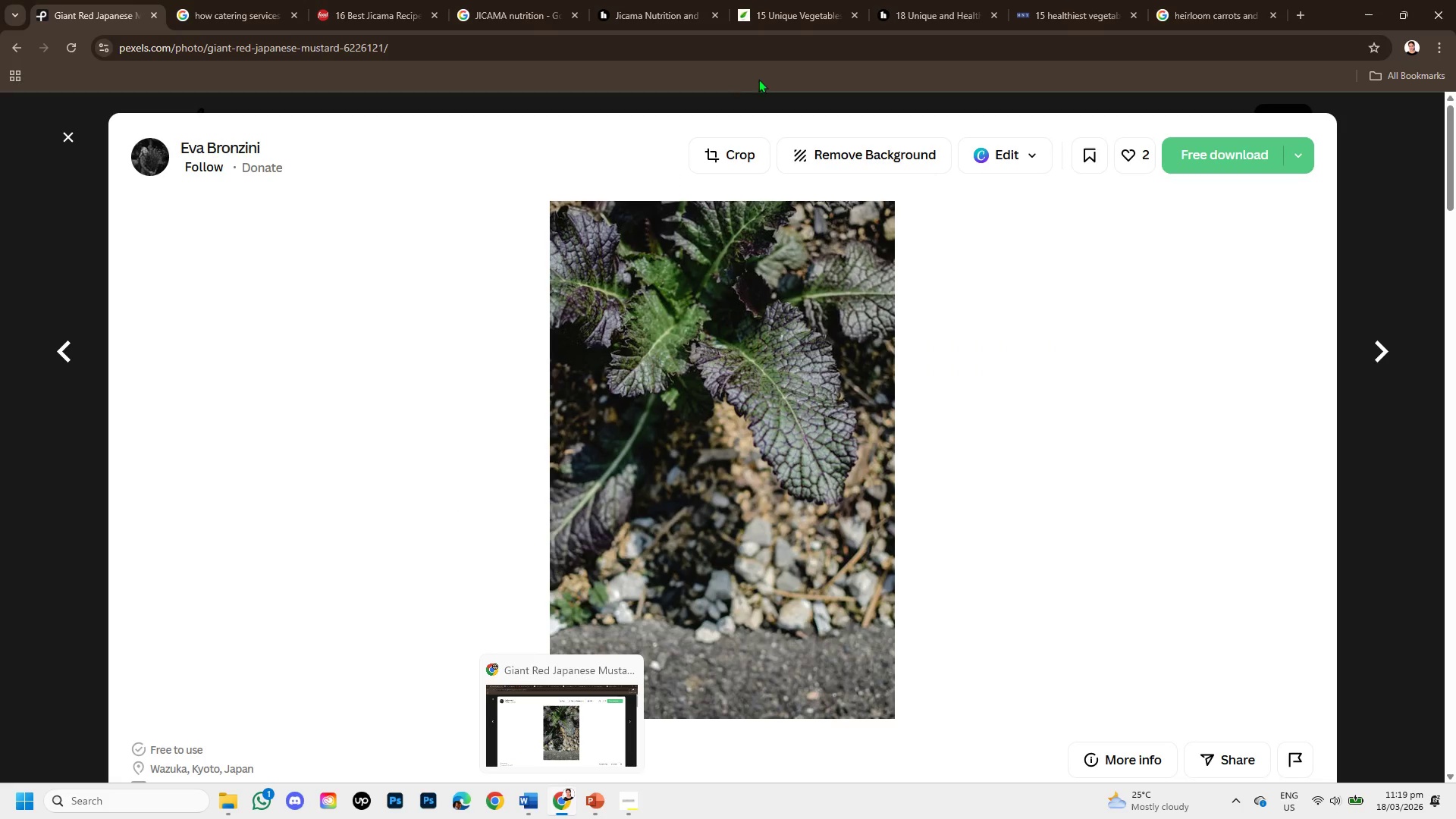 
mouse_move([469, 1])
 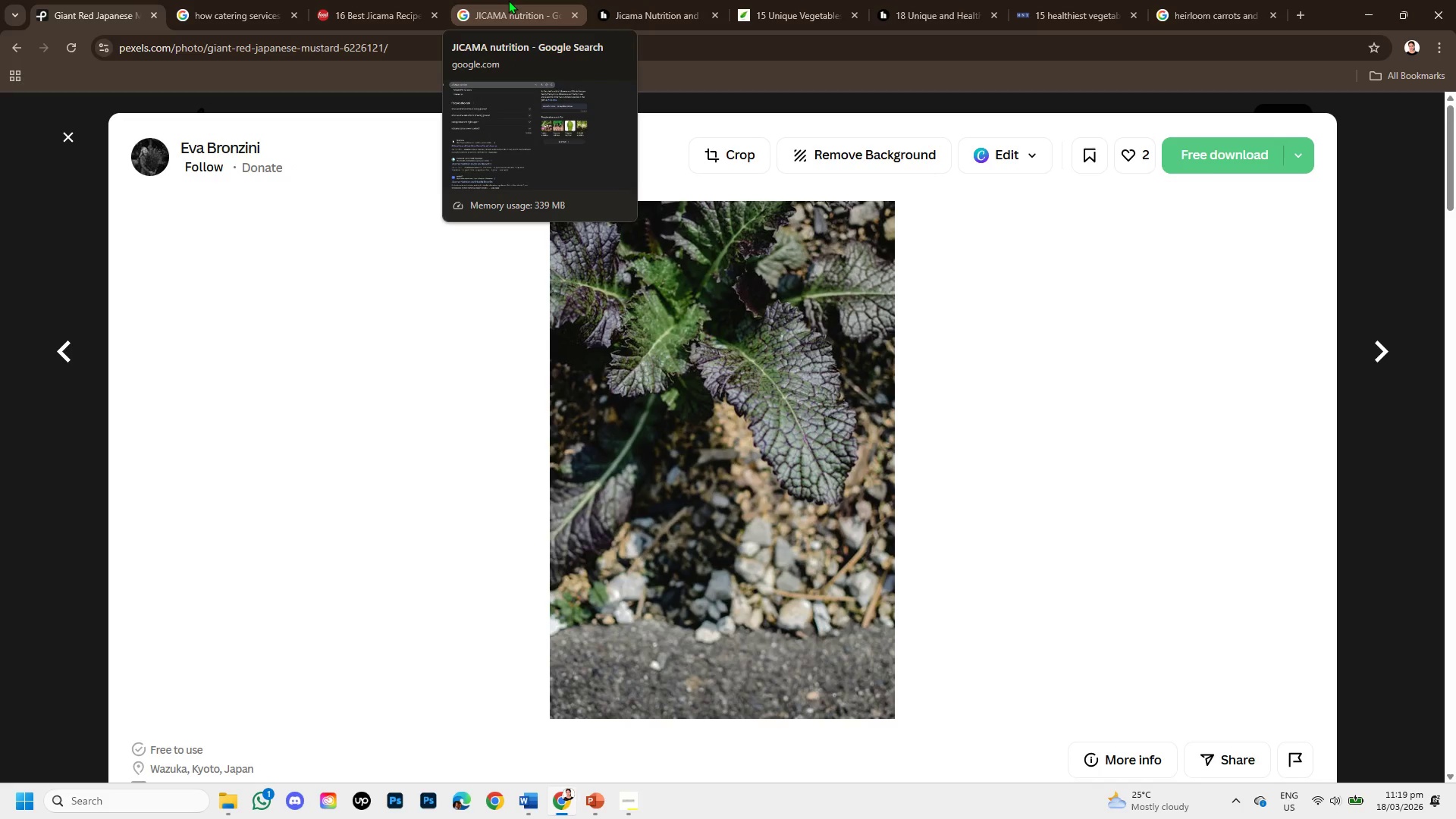 
left_click([508, 0])
 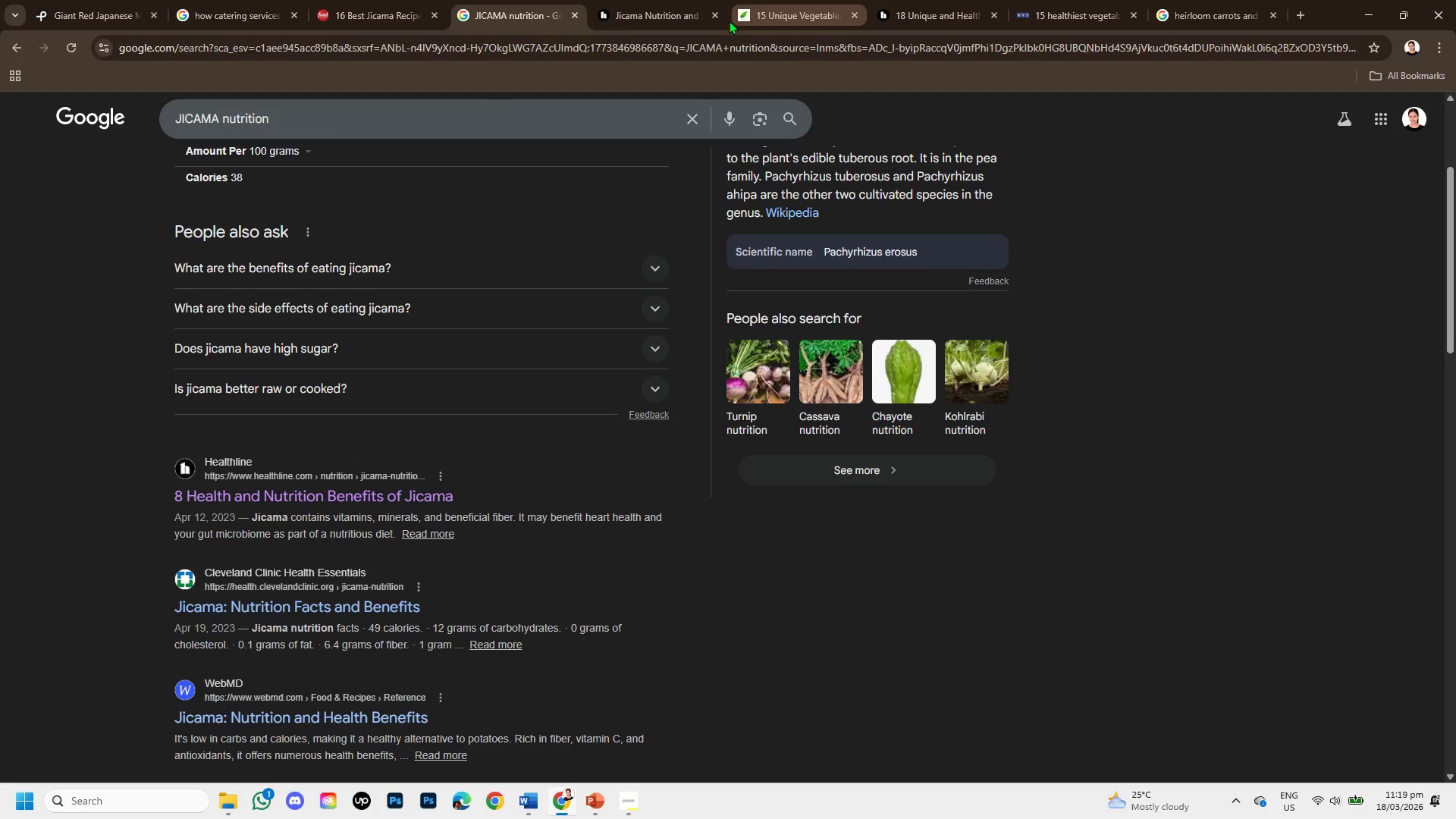 
left_click([718, 20])
 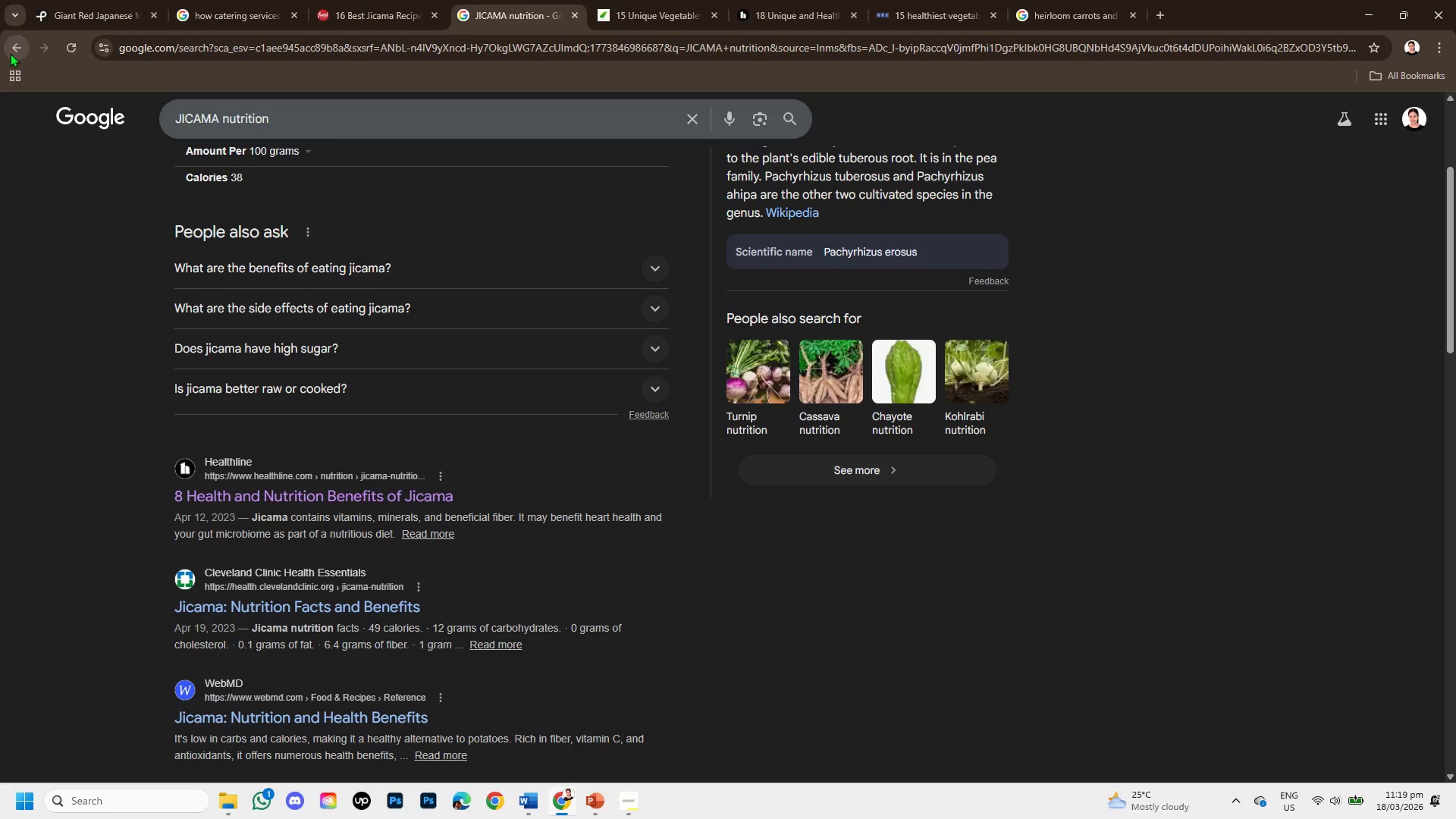 
left_click([10, 53])
 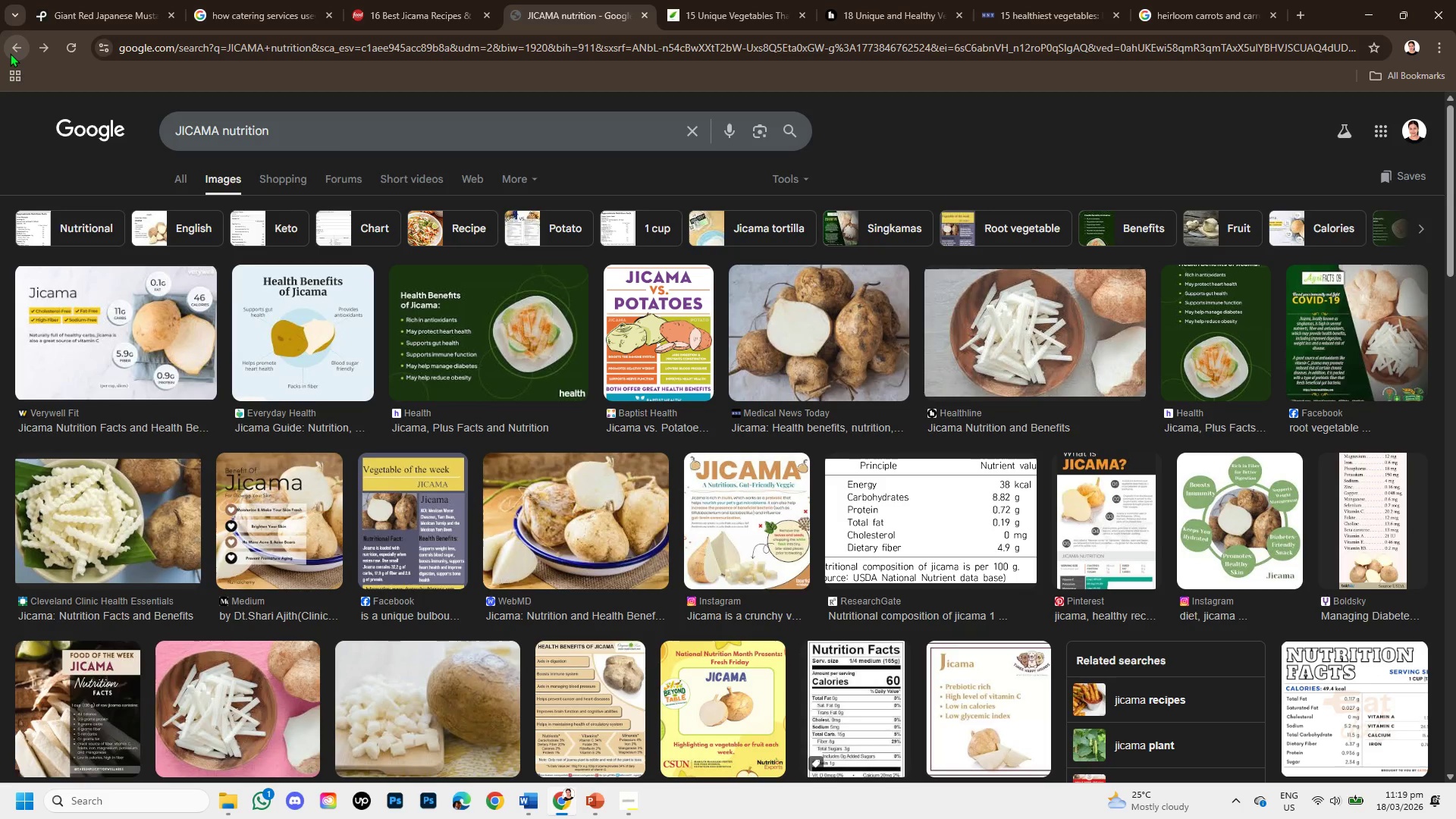 
left_click([90, 0])
 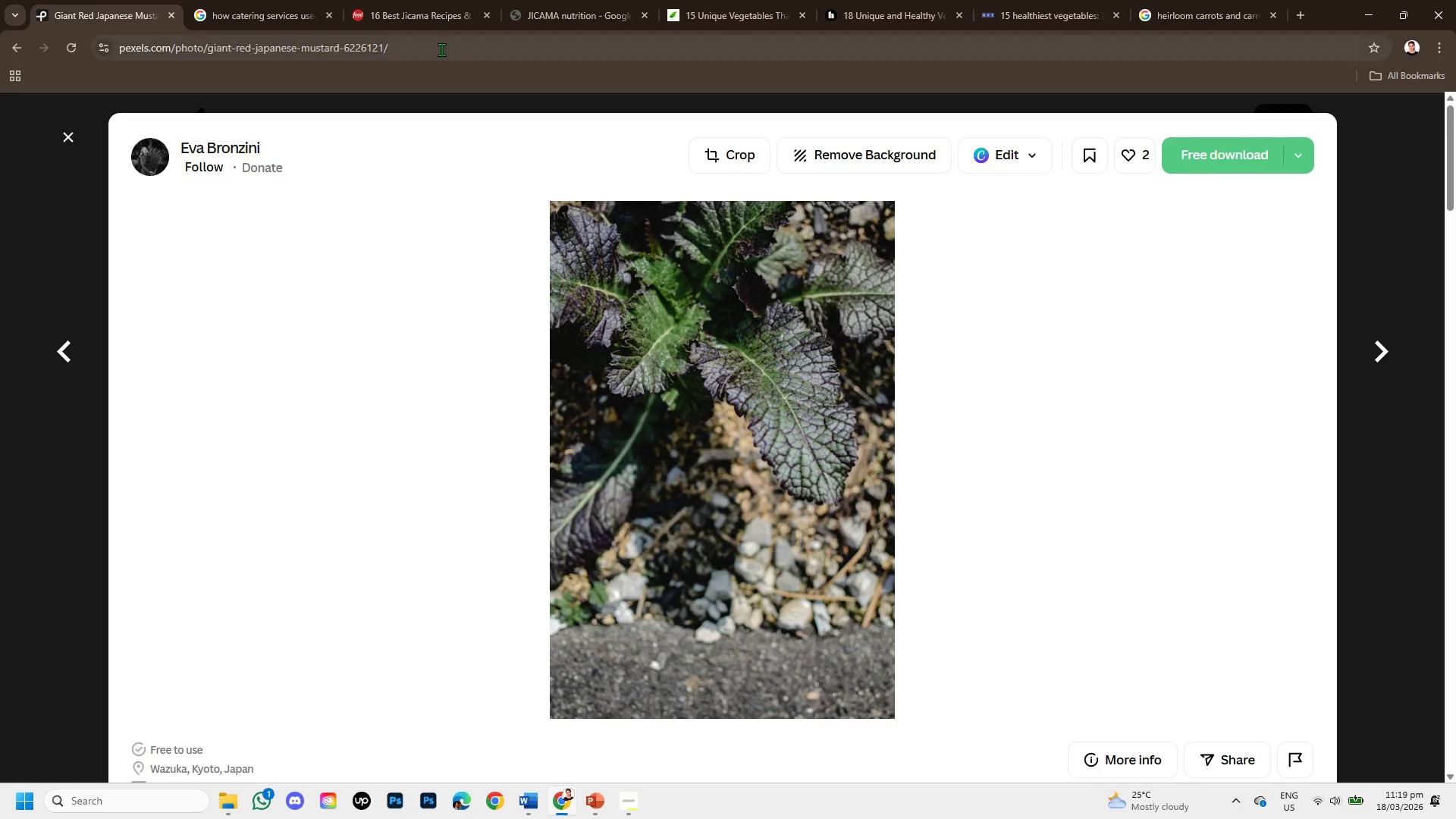 
left_click_drag(start_coordinate=[436, 49], to_coordinate=[121, 52])
 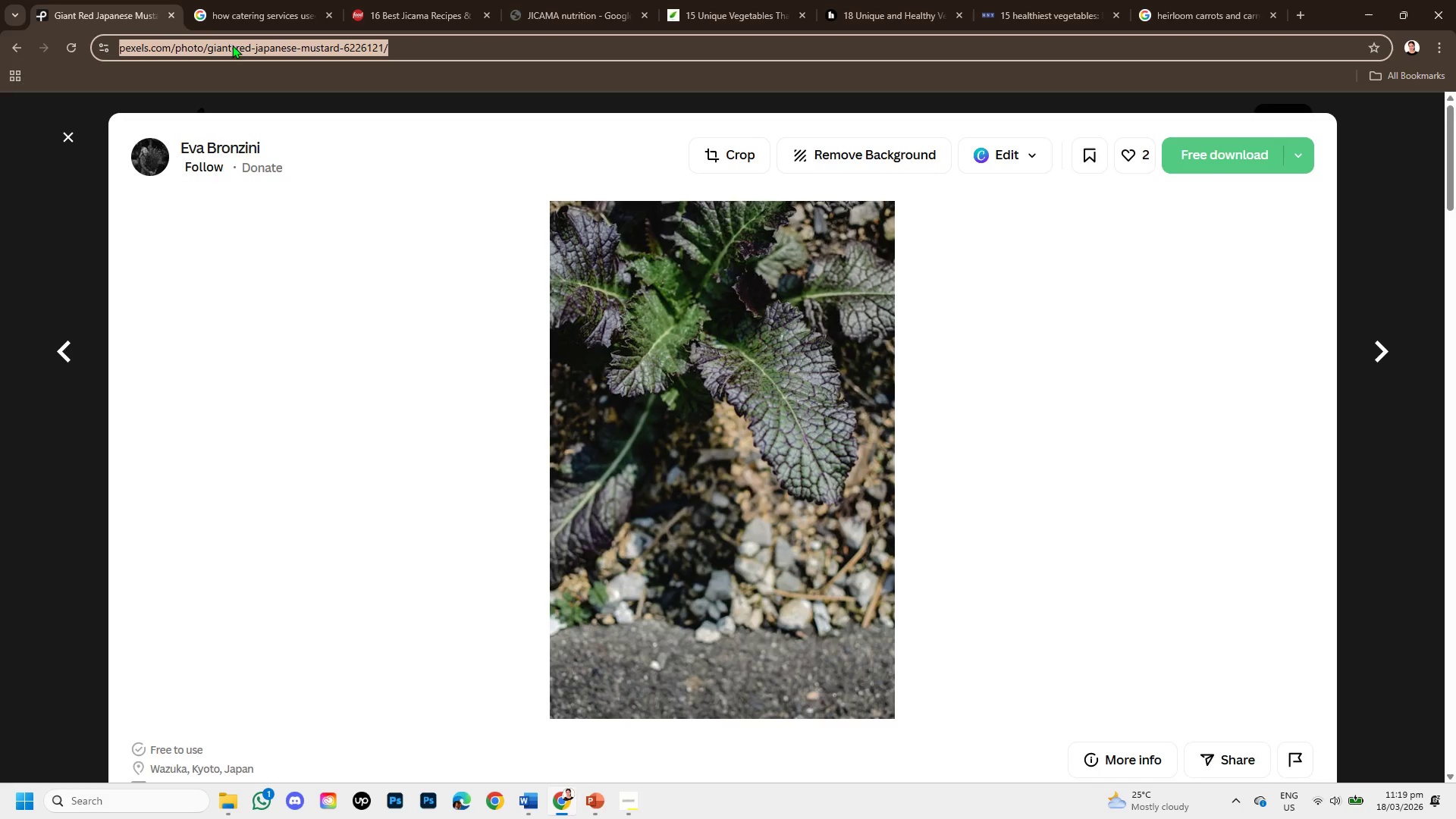 
right_click([232, 45])
 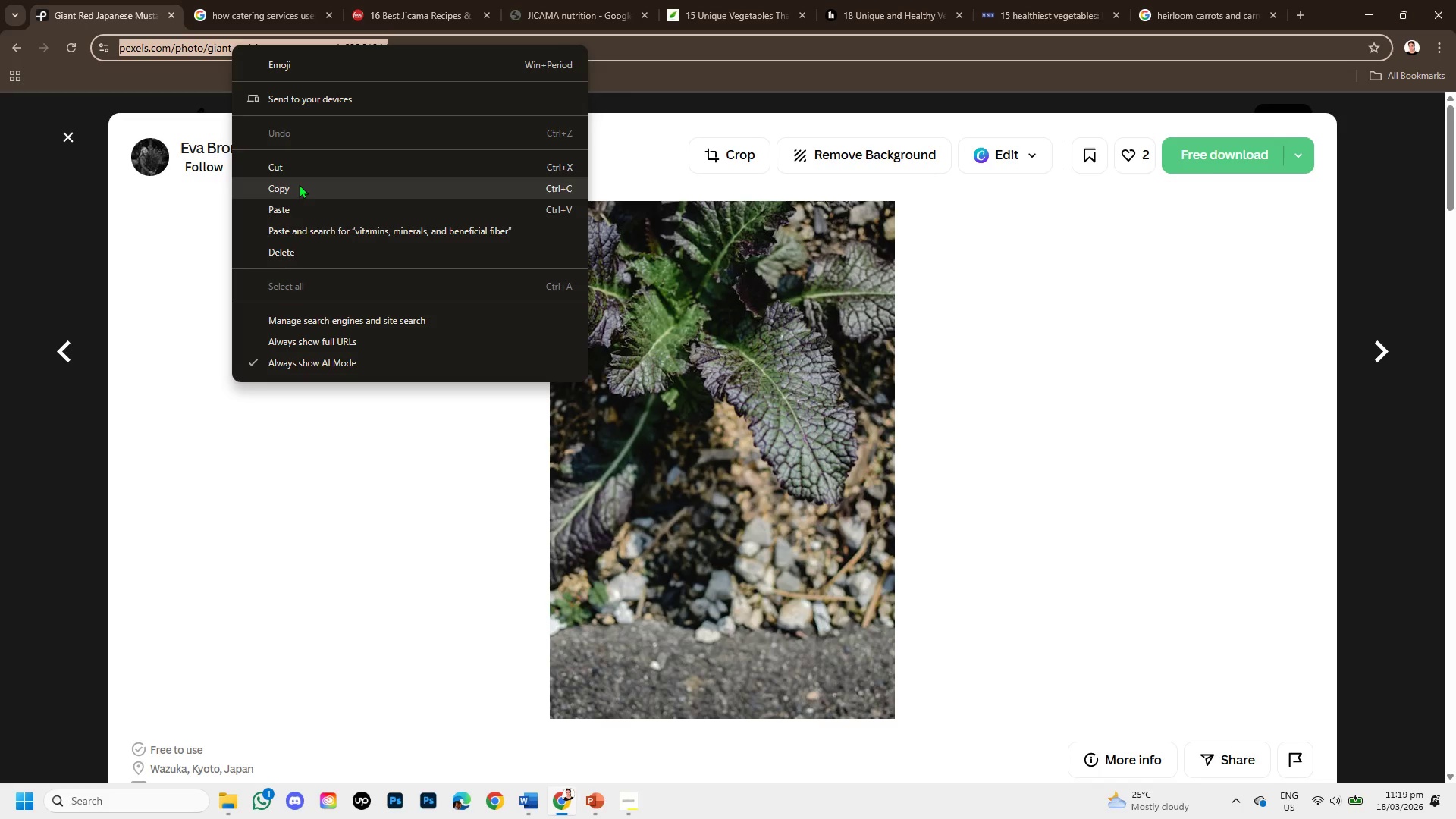 
left_click([292, 190])
 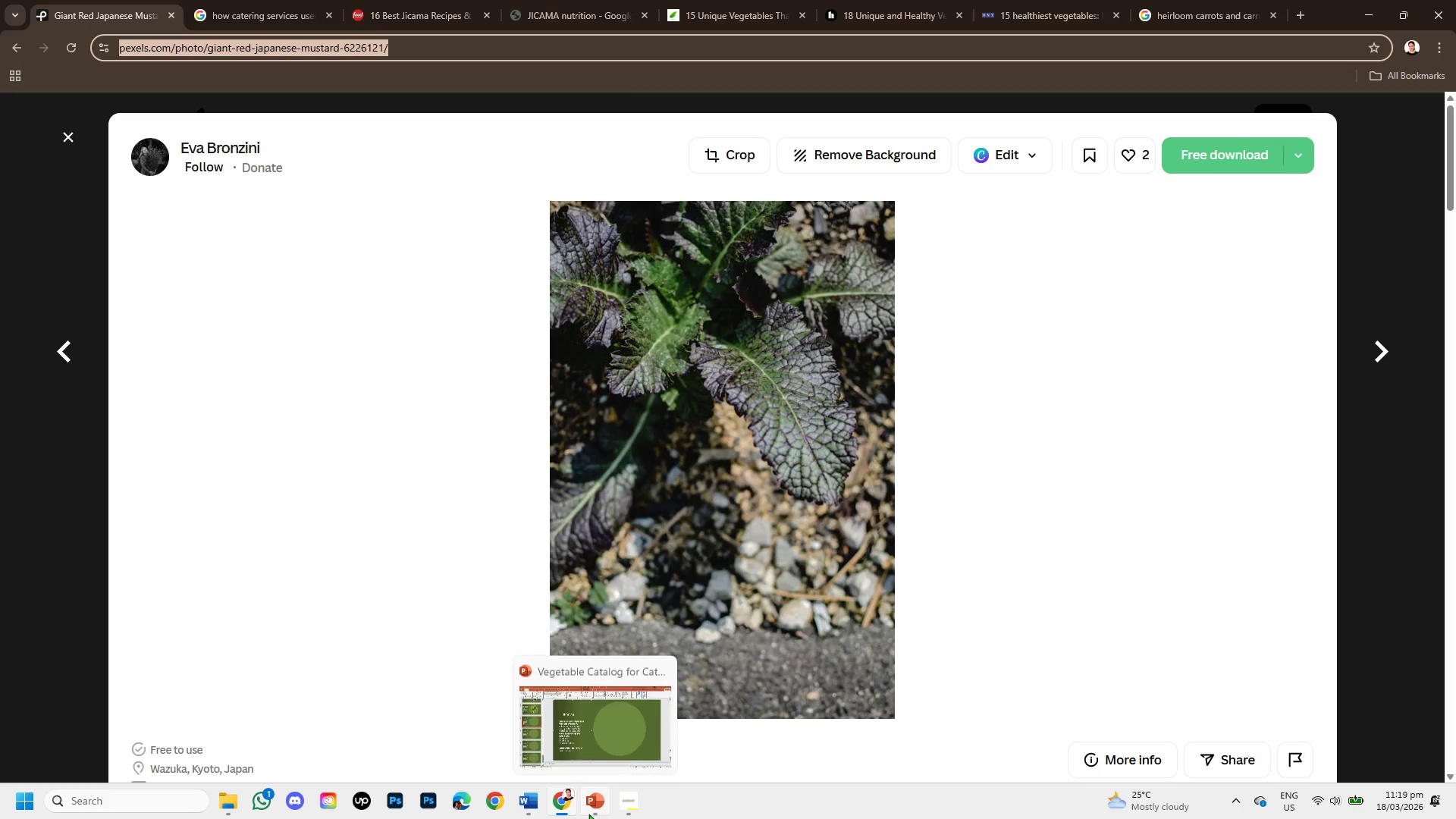 
mouse_move([568, 803])
 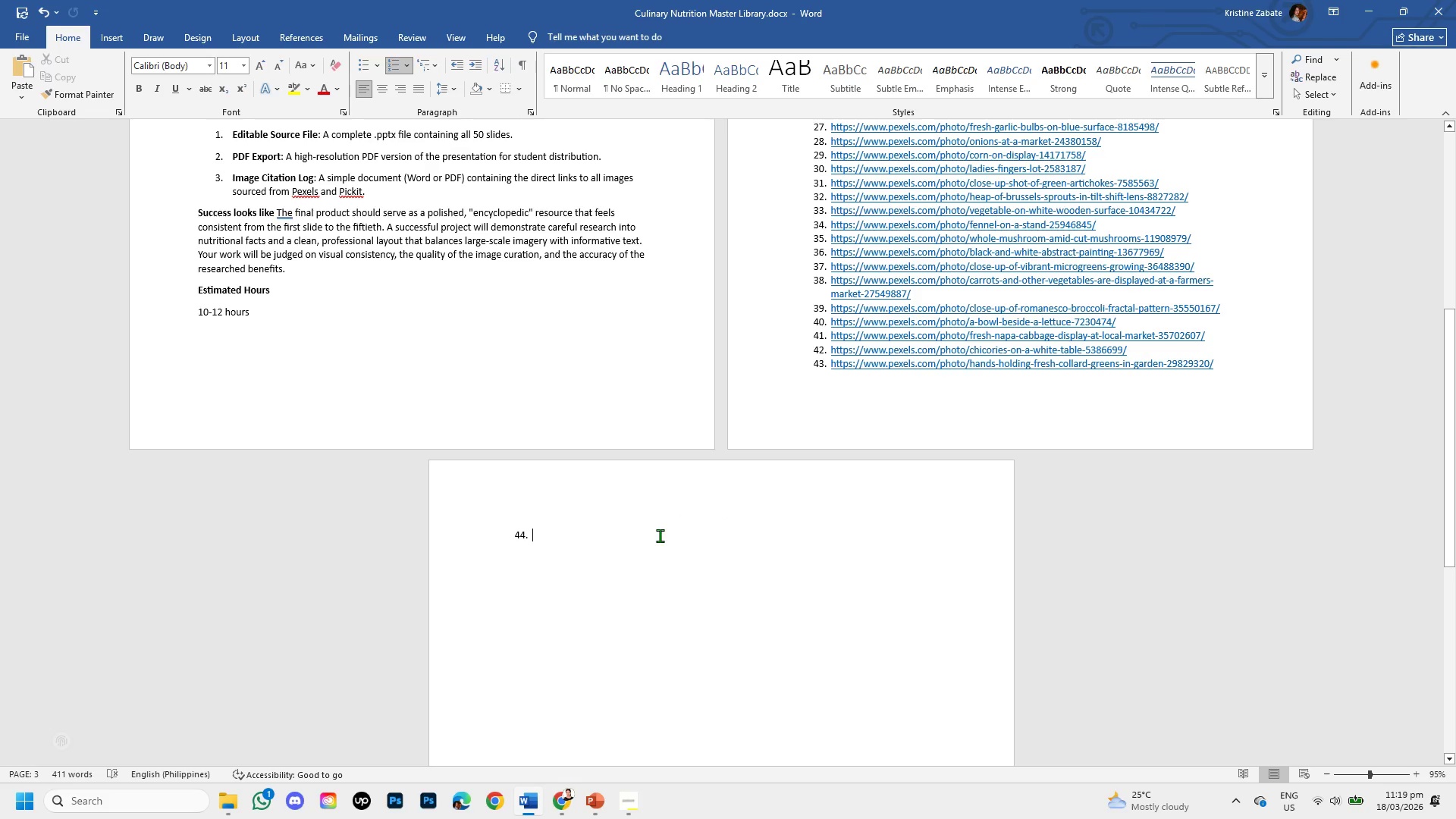 
key(Control+V)
 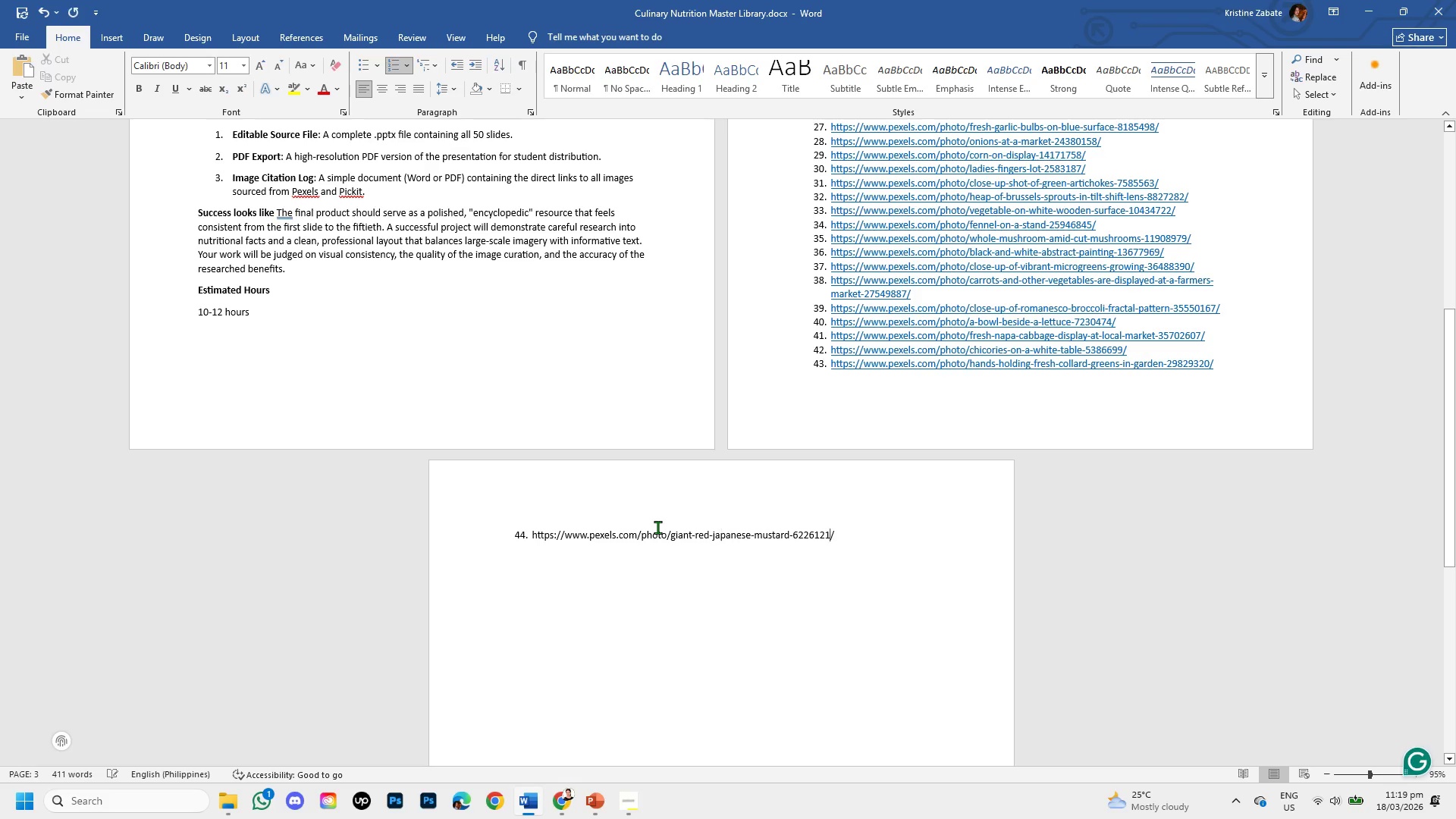 
key(Enter)
 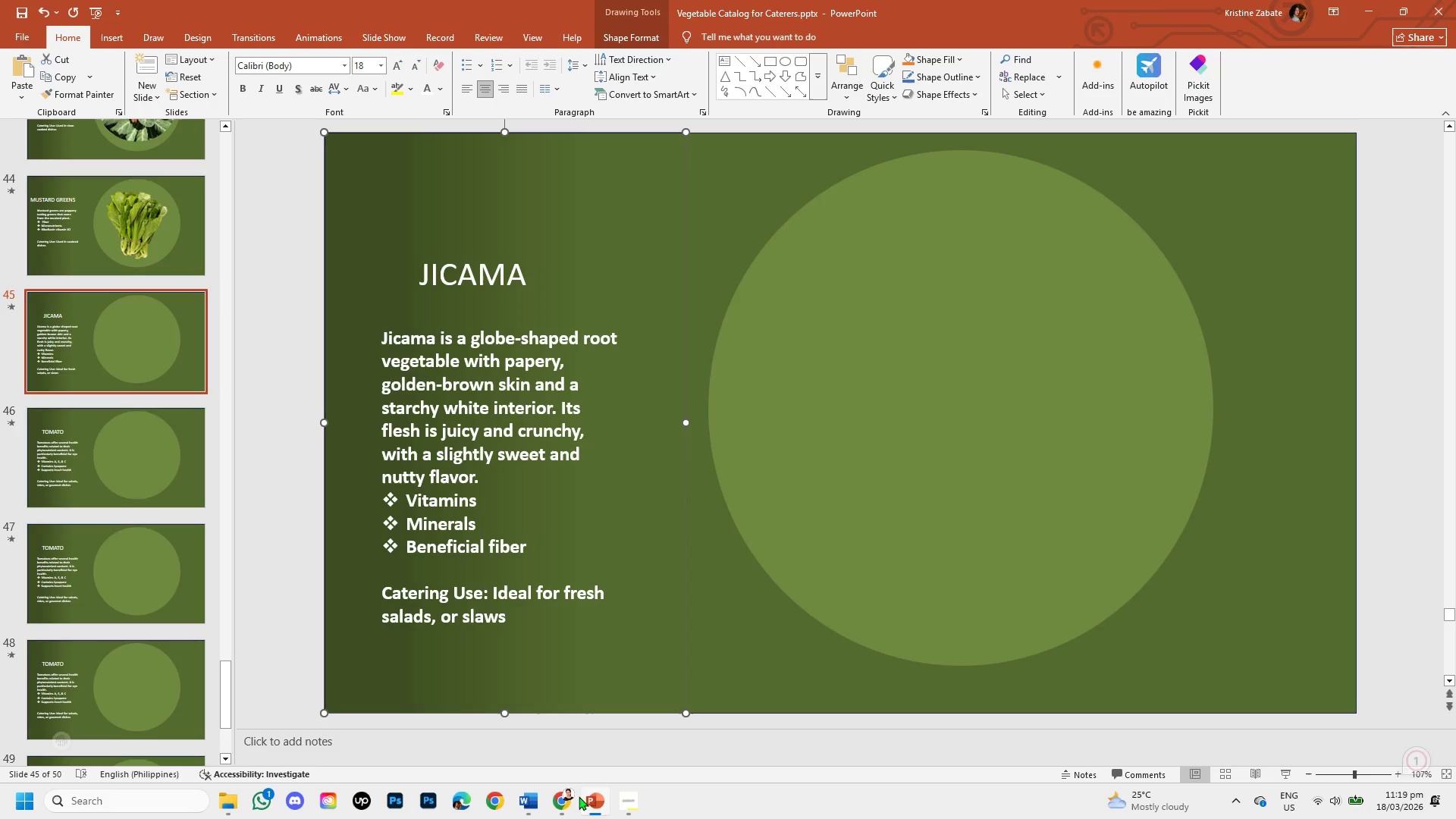 
left_click([560, 796])
 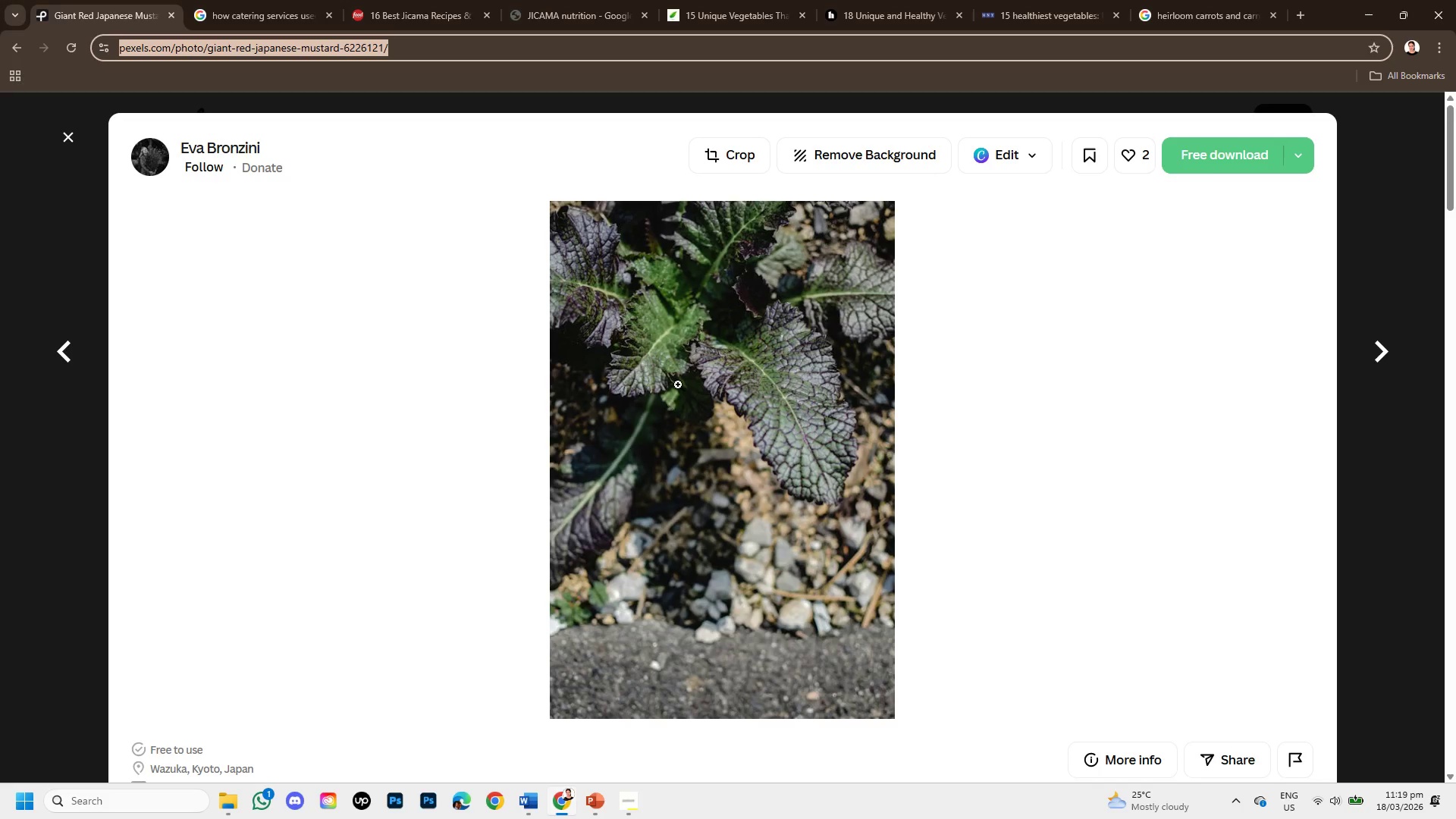 
right_click([680, 378])
 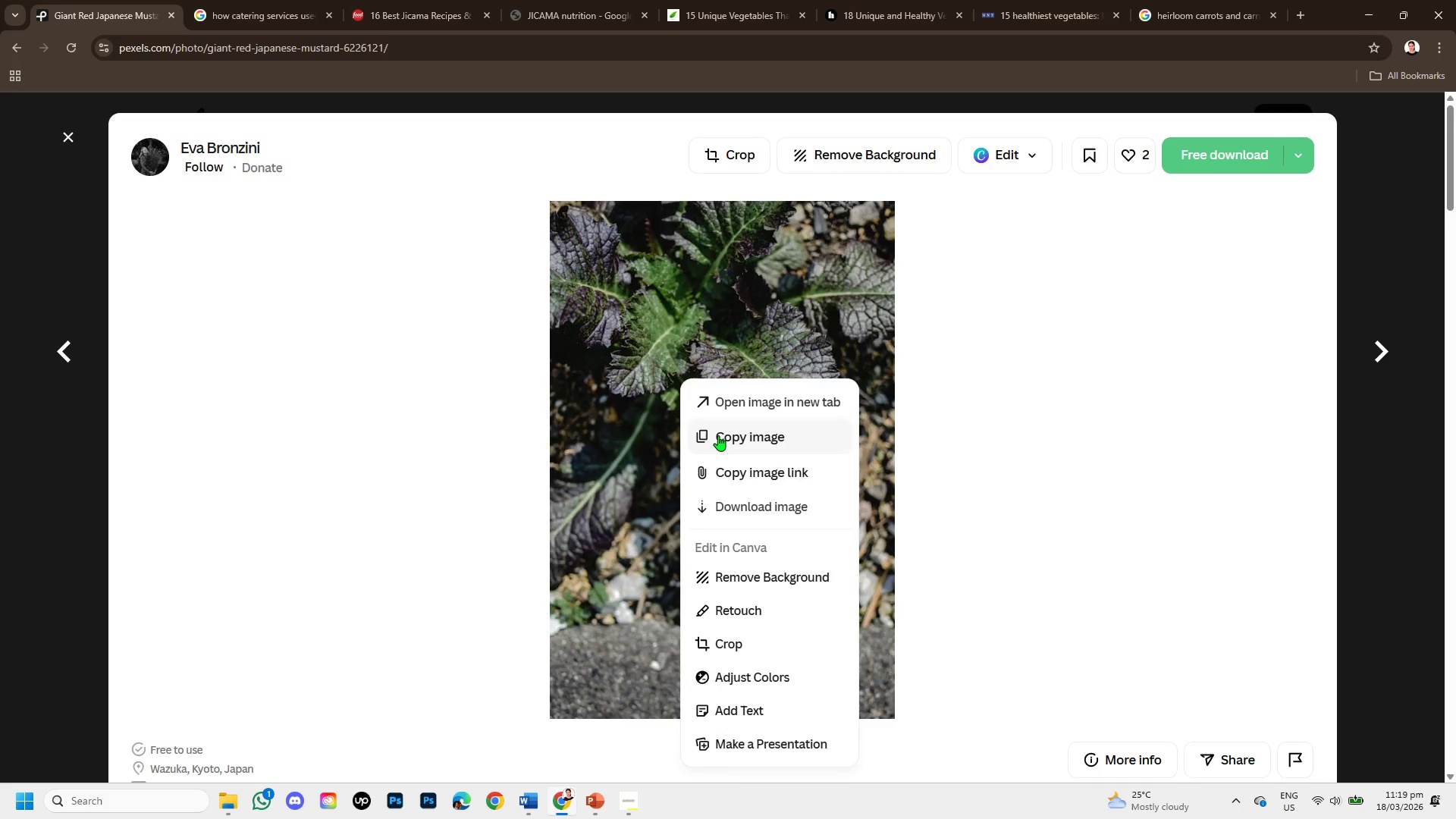 
left_click([720, 437])
 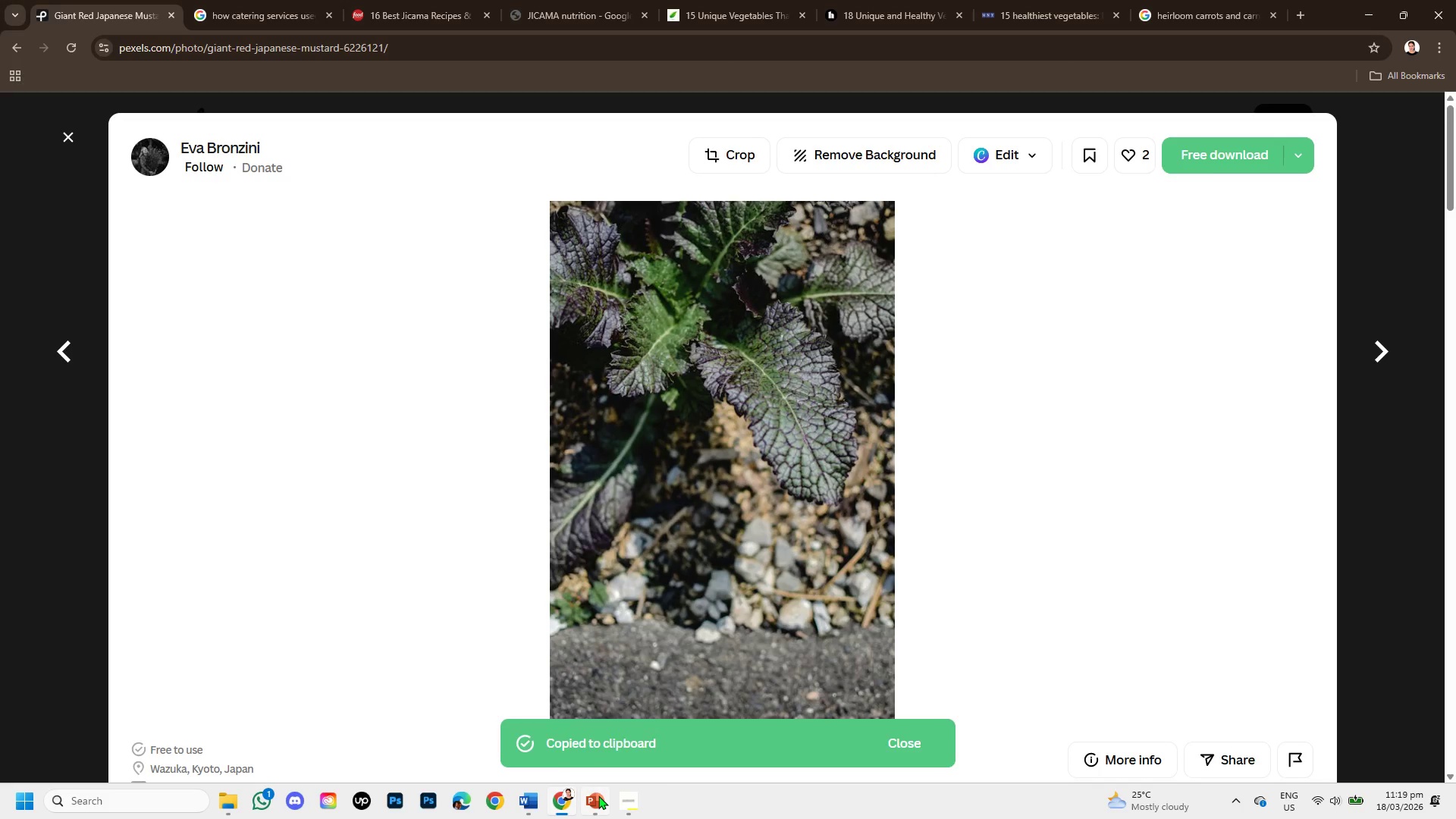 
left_click([598, 796])
 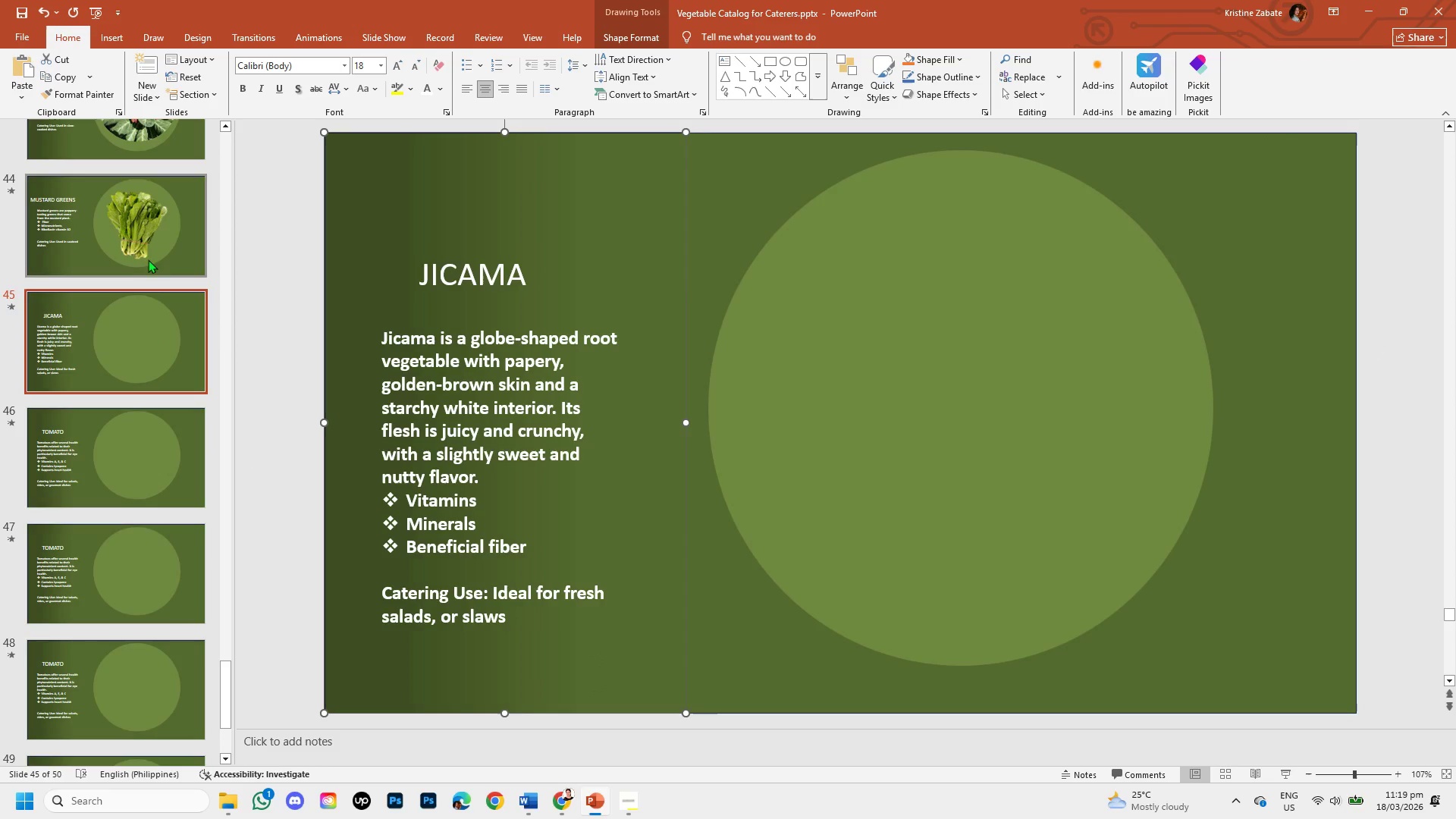 
left_click([146, 243])
 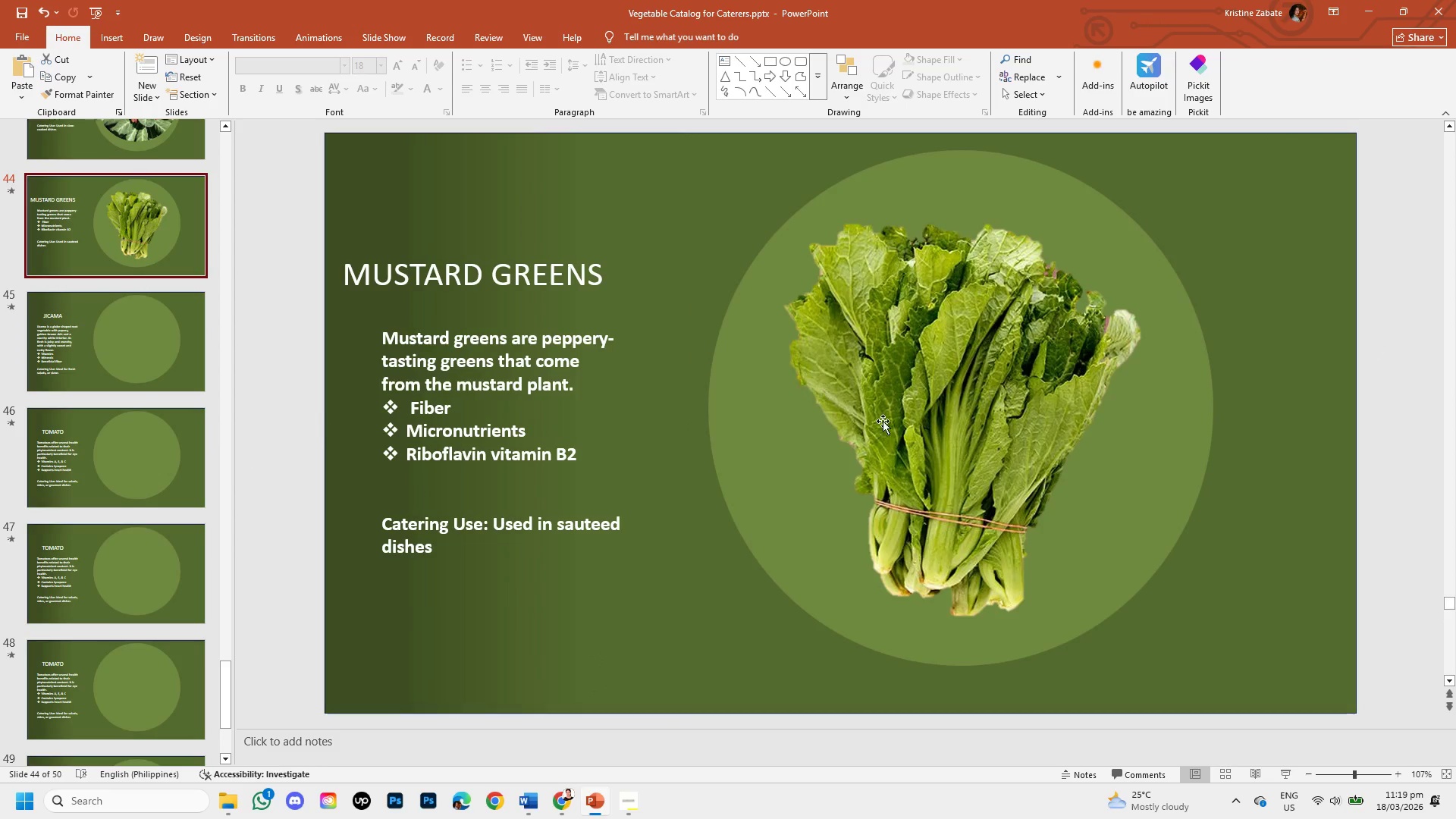 
left_click([893, 424])
 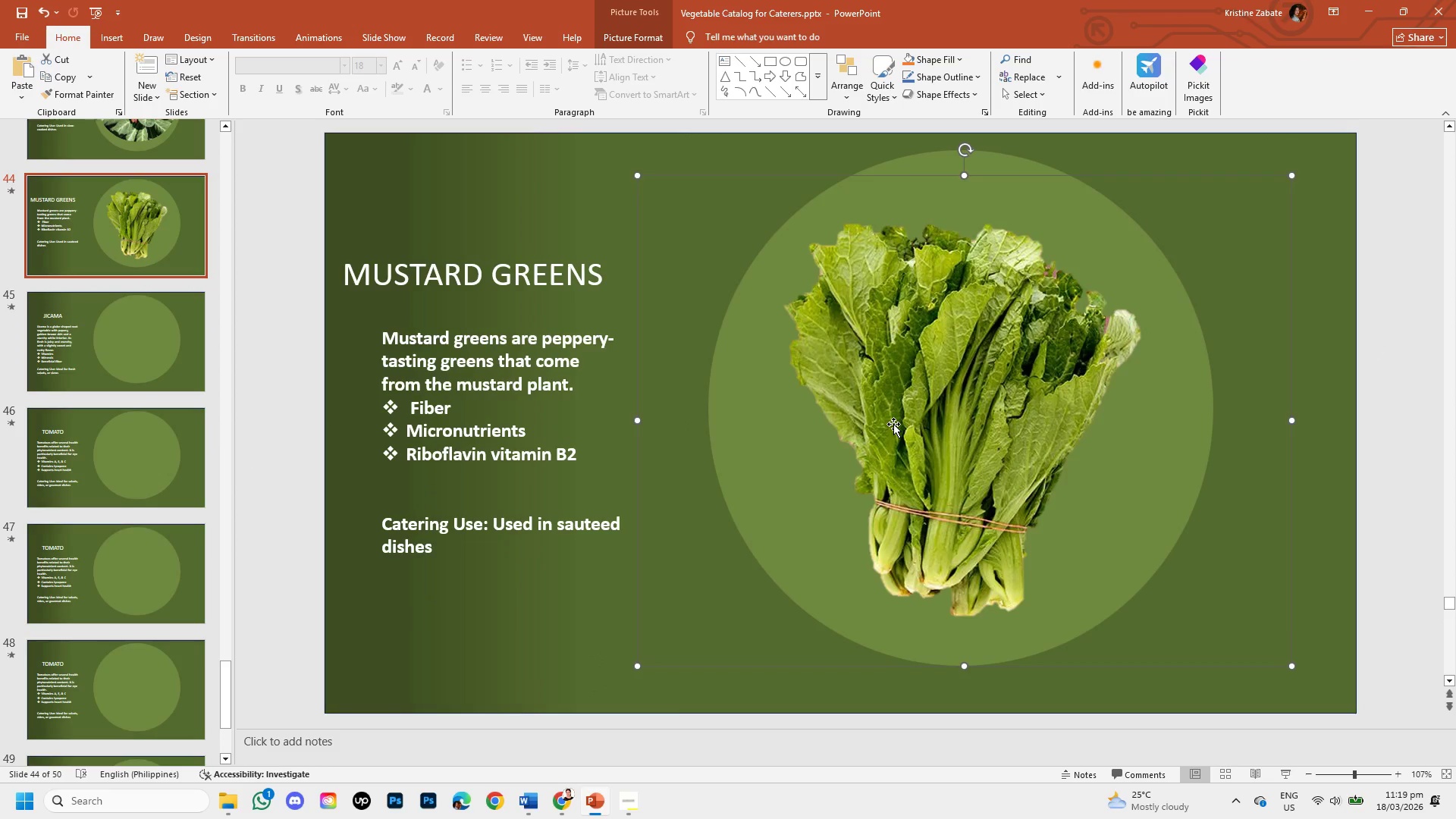 
key(Backspace)
 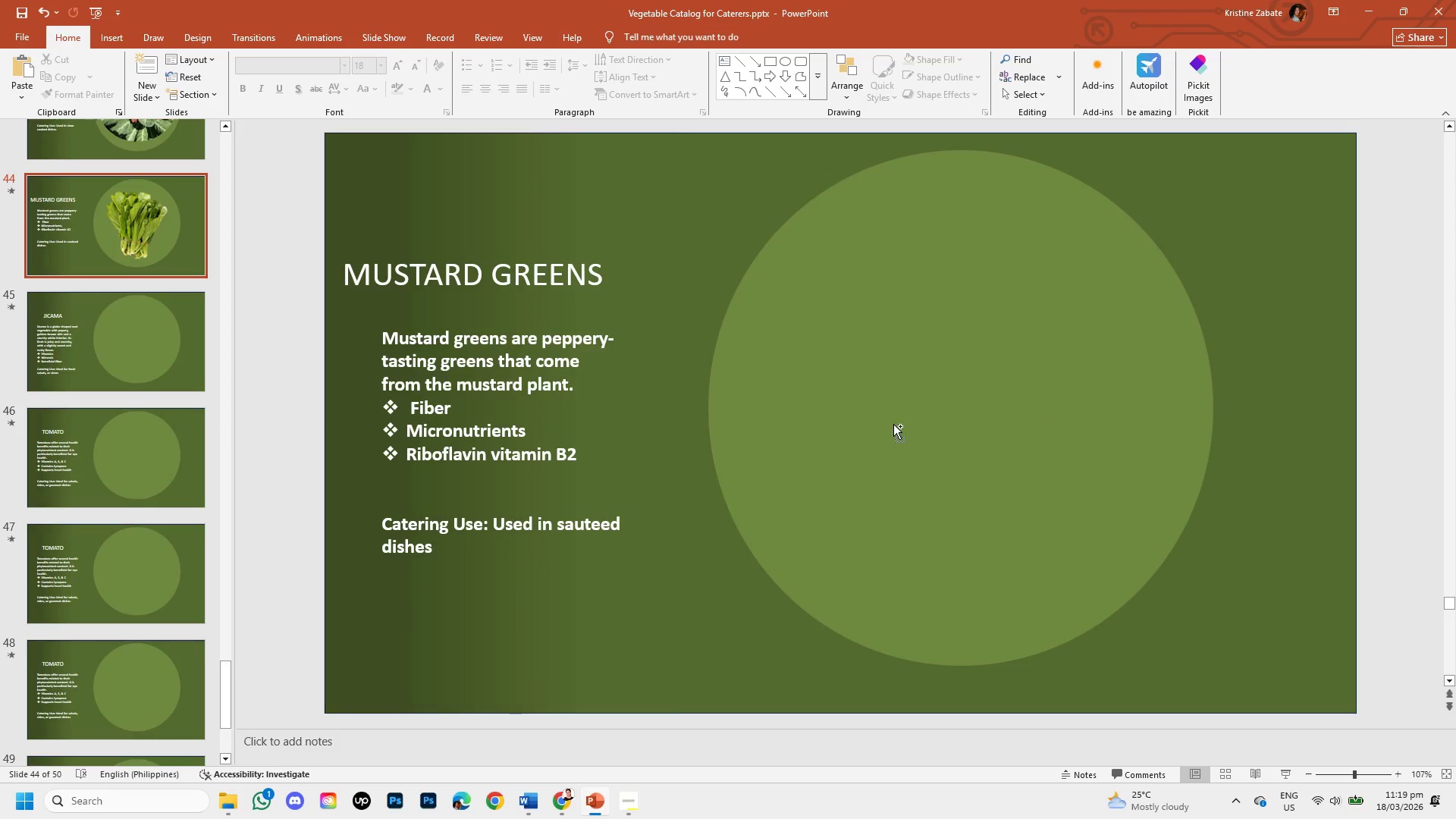 
key(Control+V)
 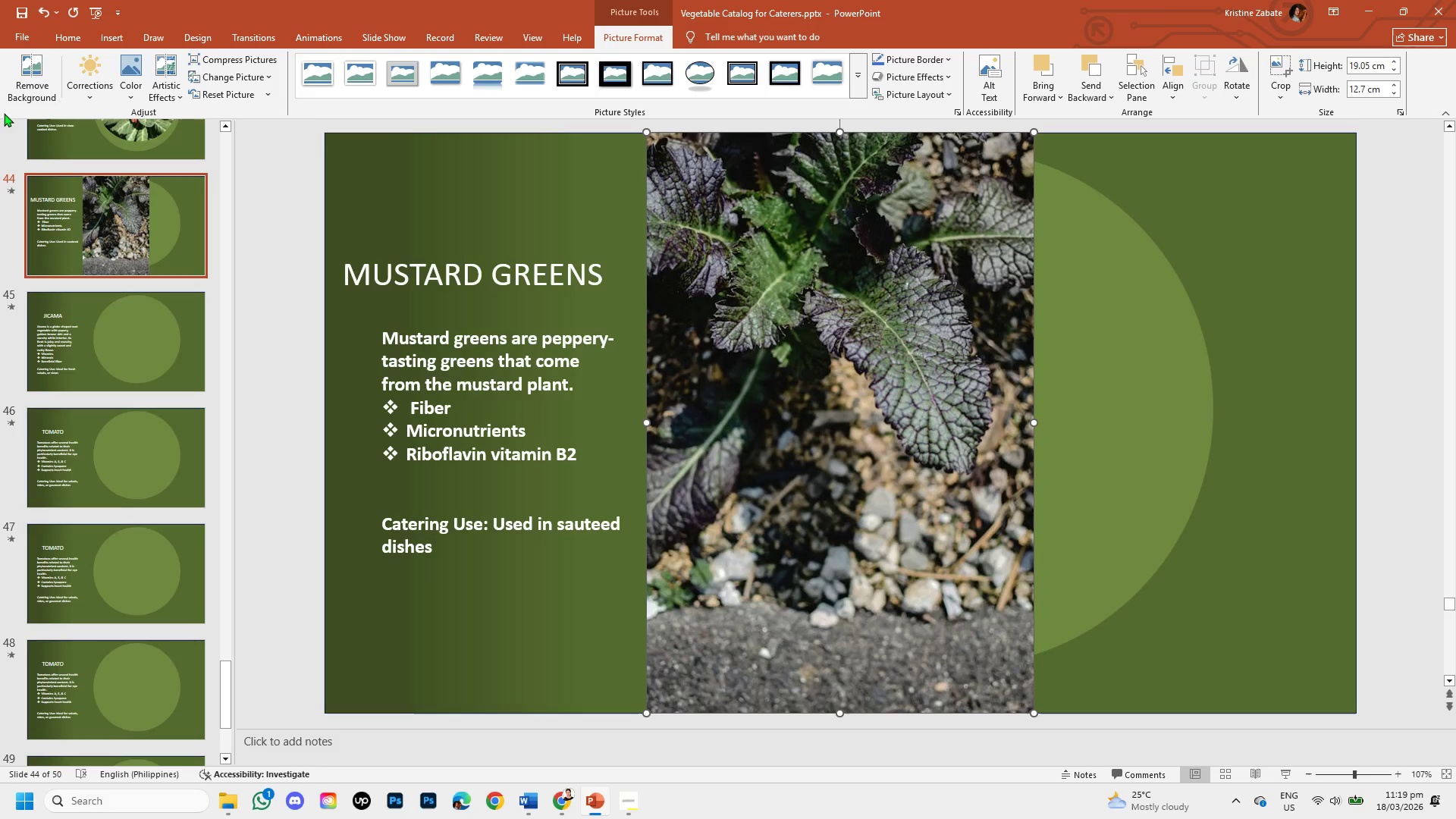 
left_click([26, 64])
 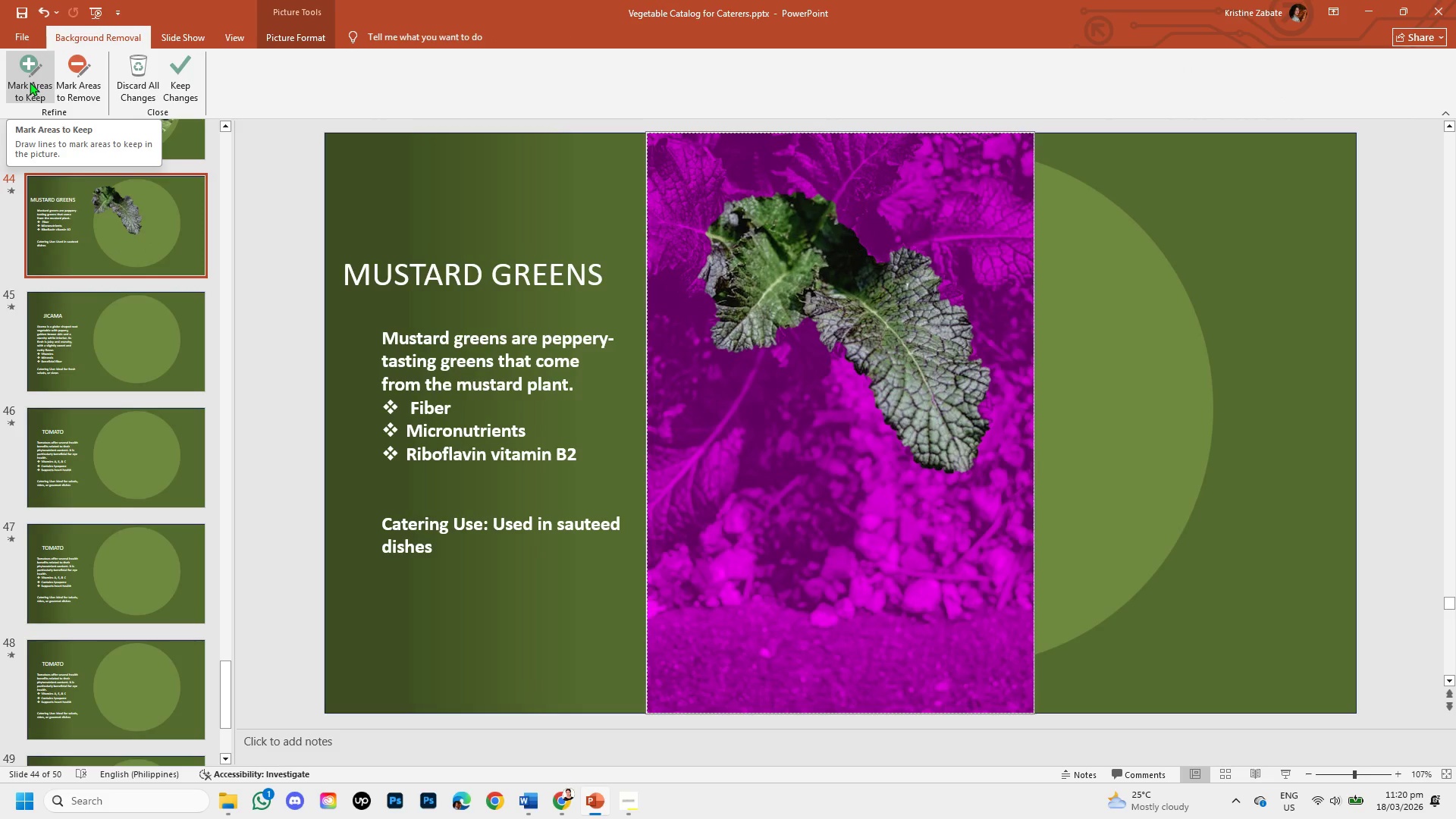 
left_click([30, 82])
 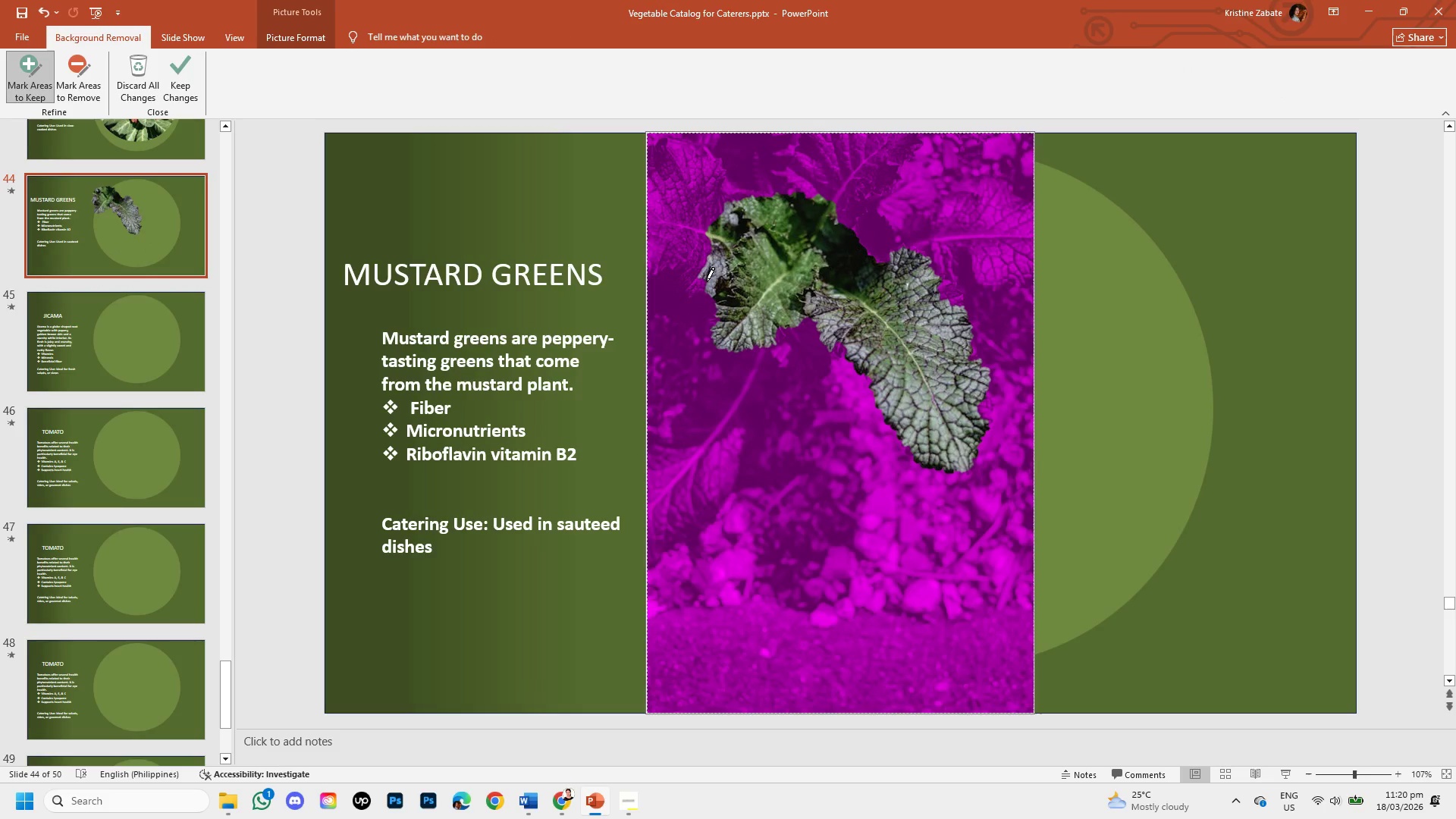 
left_click_drag(start_coordinate=[705, 295], to_coordinate=[946, 263])
 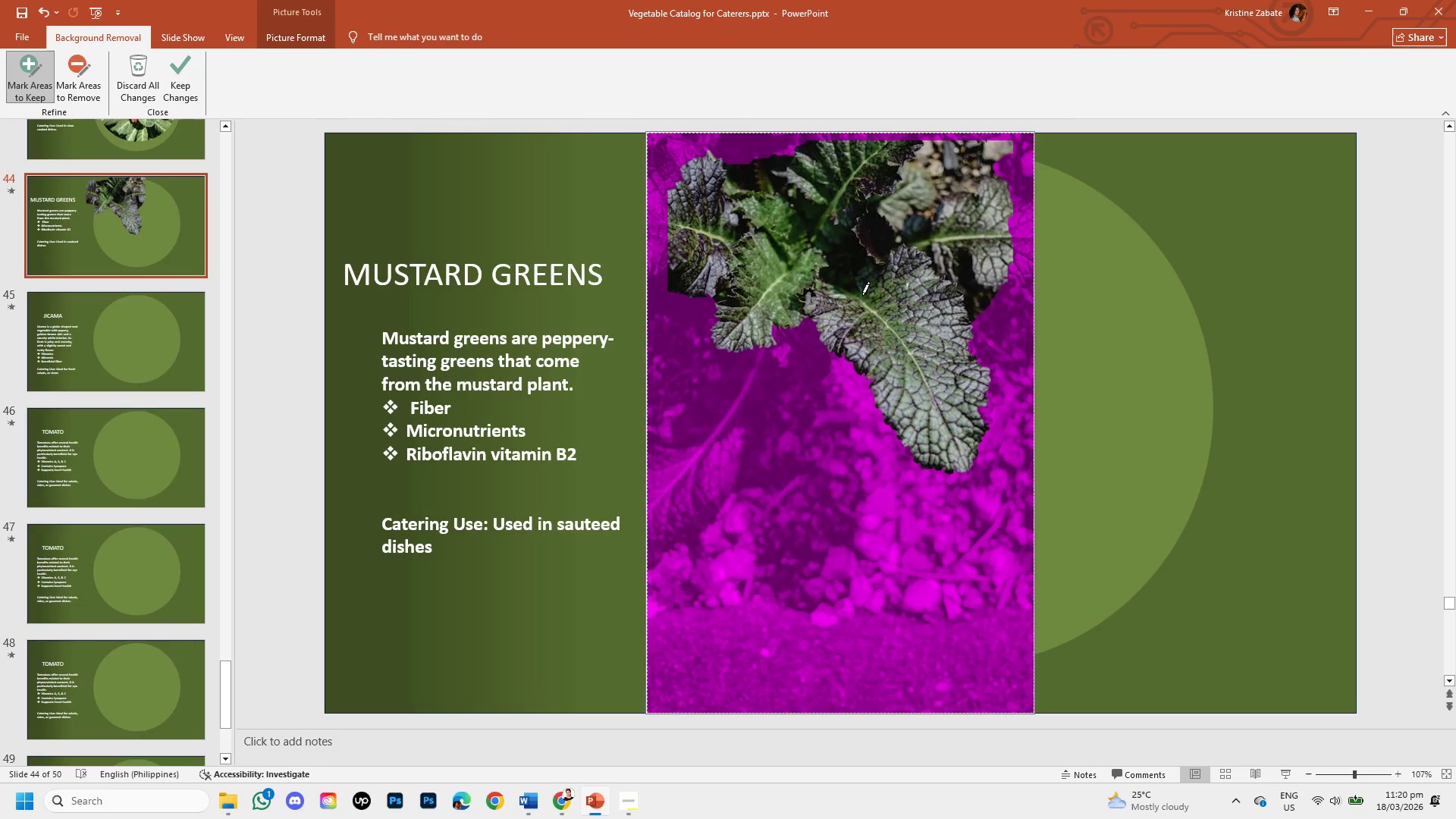 
left_click([1122, 316])
 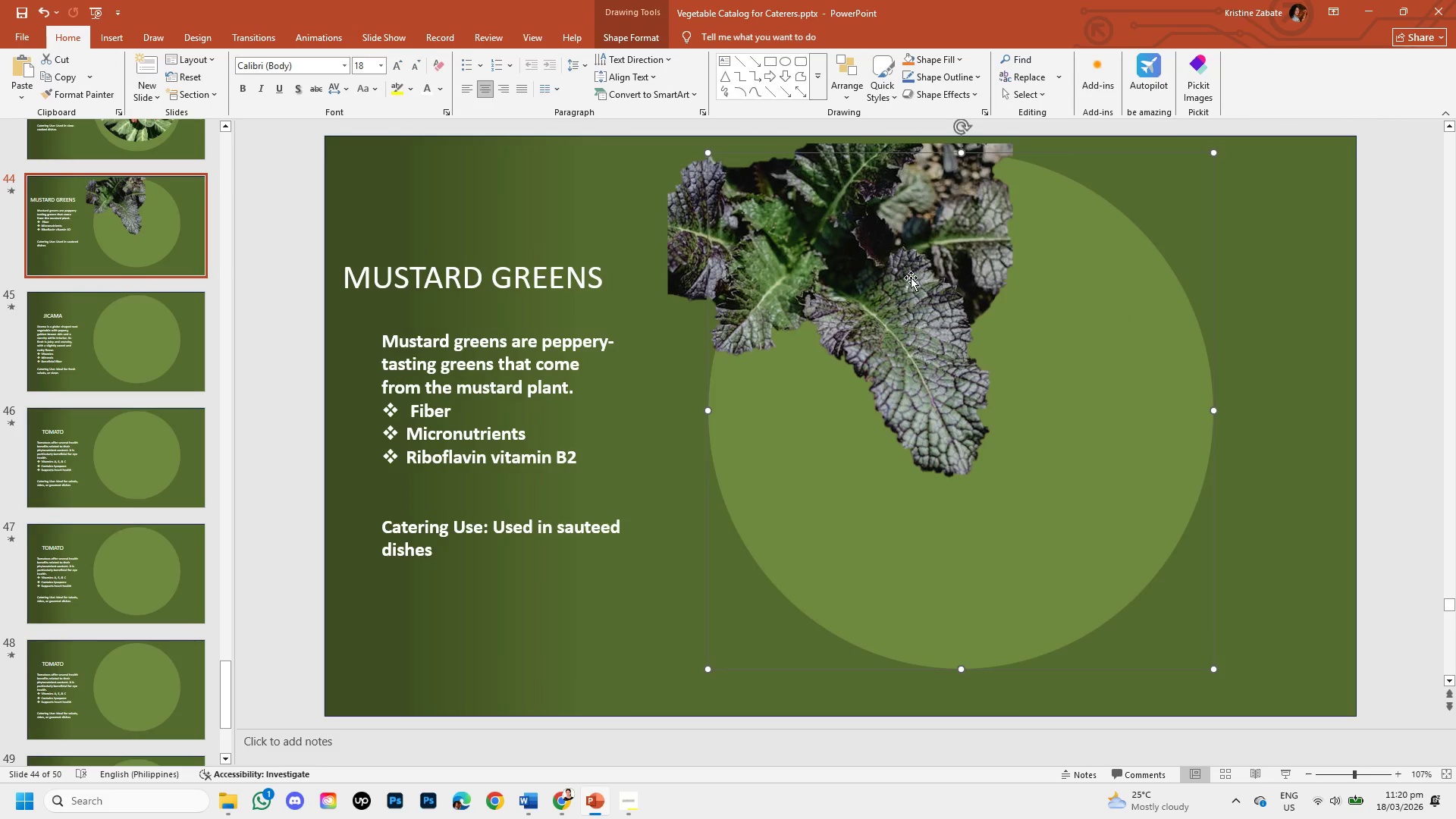 
left_click_drag(start_coordinate=[911, 278], to_coordinate=[962, 399])
 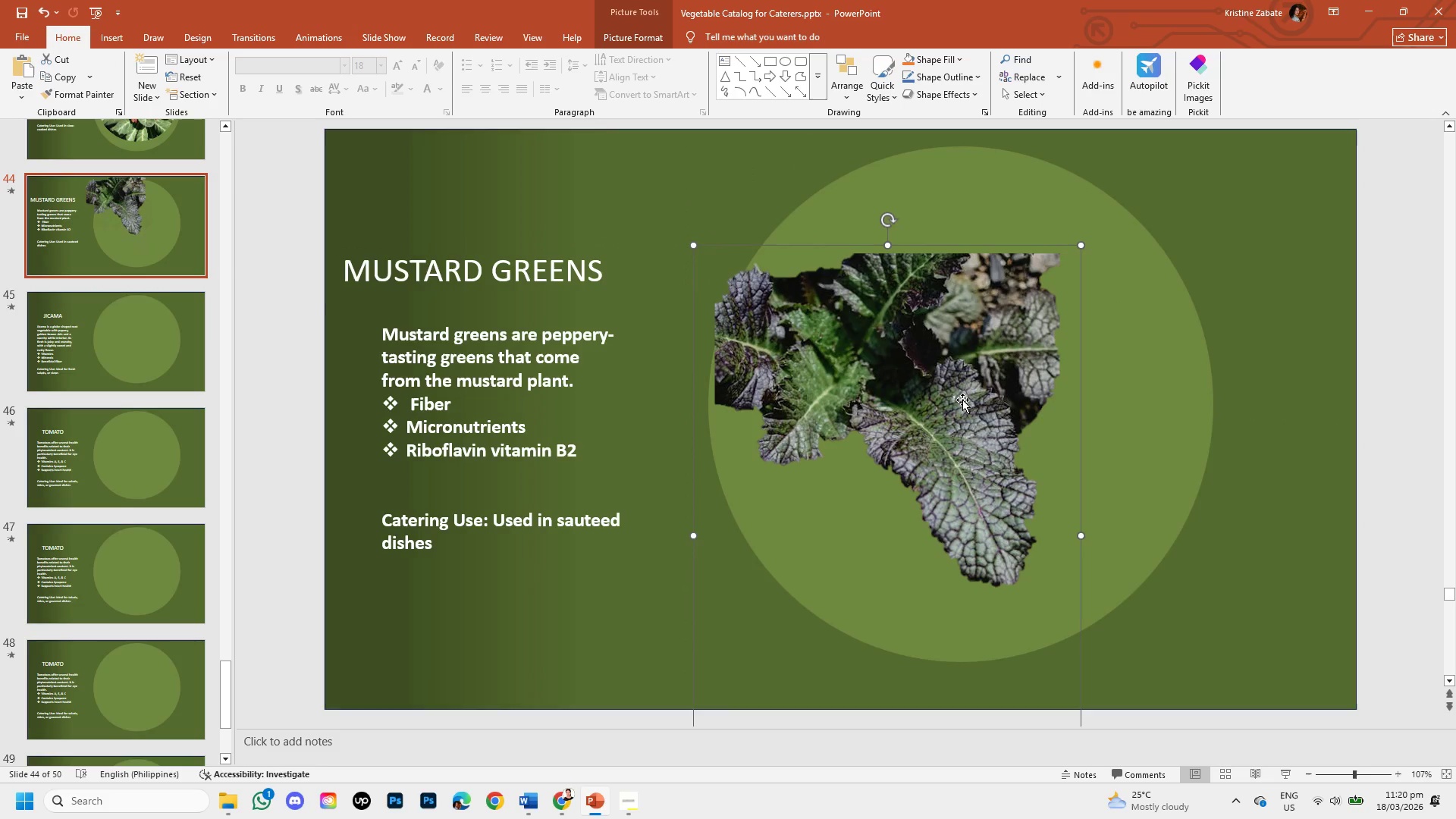 
key(Meta+MetaLeft)
 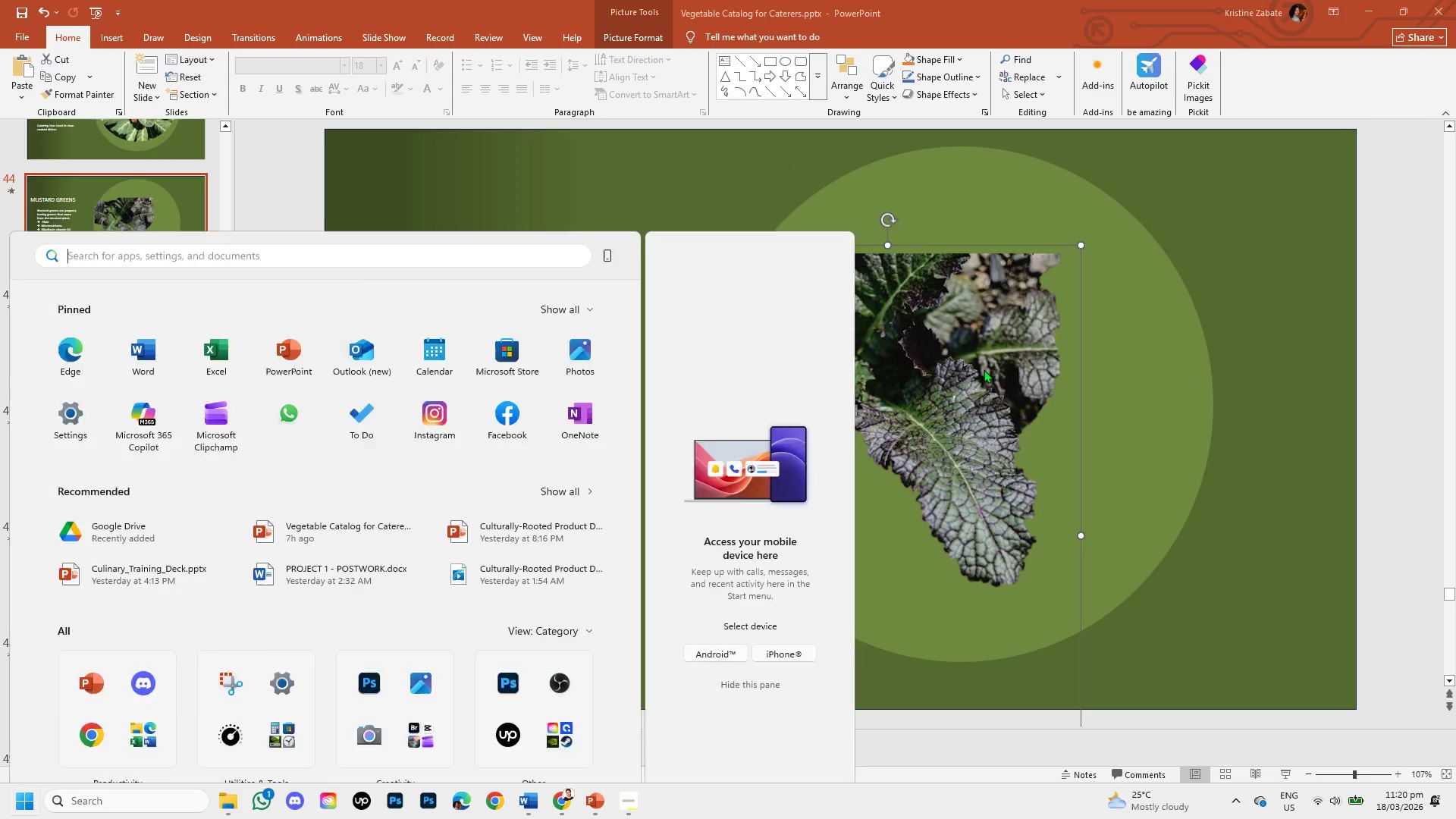 
key(Control+Z)
 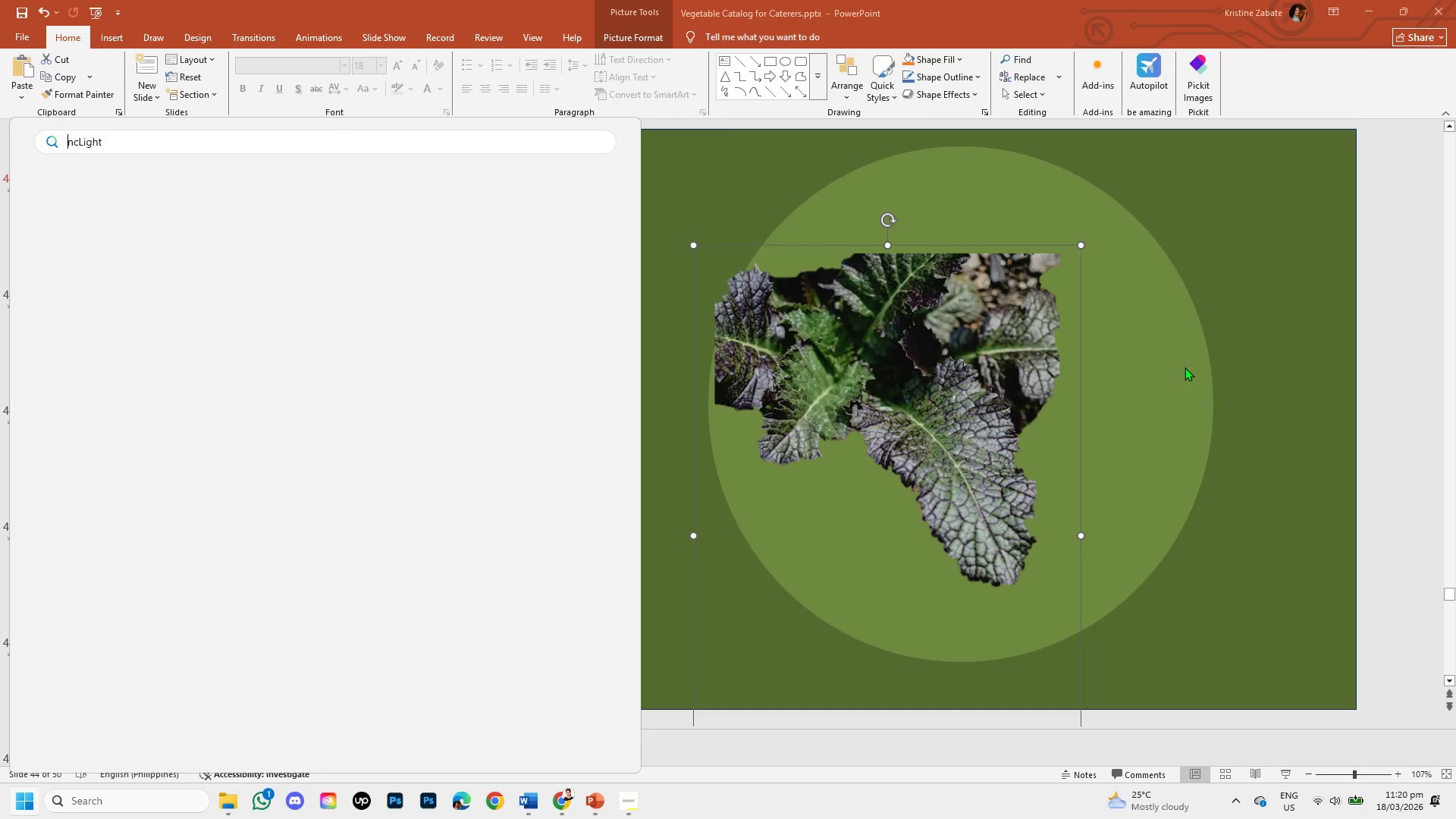 
left_click([1185, 365])
 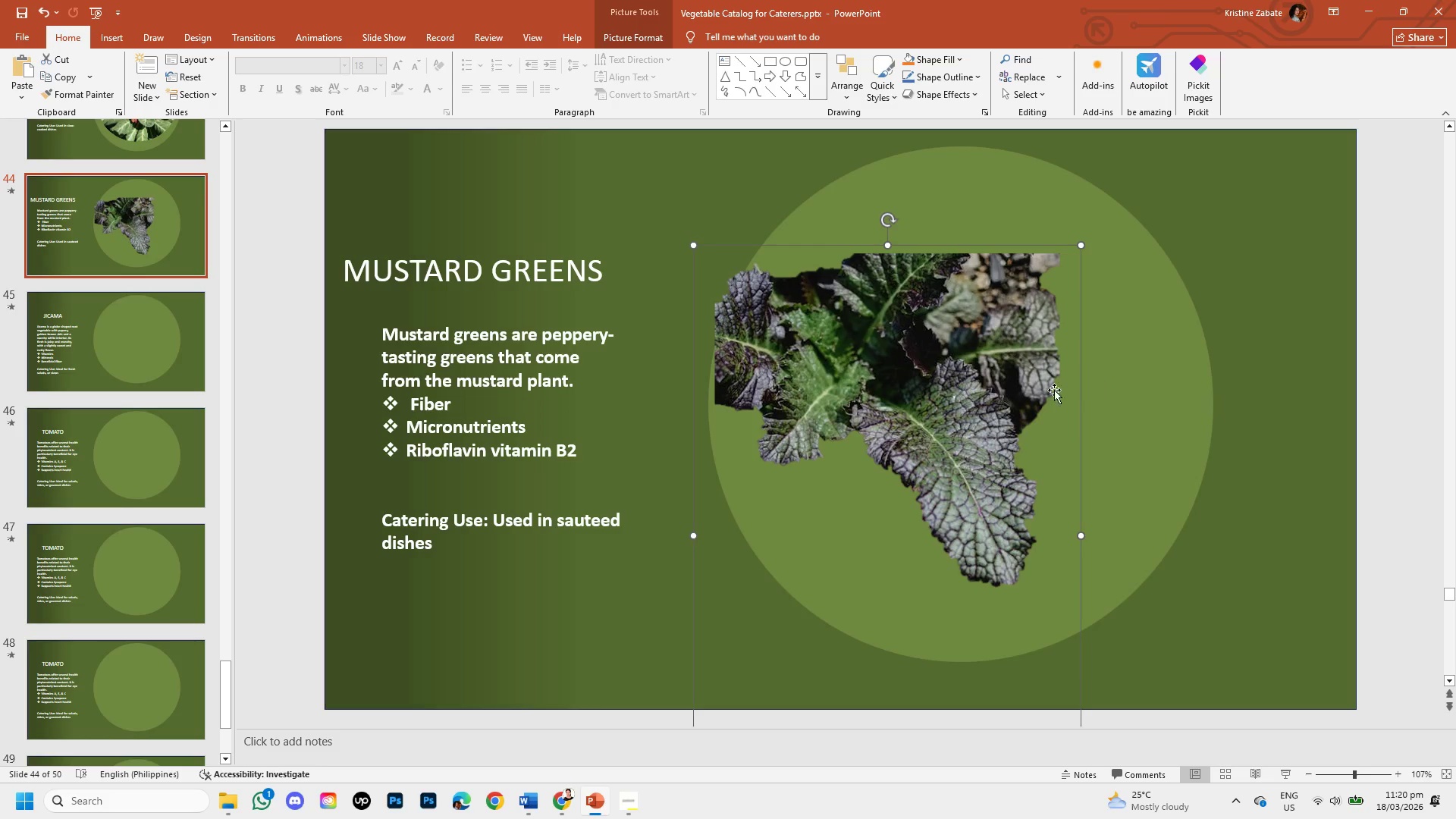 
left_click([977, 391])
 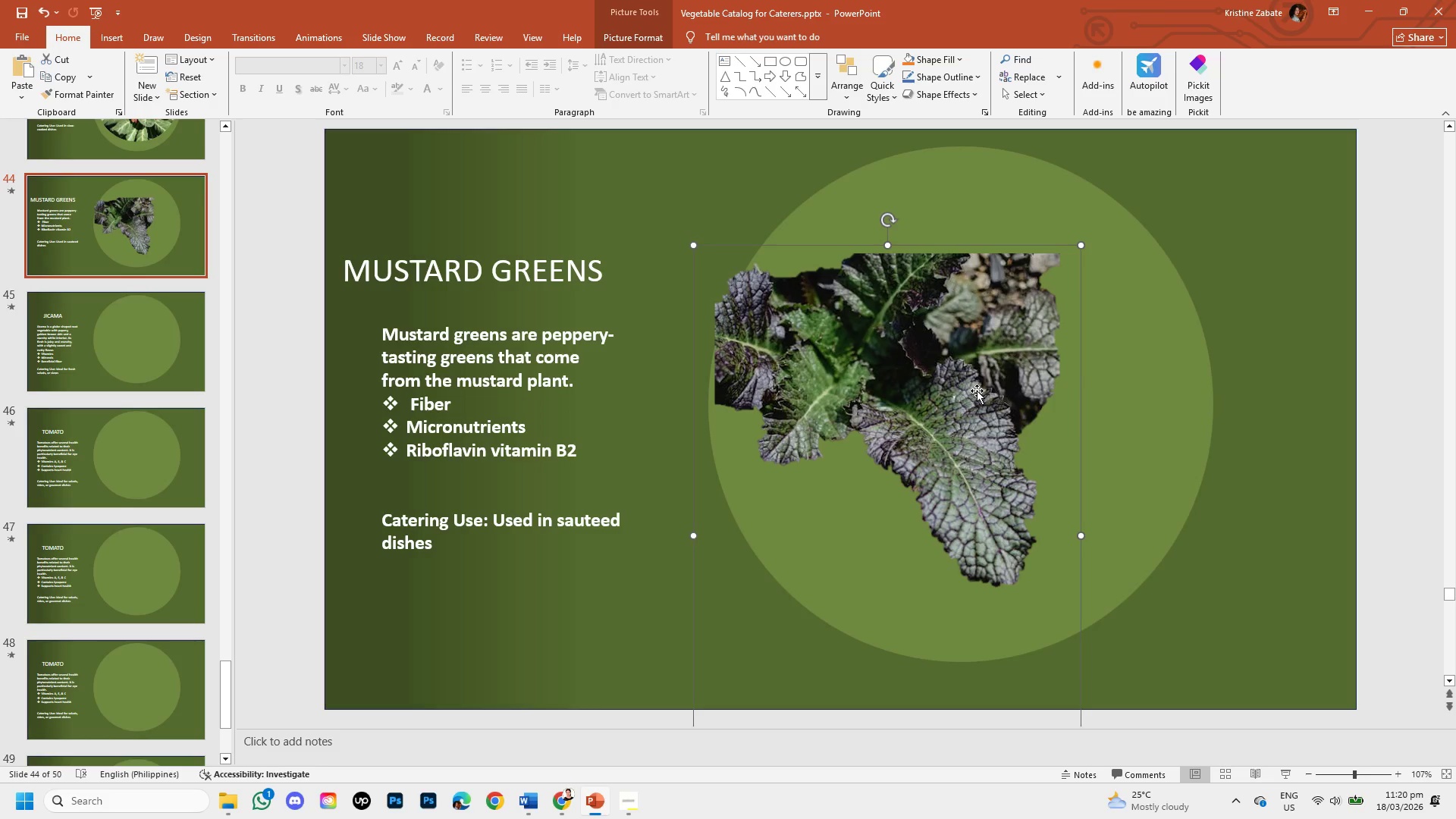 
key(Control+Z)
 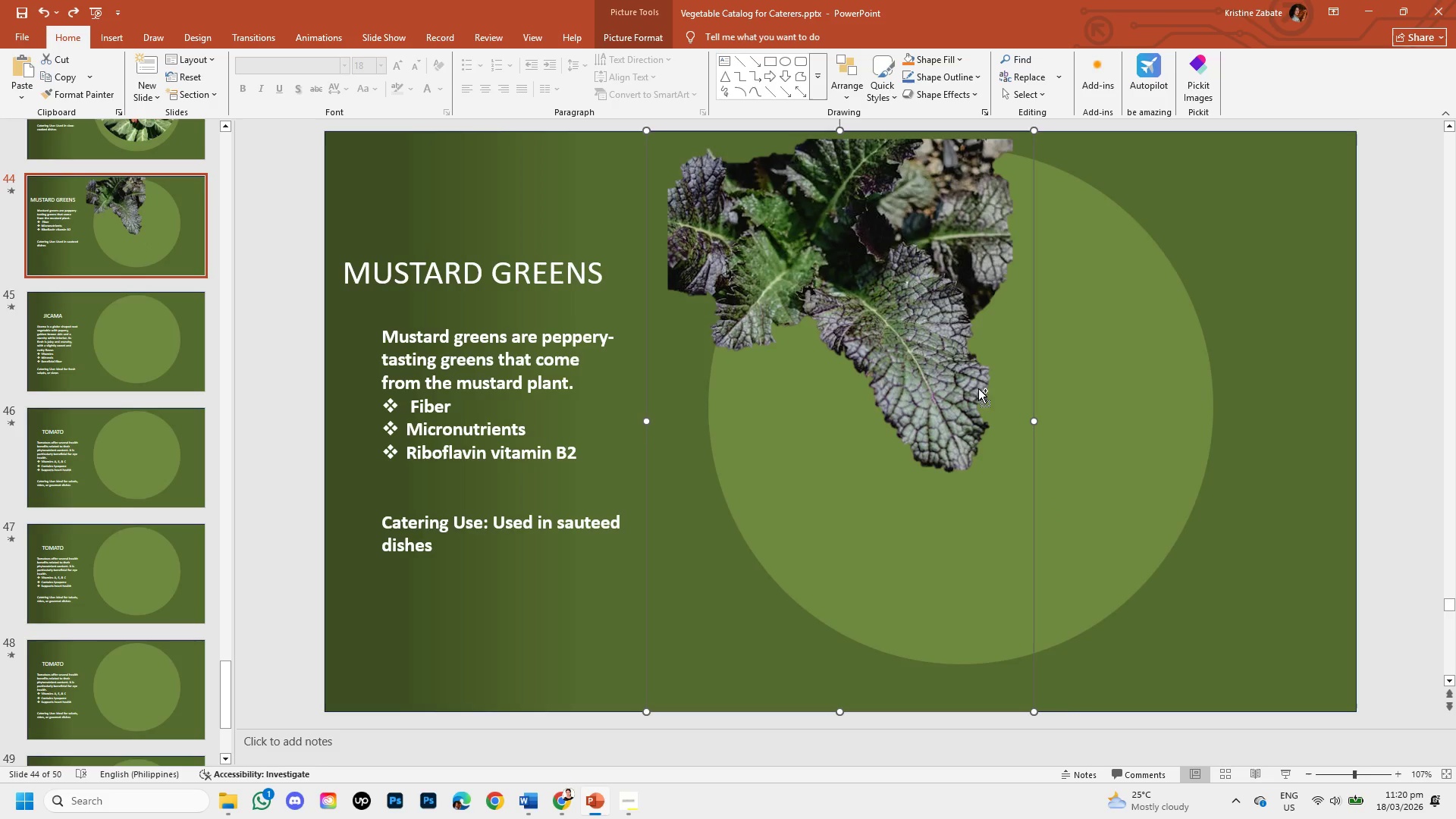 
left_click_drag(start_coordinate=[906, 315], to_coordinate=[1011, 447])
 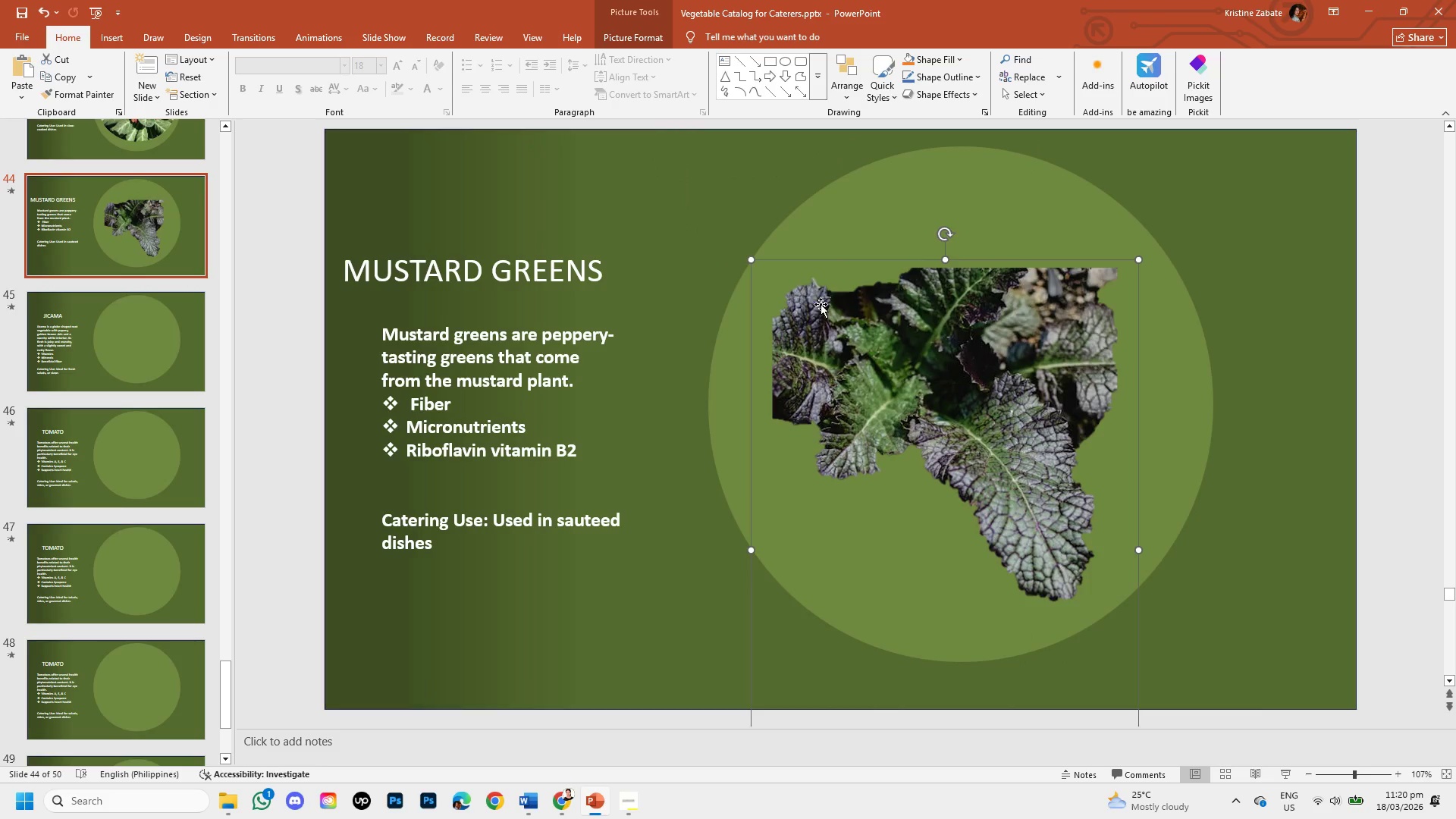 
double_click([821, 306])
 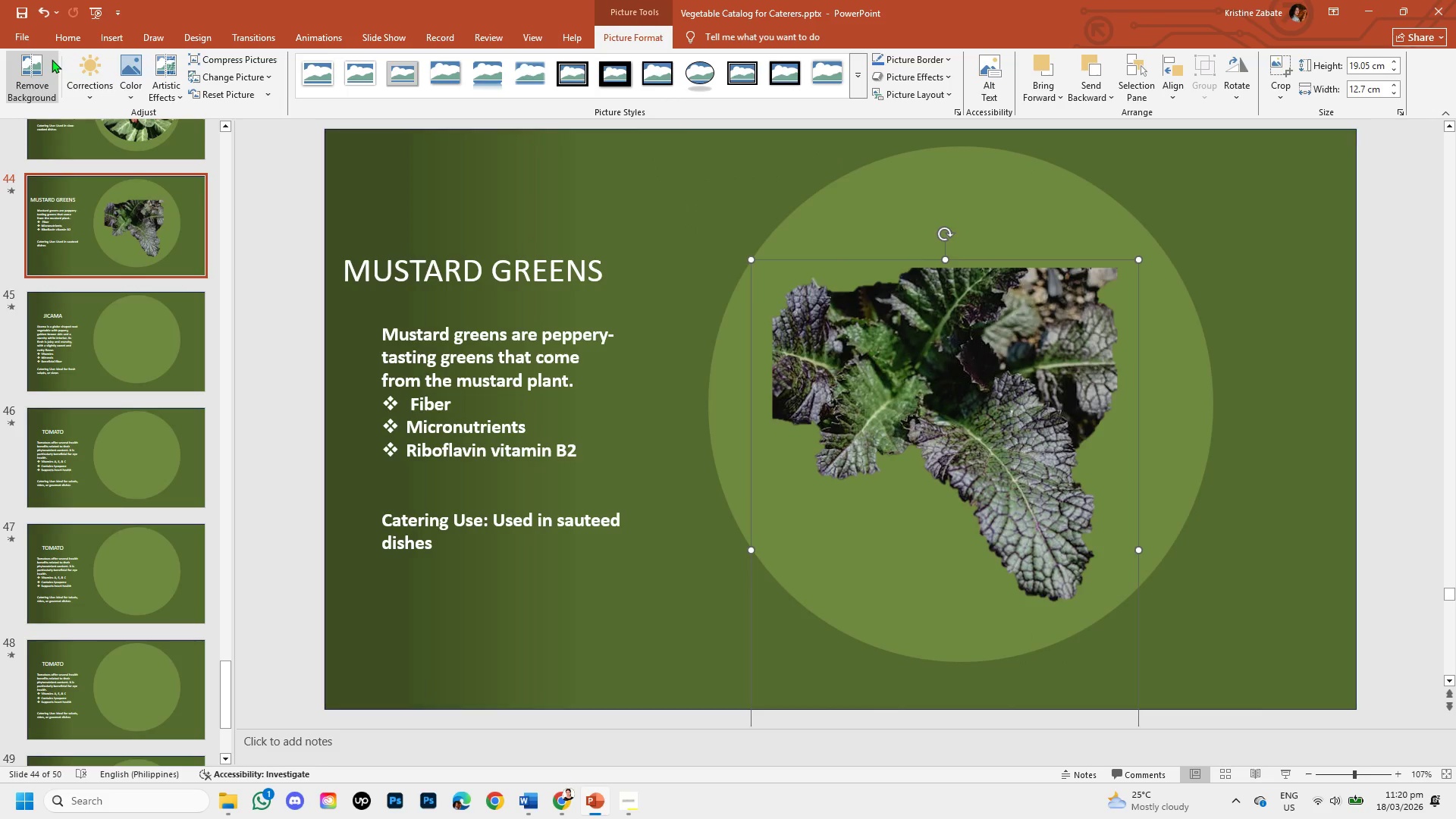 
left_click([52, 59])
 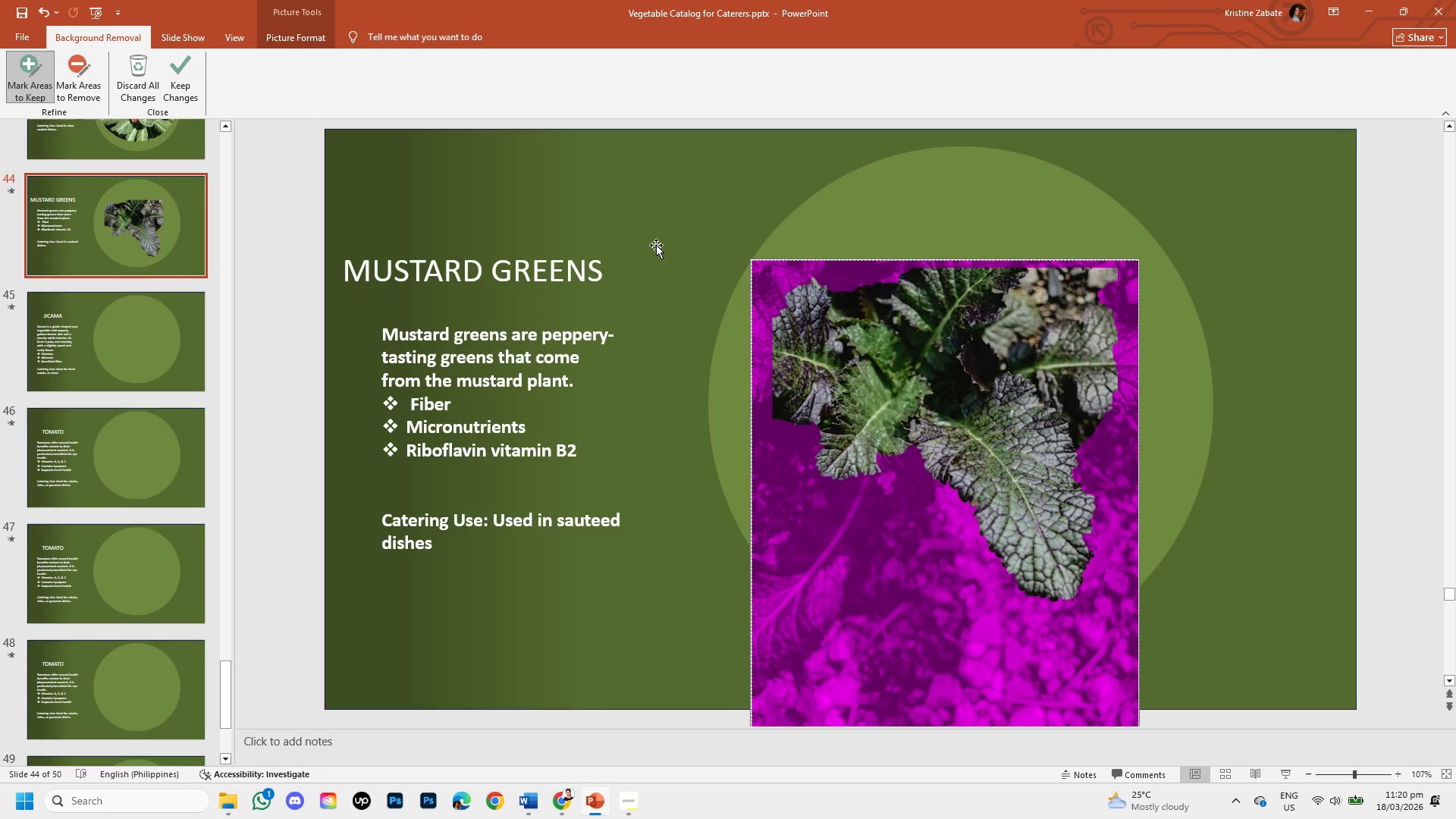 
left_click_drag(start_coordinate=[1012, 263], to_coordinate=[753, 253])
 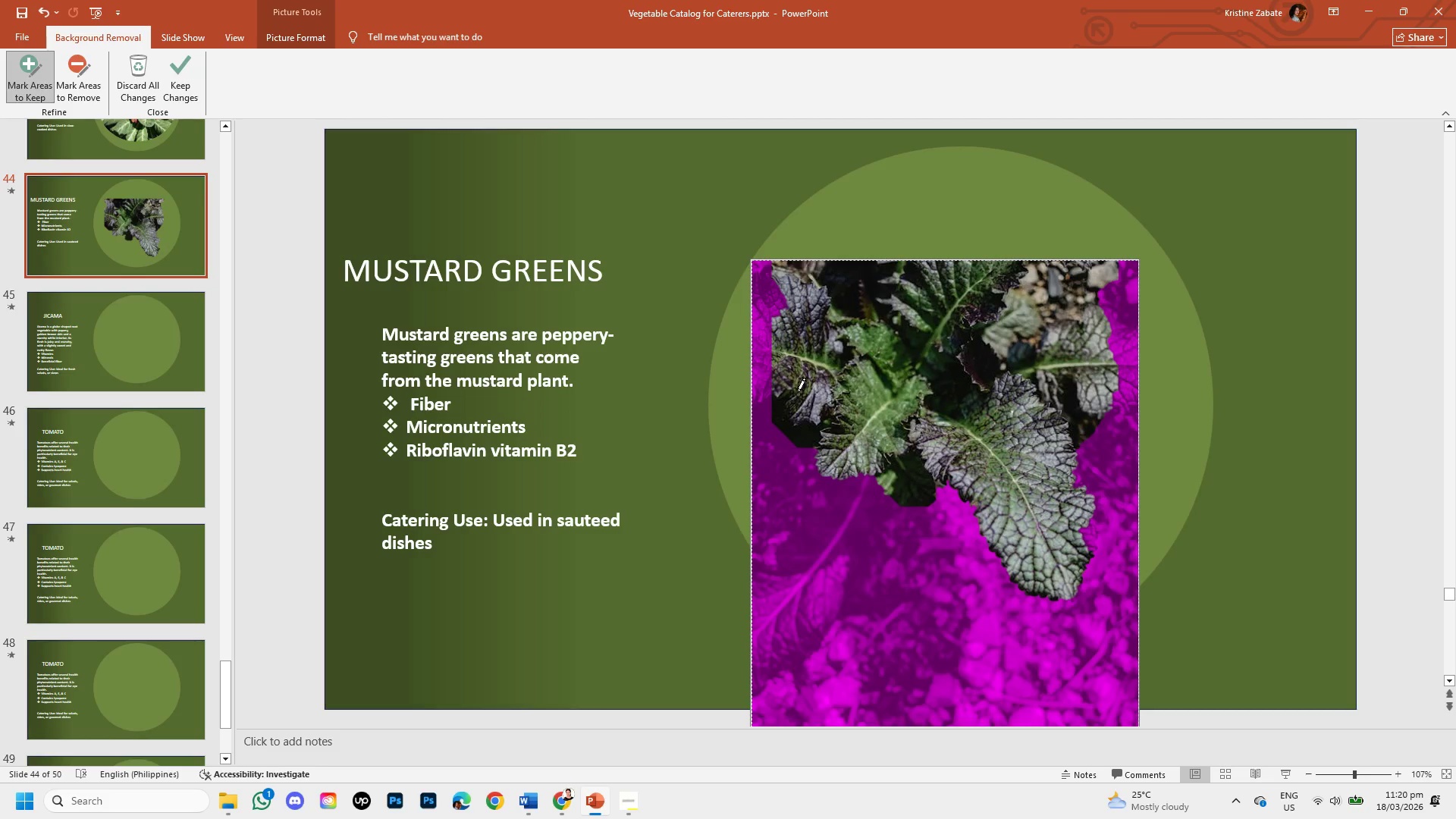 
left_click_drag(start_coordinate=[773, 403], to_coordinate=[736, 449])
 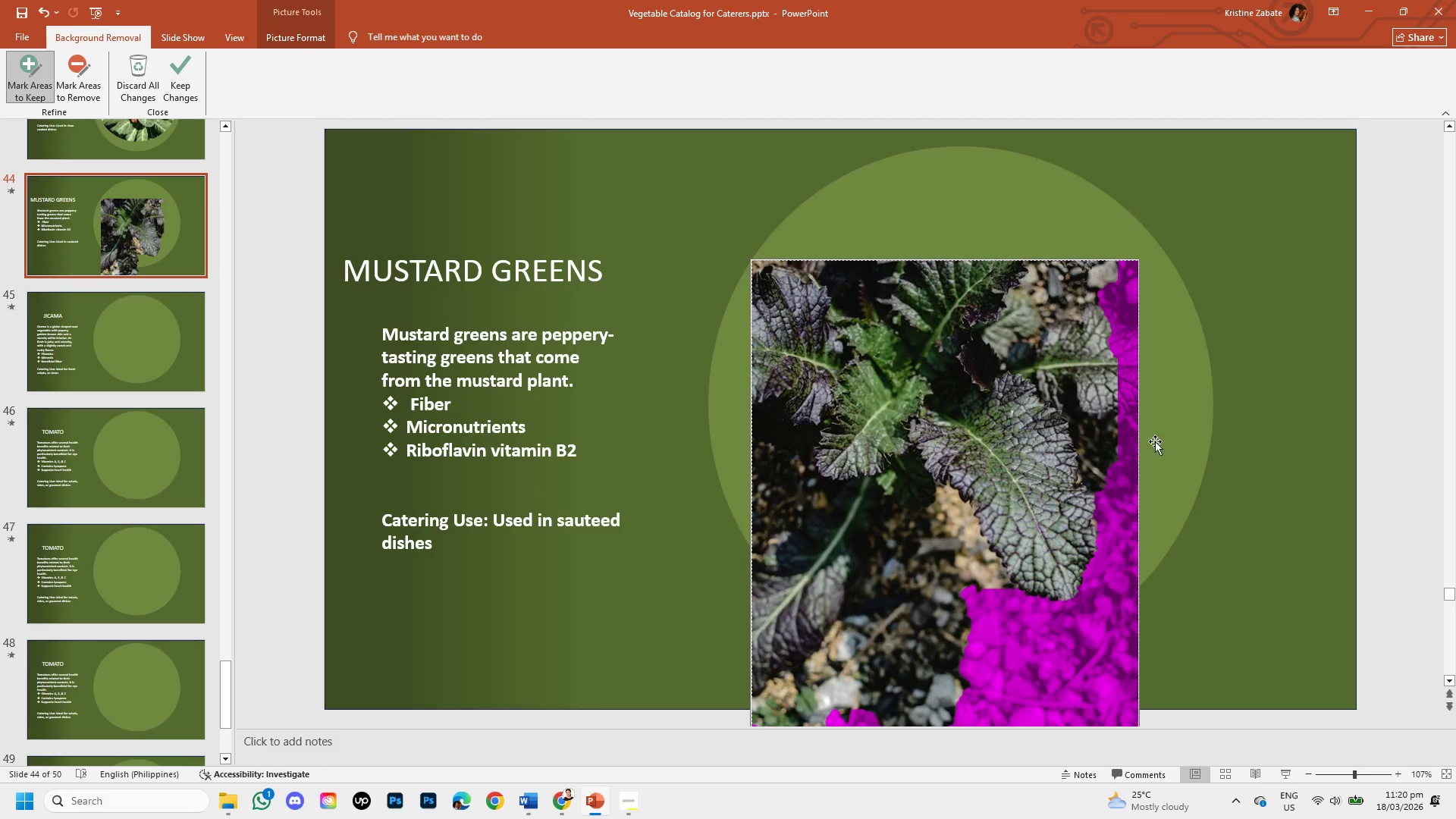 
wait(5.41)
 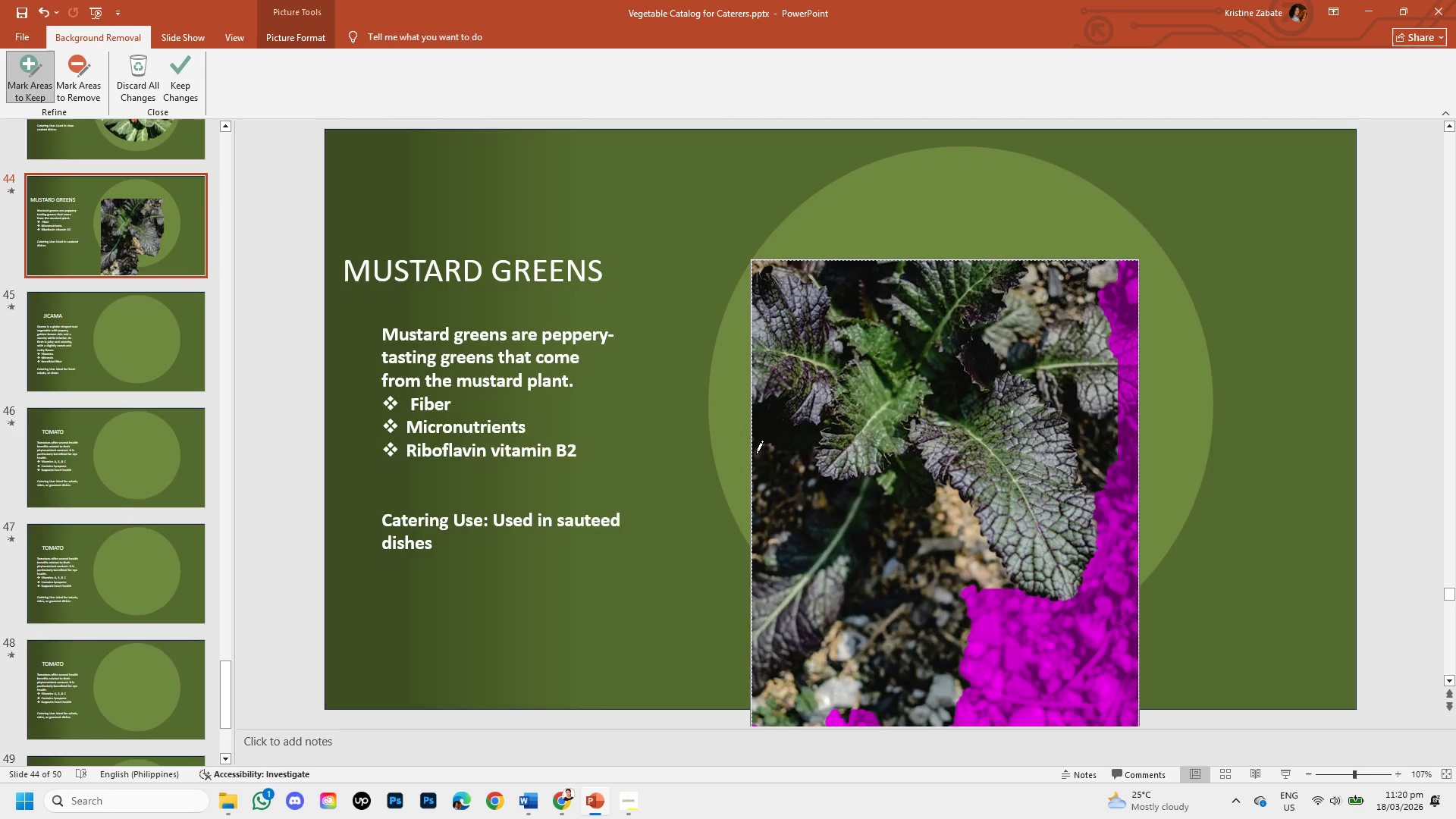 
left_click_drag(start_coordinate=[1098, 309], to_coordinate=[1154, 398])
 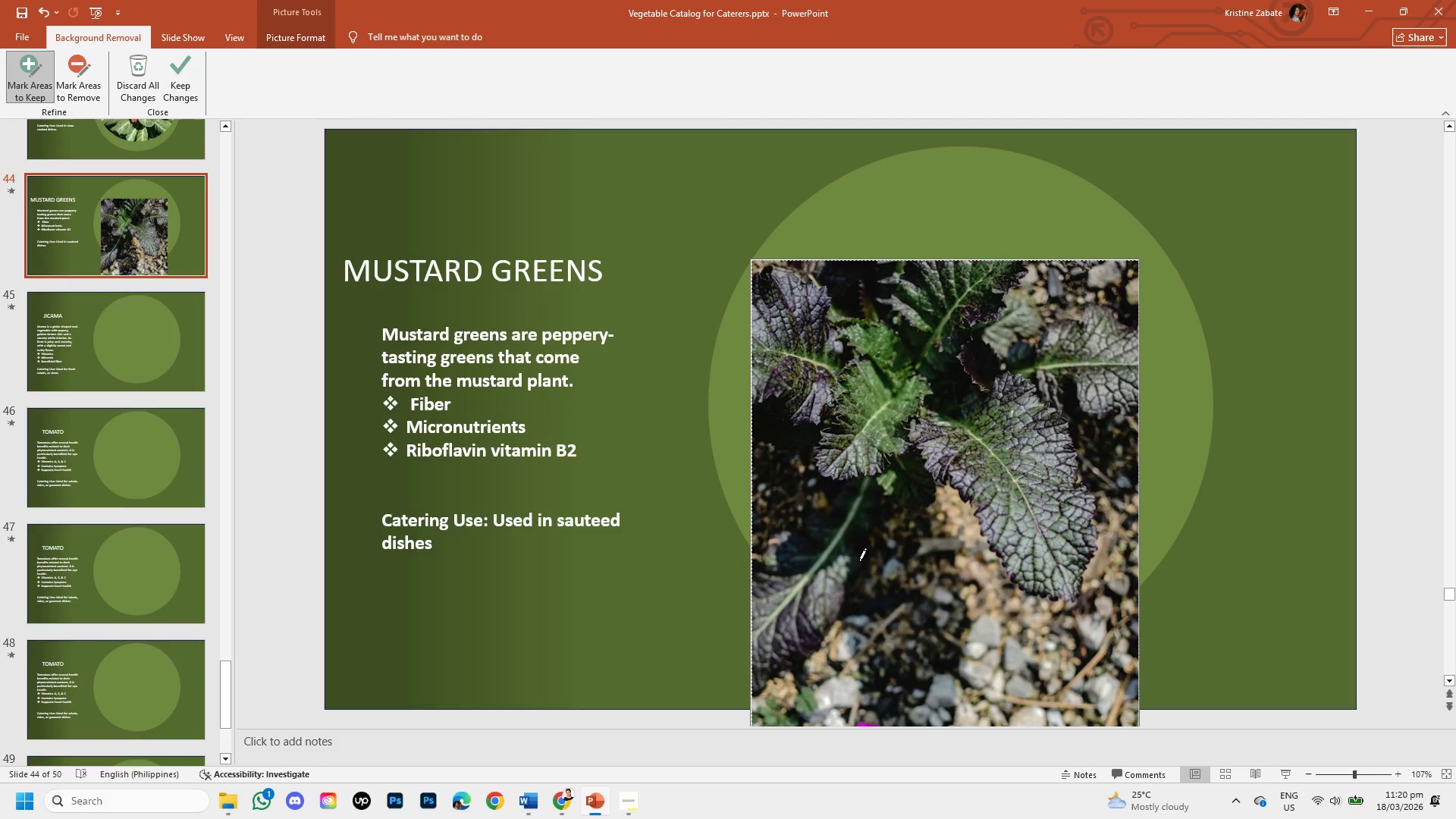 
left_click([72, 64])
 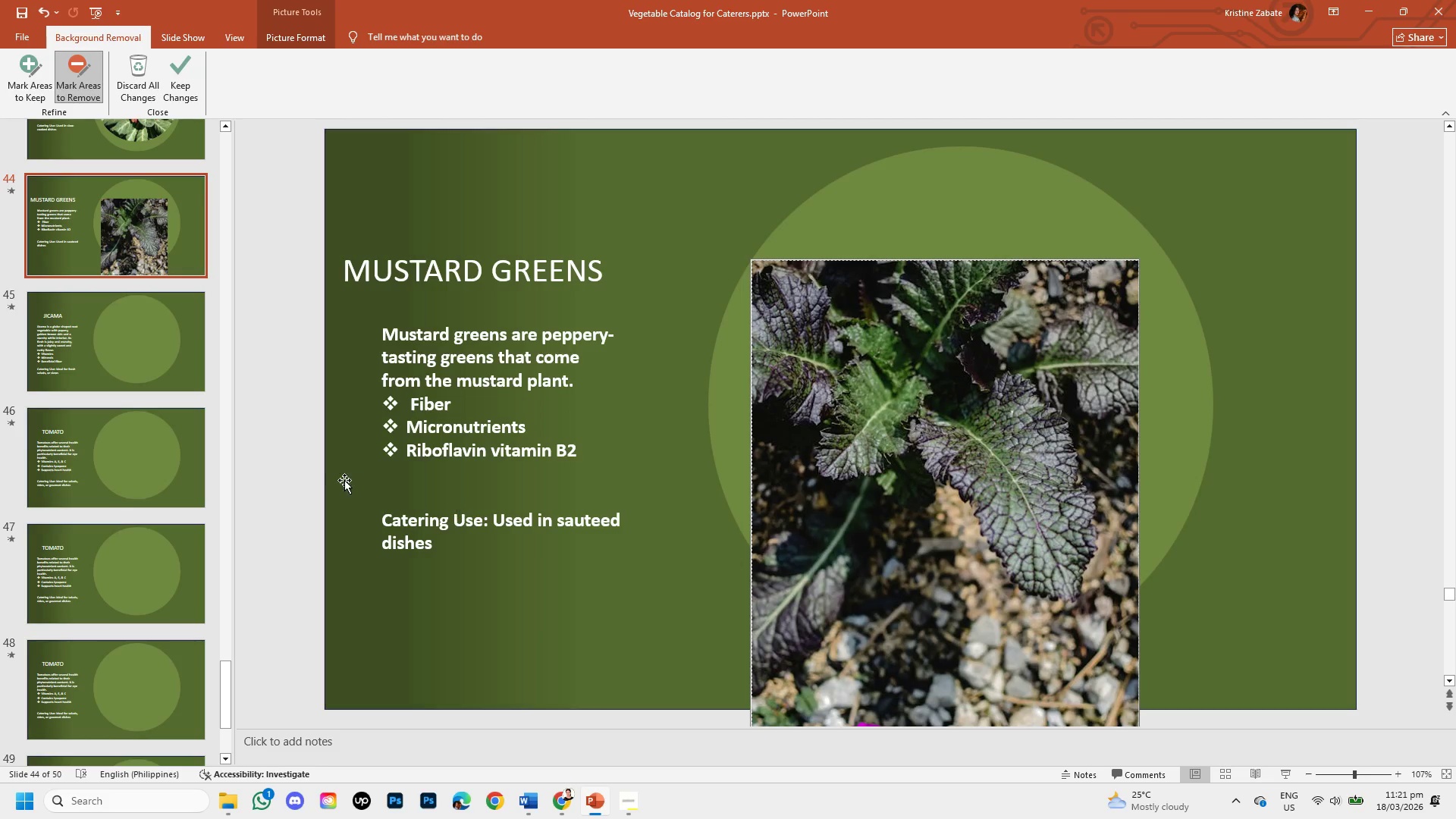 
wait(6.47)
 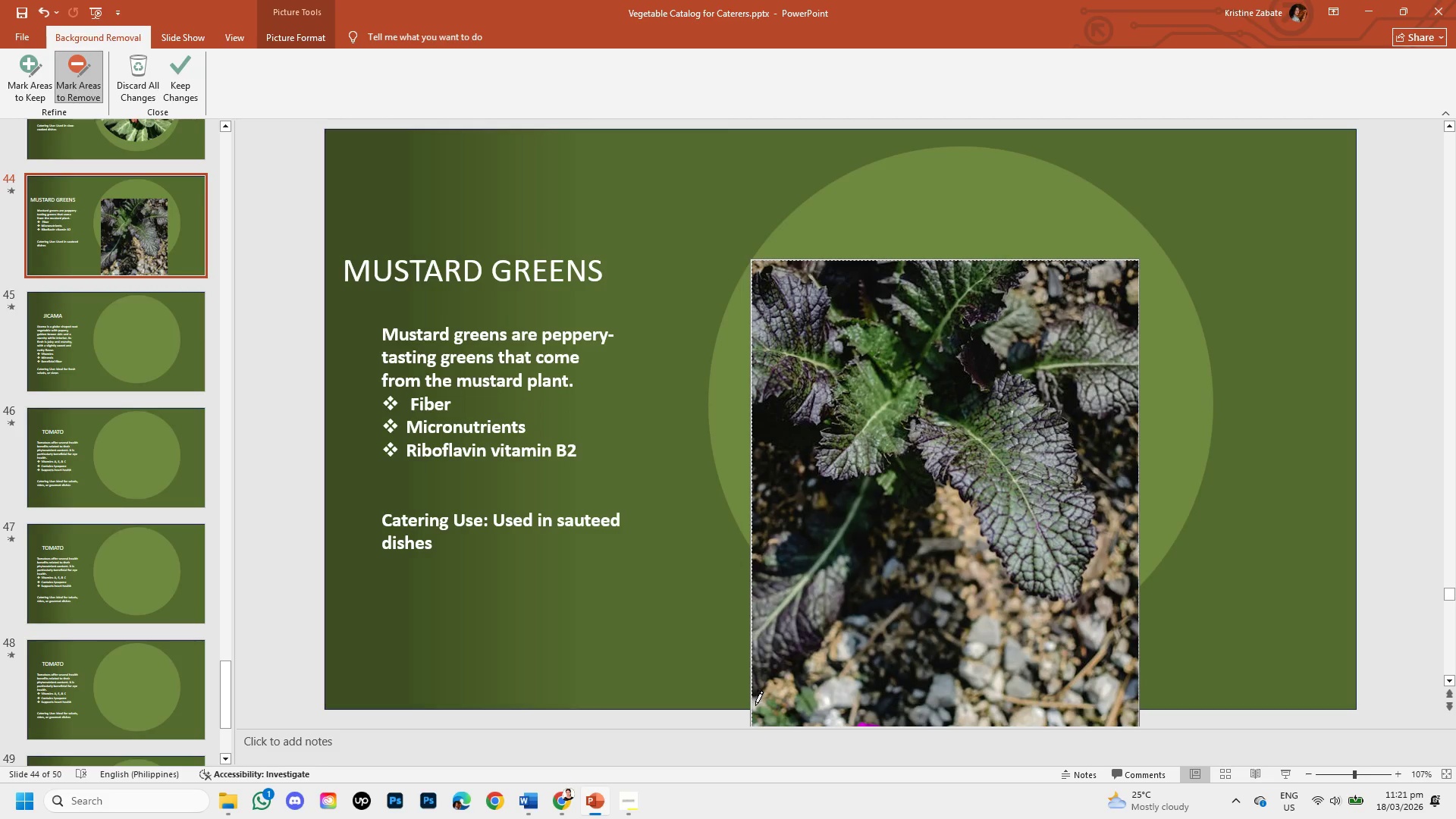 
left_click_drag(start_coordinate=[746, 711], to_coordinate=[842, 661])
 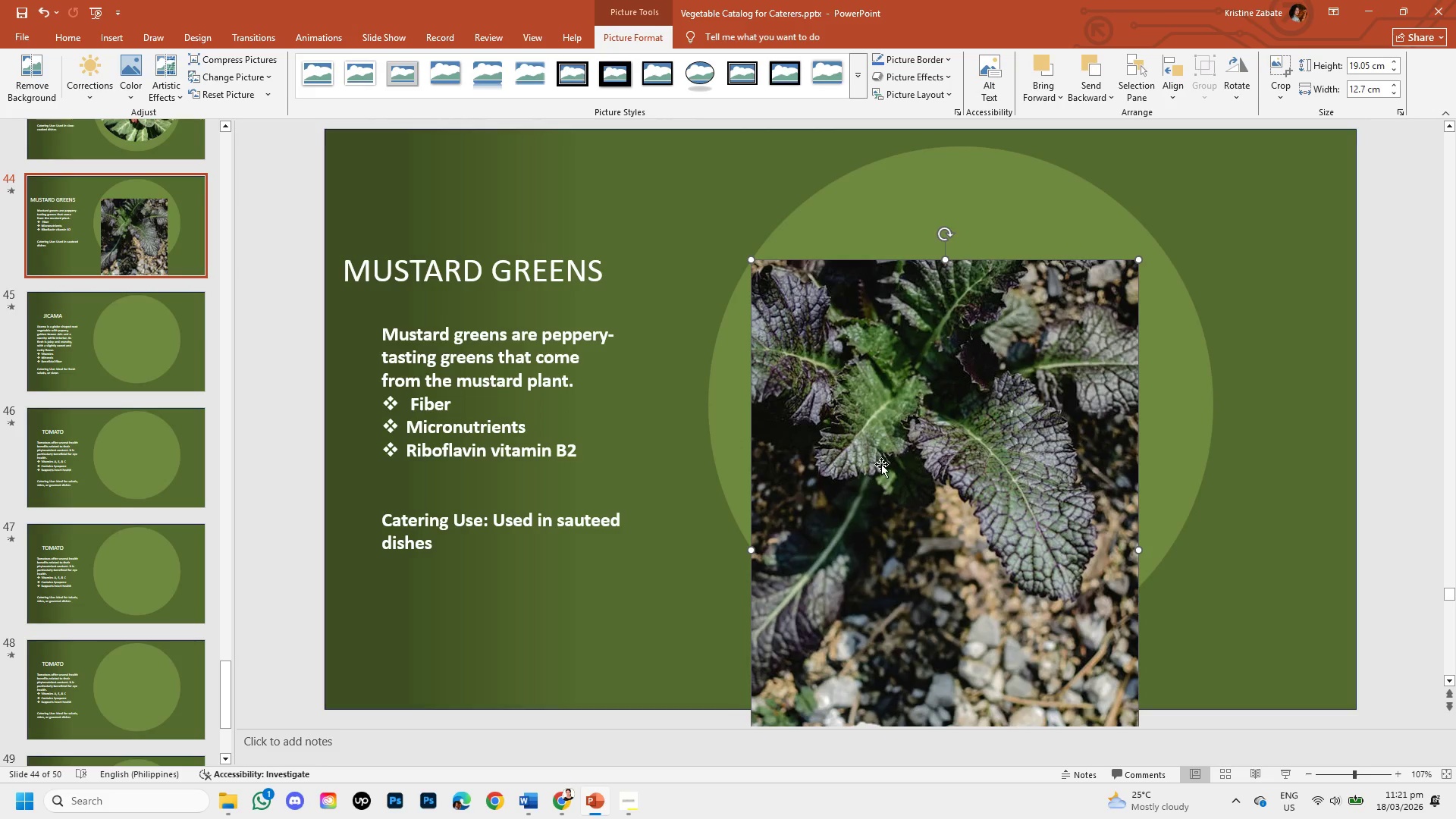 
left_click([881, 464])
 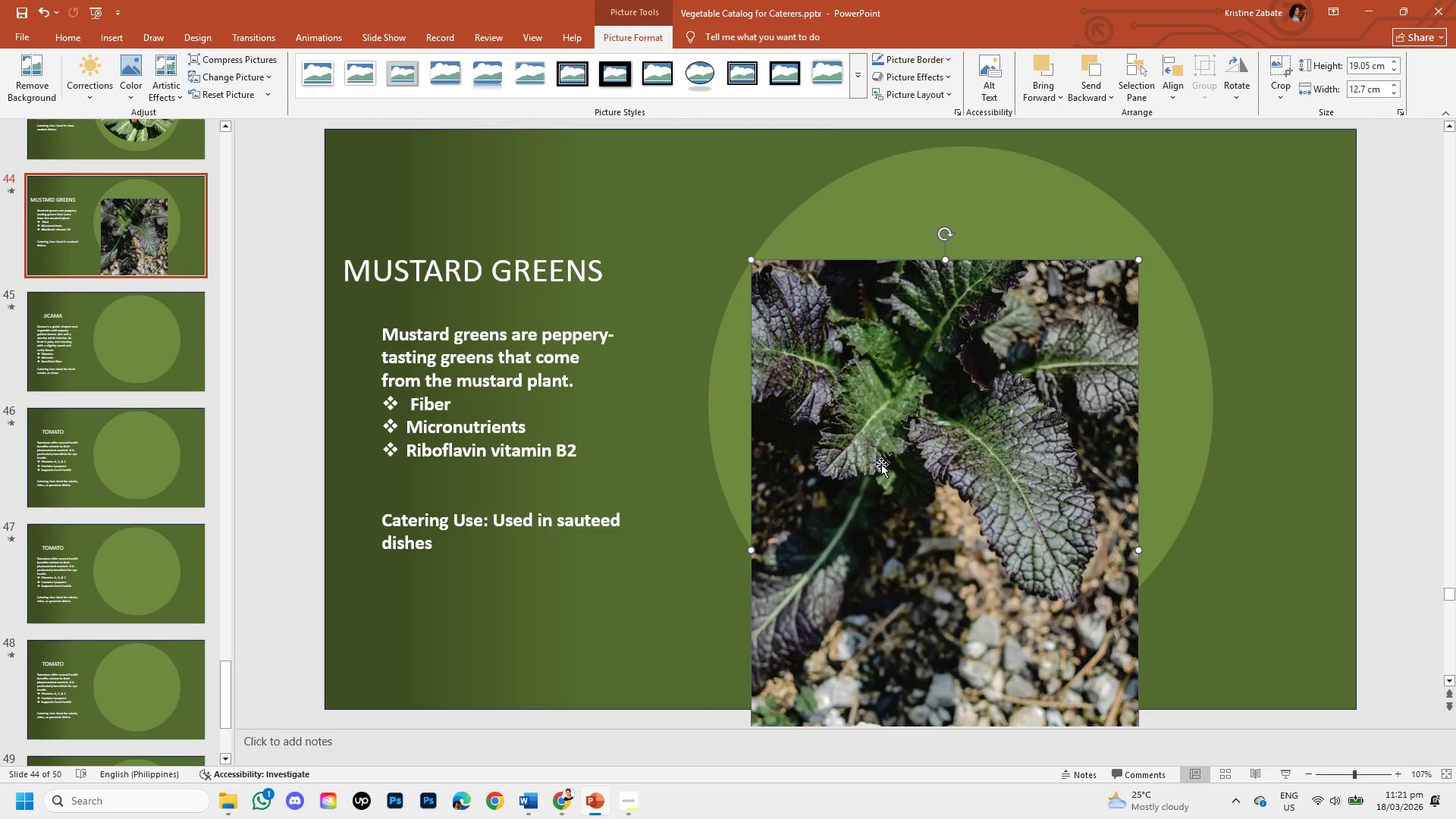 
double_click([881, 464])
 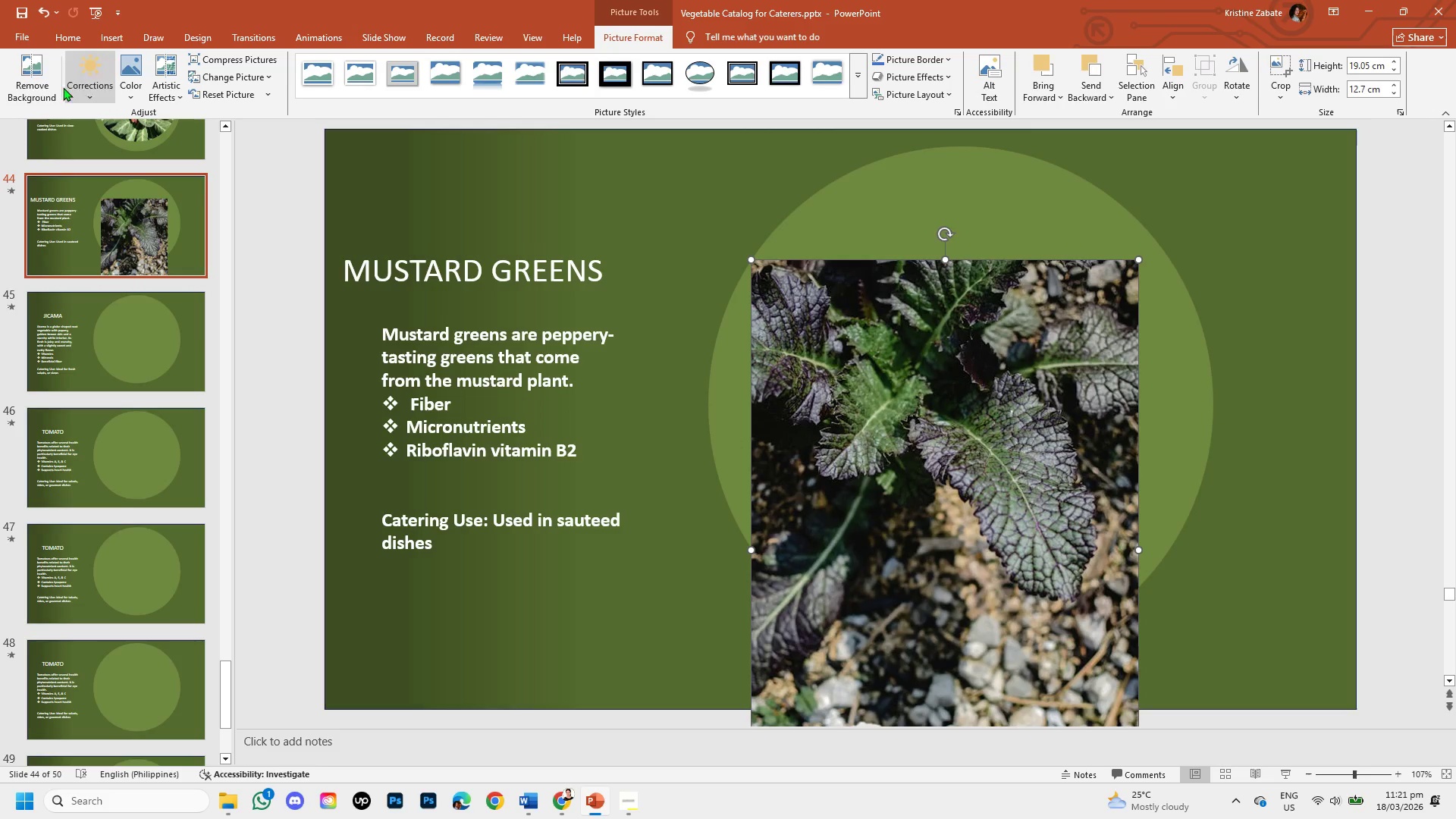 
left_click_drag(start_coordinate=[0, 53], to_coordinate=[5, 59])
 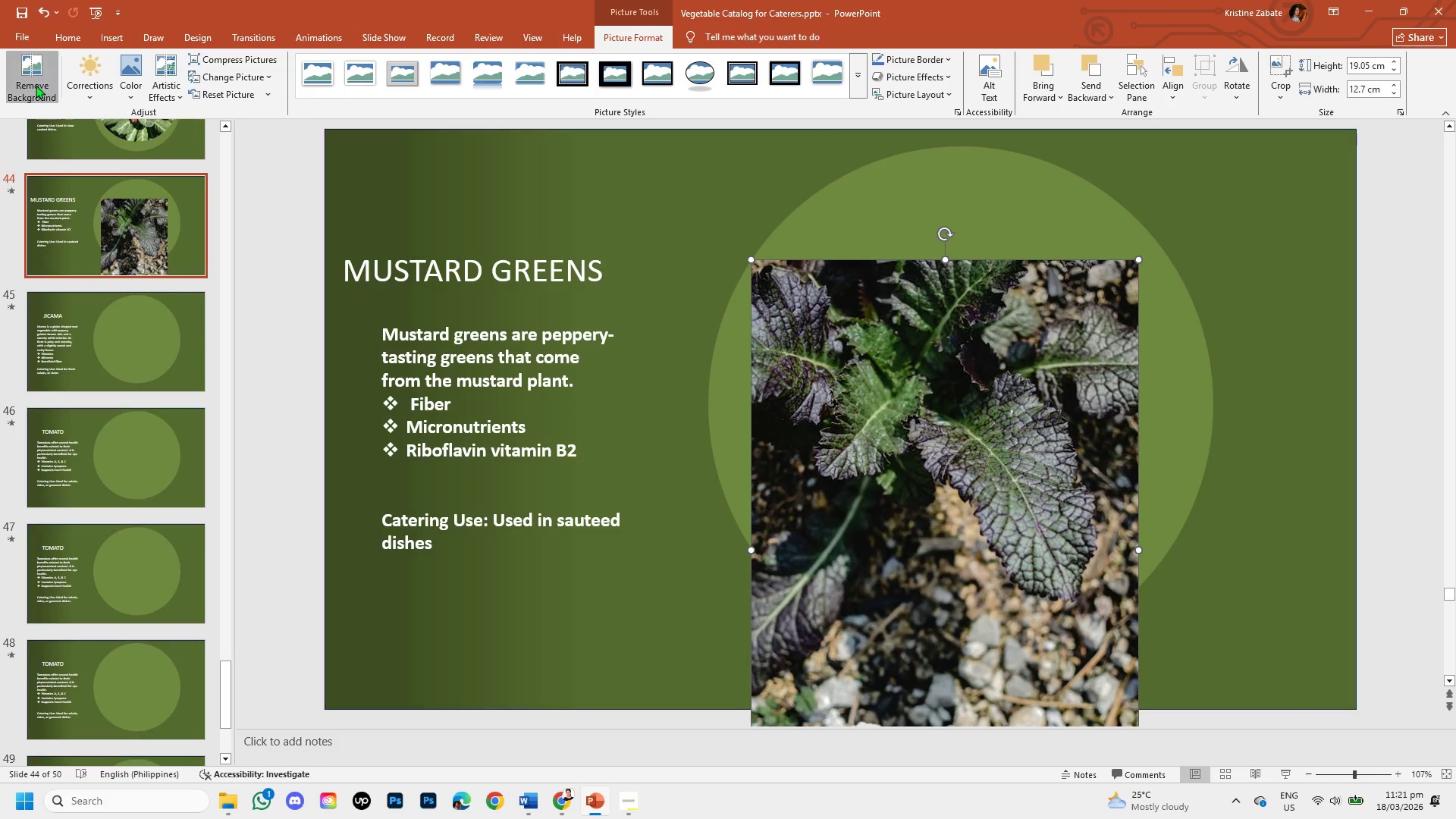 
double_click([36, 85])
 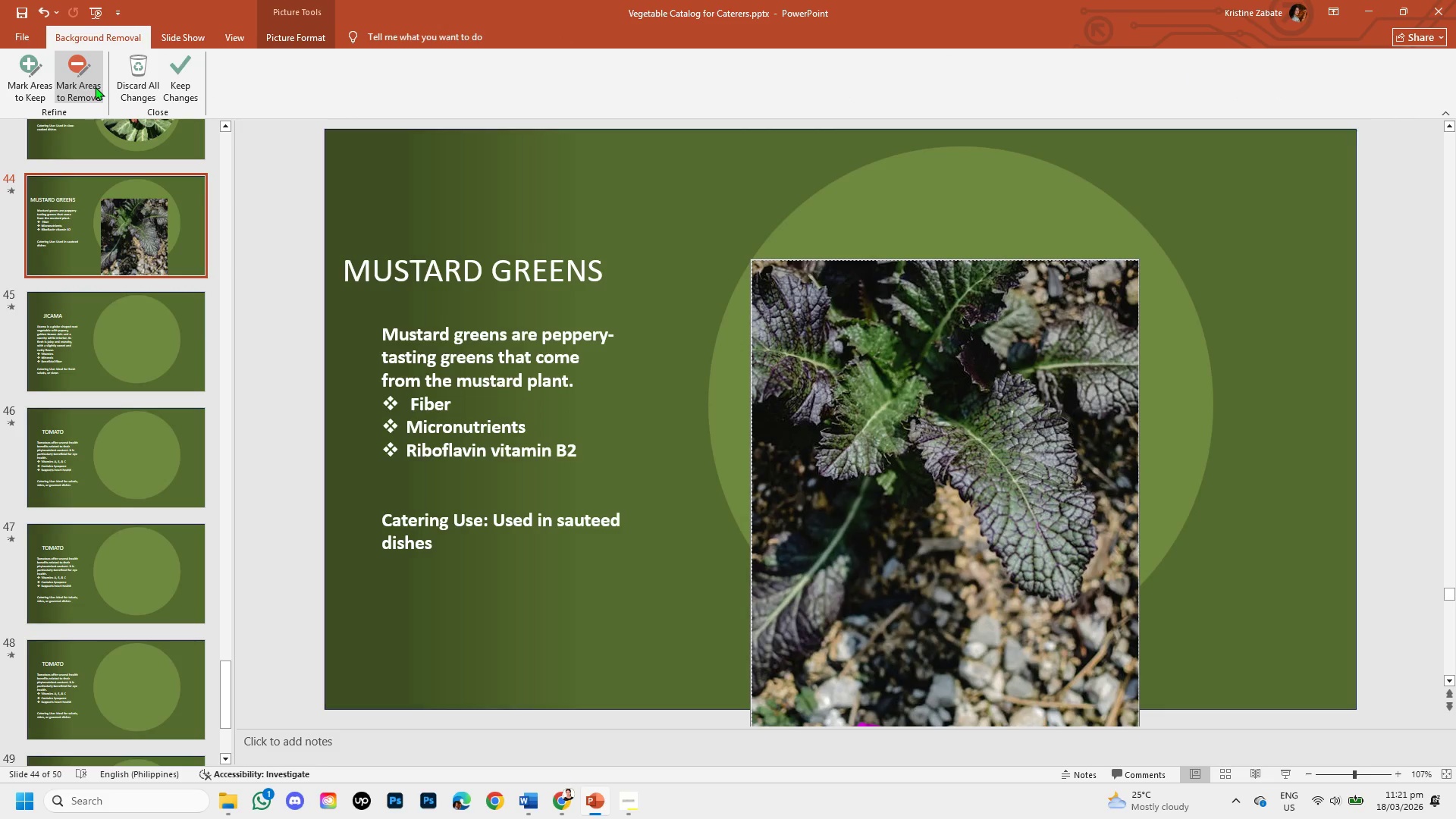 
left_click([95, 86])
 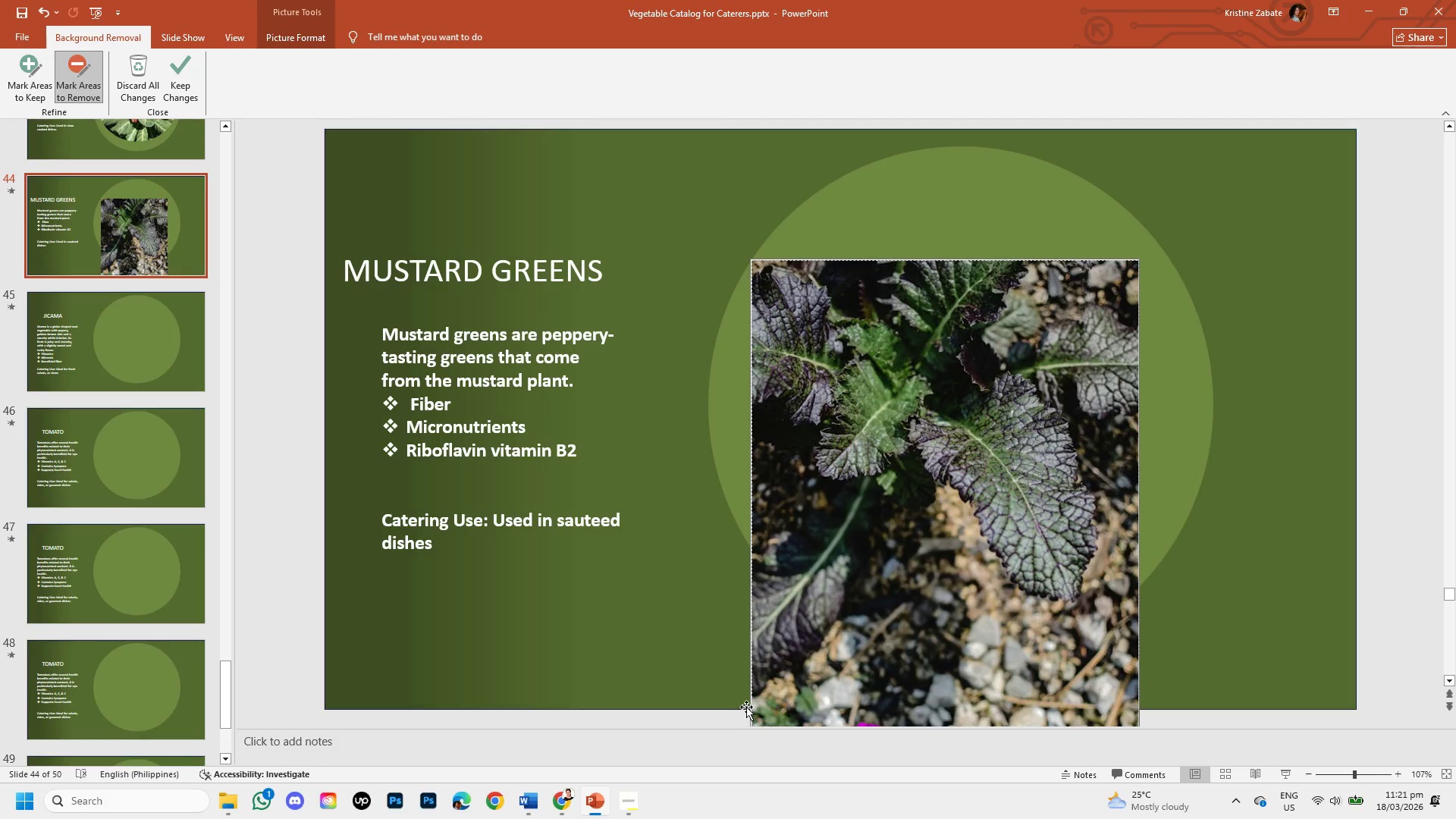 
left_click_drag(start_coordinate=[752, 707], to_coordinate=[752, 654])
 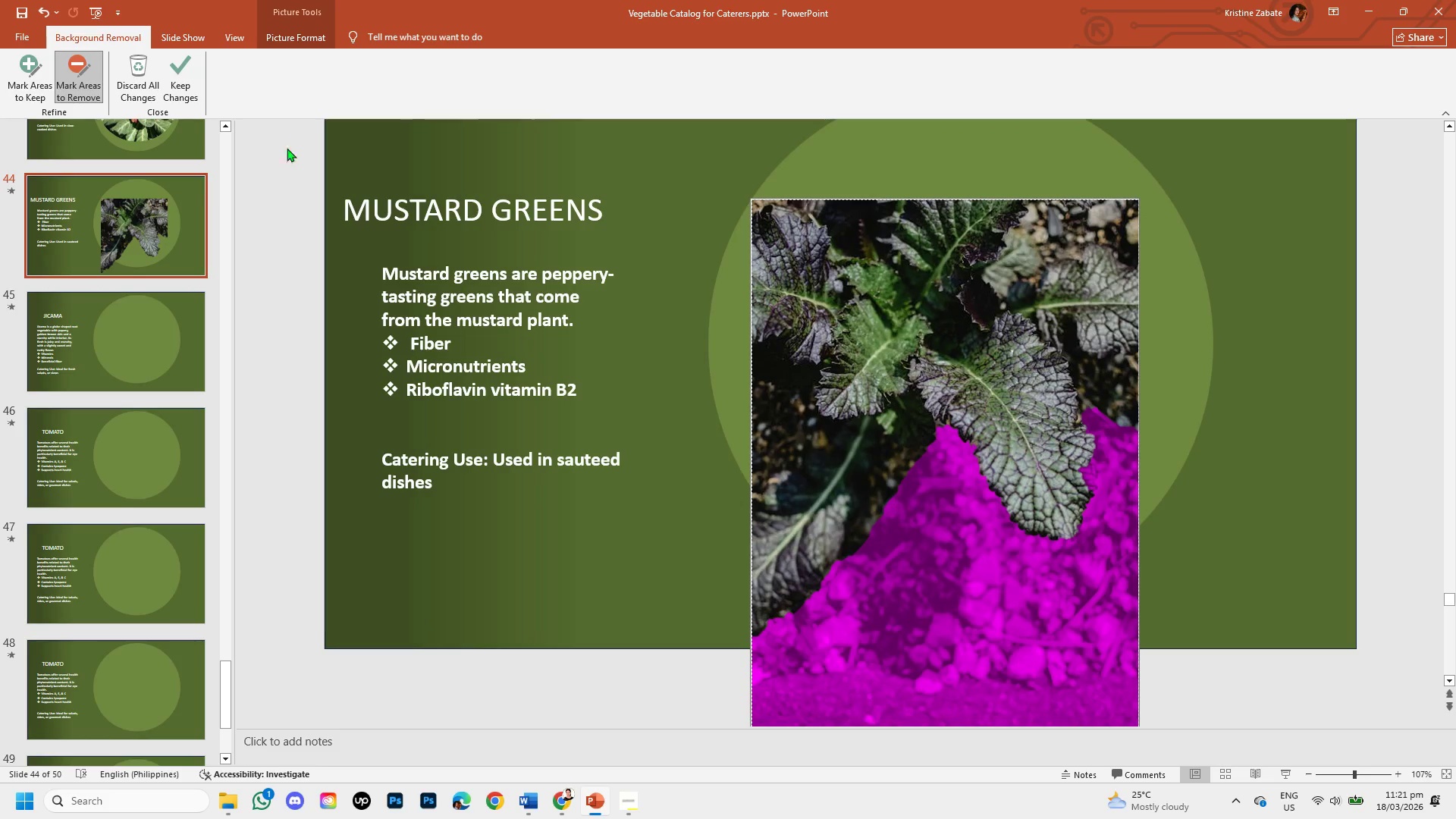 
left_click([181, 89])
 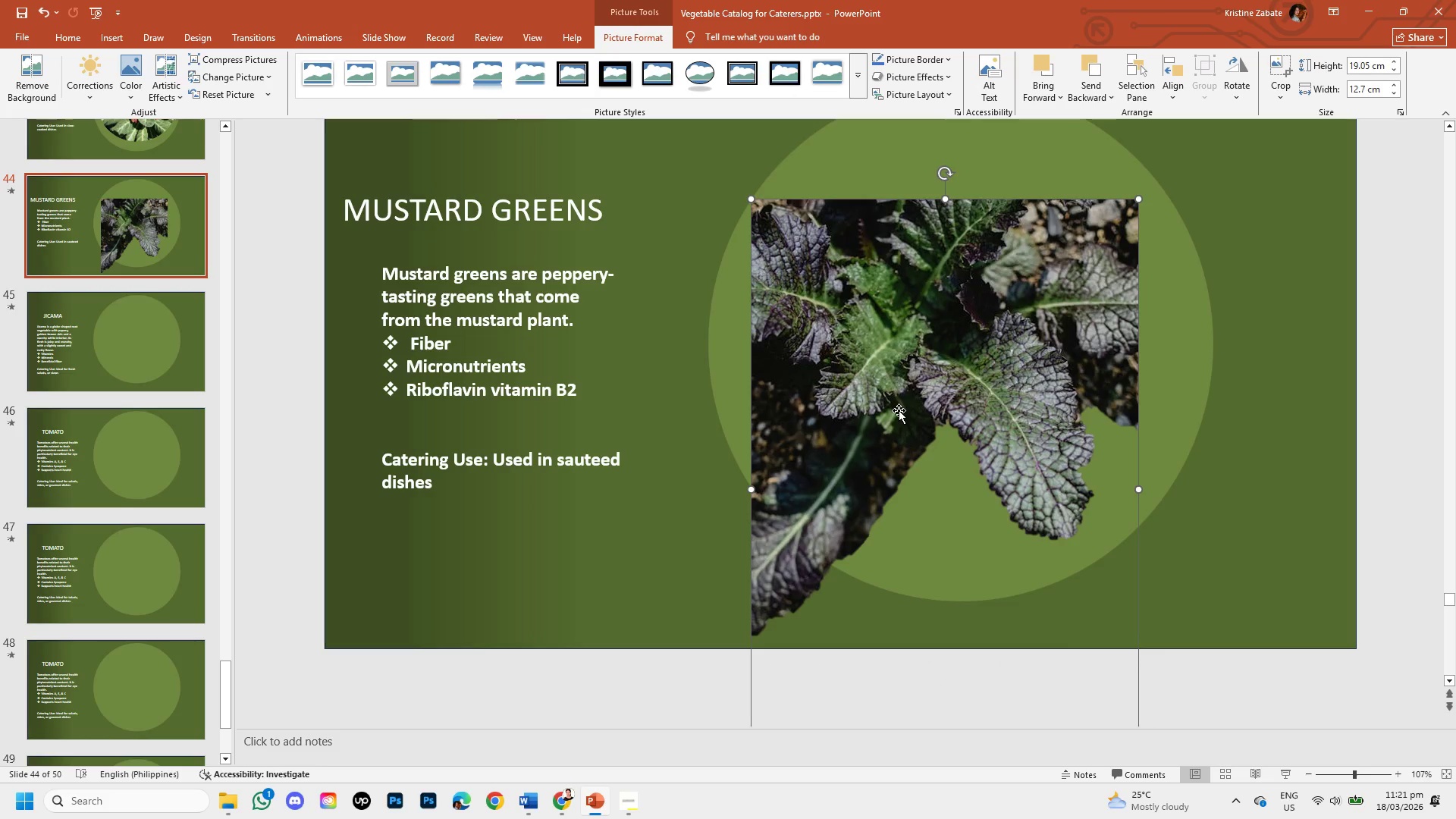 
left_click([893, 391])
 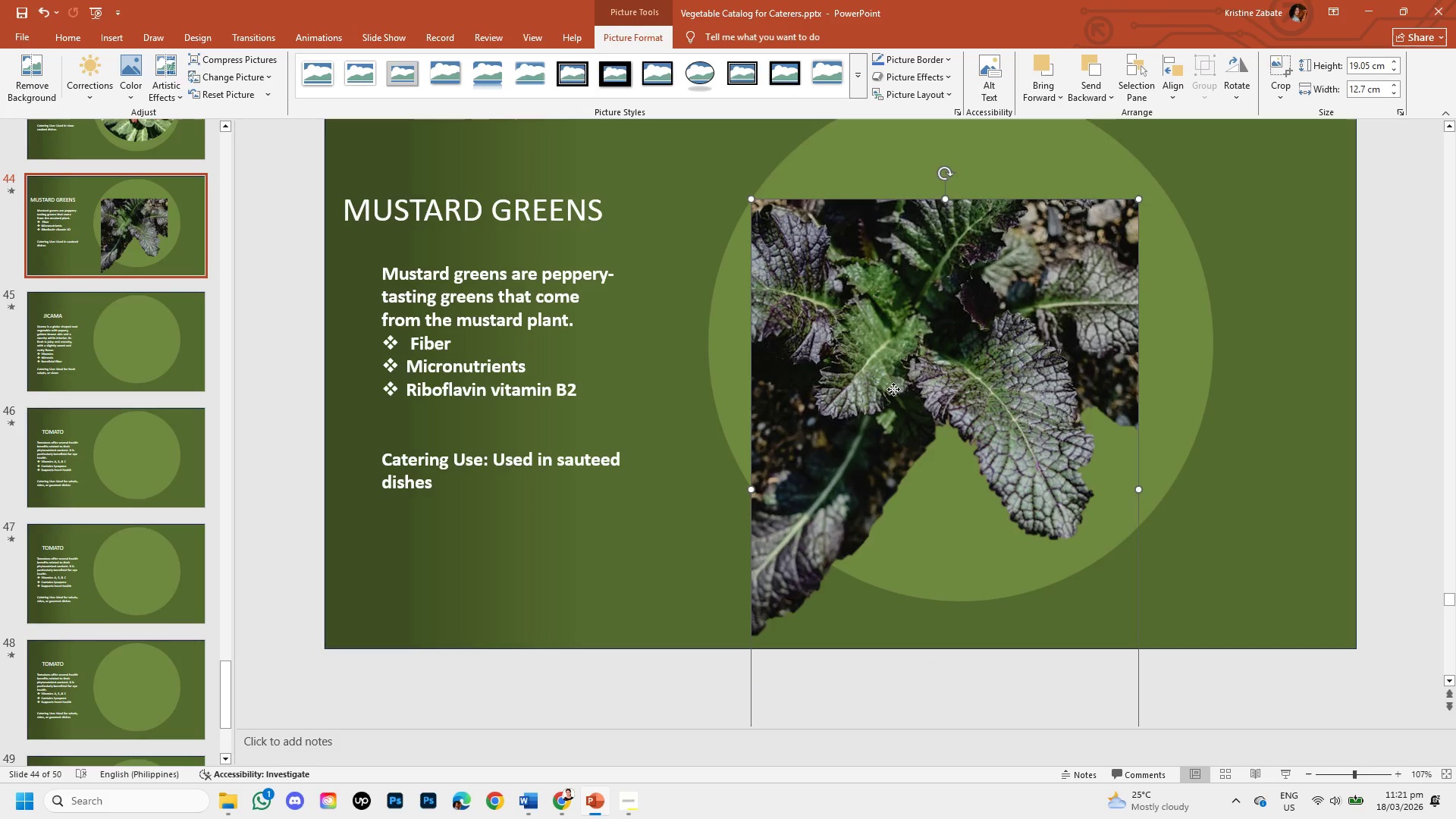 
left_click_drag(start_coordinate=[893, 389], to_coordinate=[916, 391])
 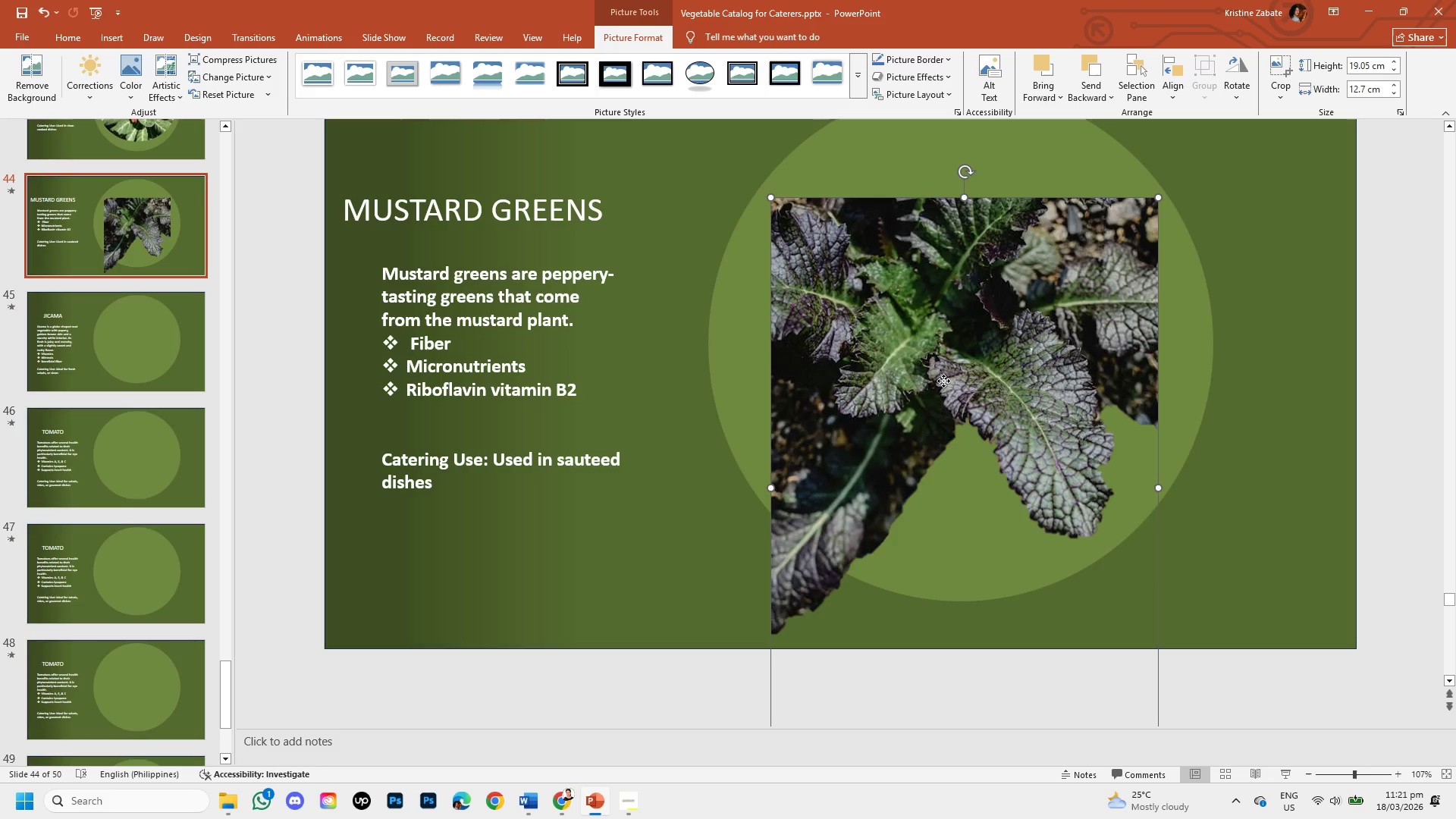 
double_click([943, 381])
 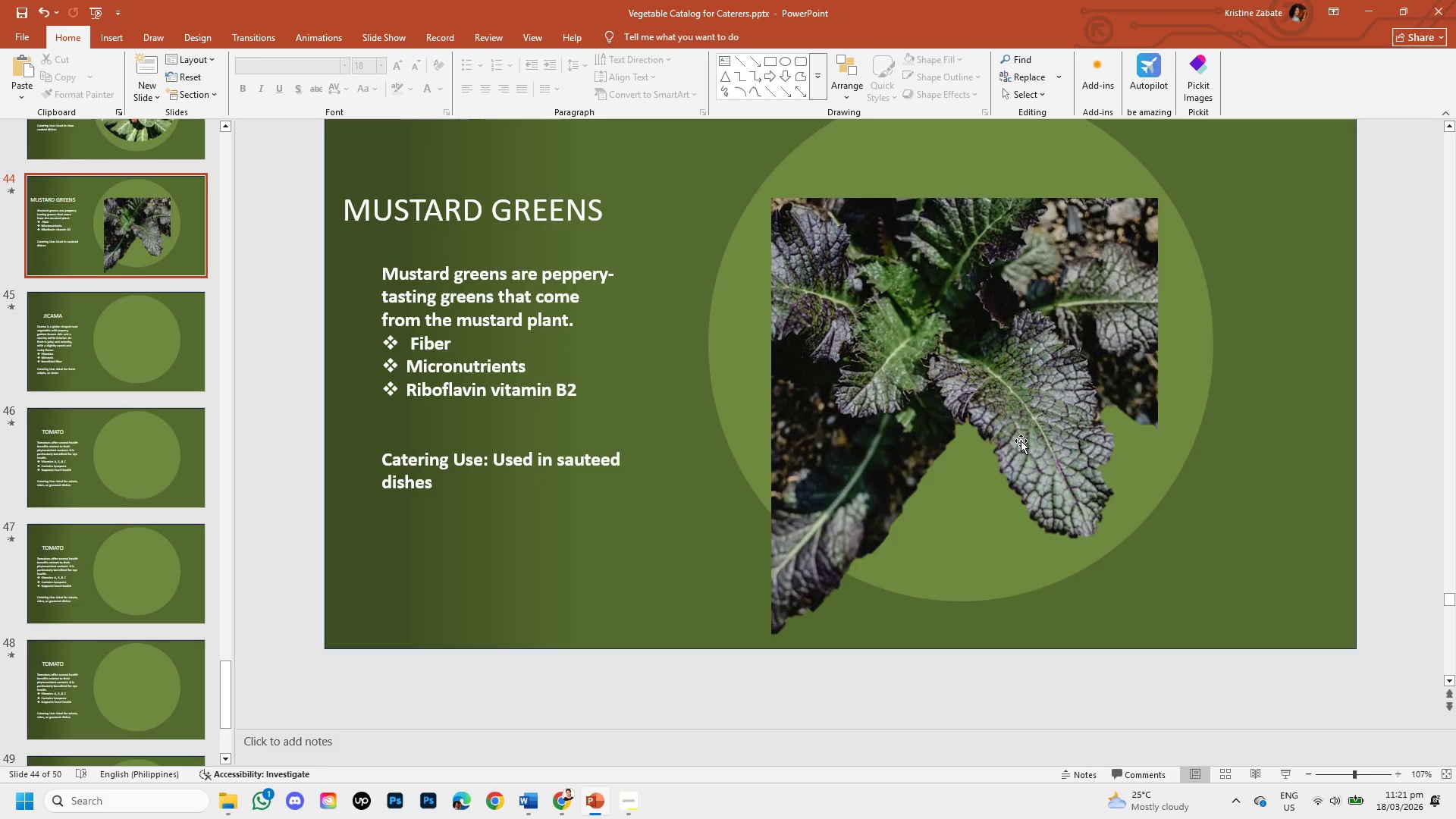 
double_click([1004, 387])
 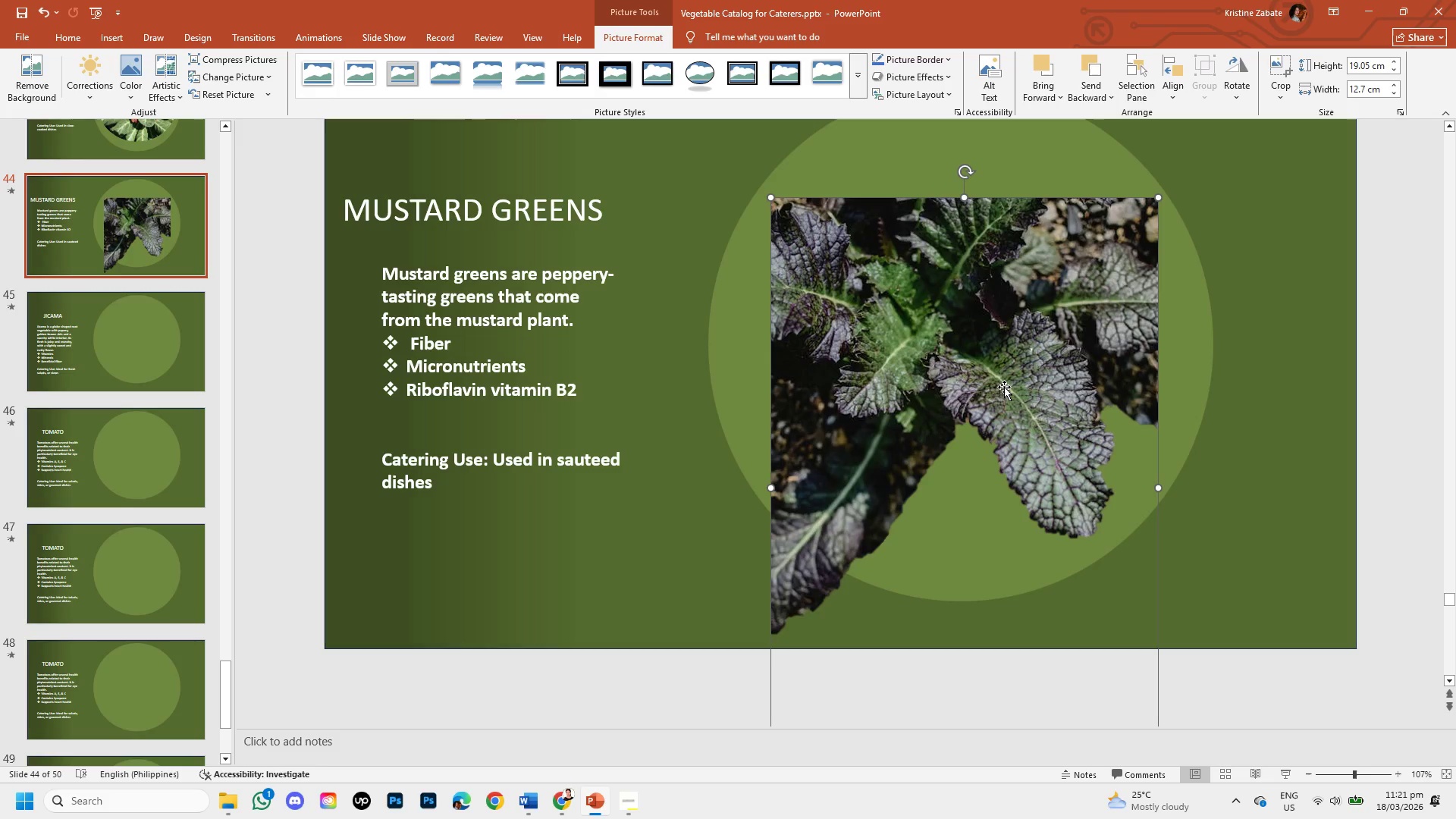 
key(Control+Z)
 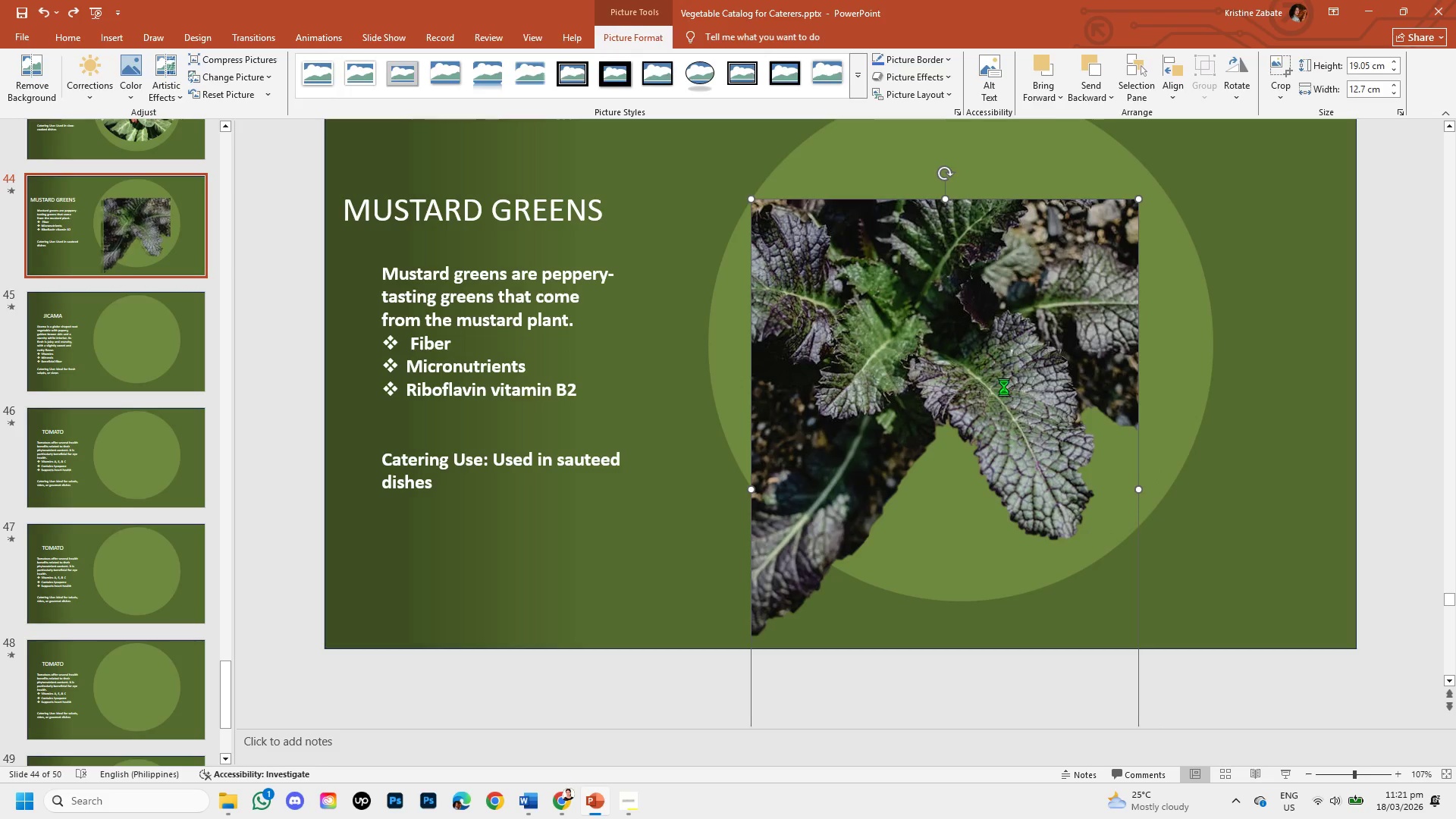 
key(Control+Z)
 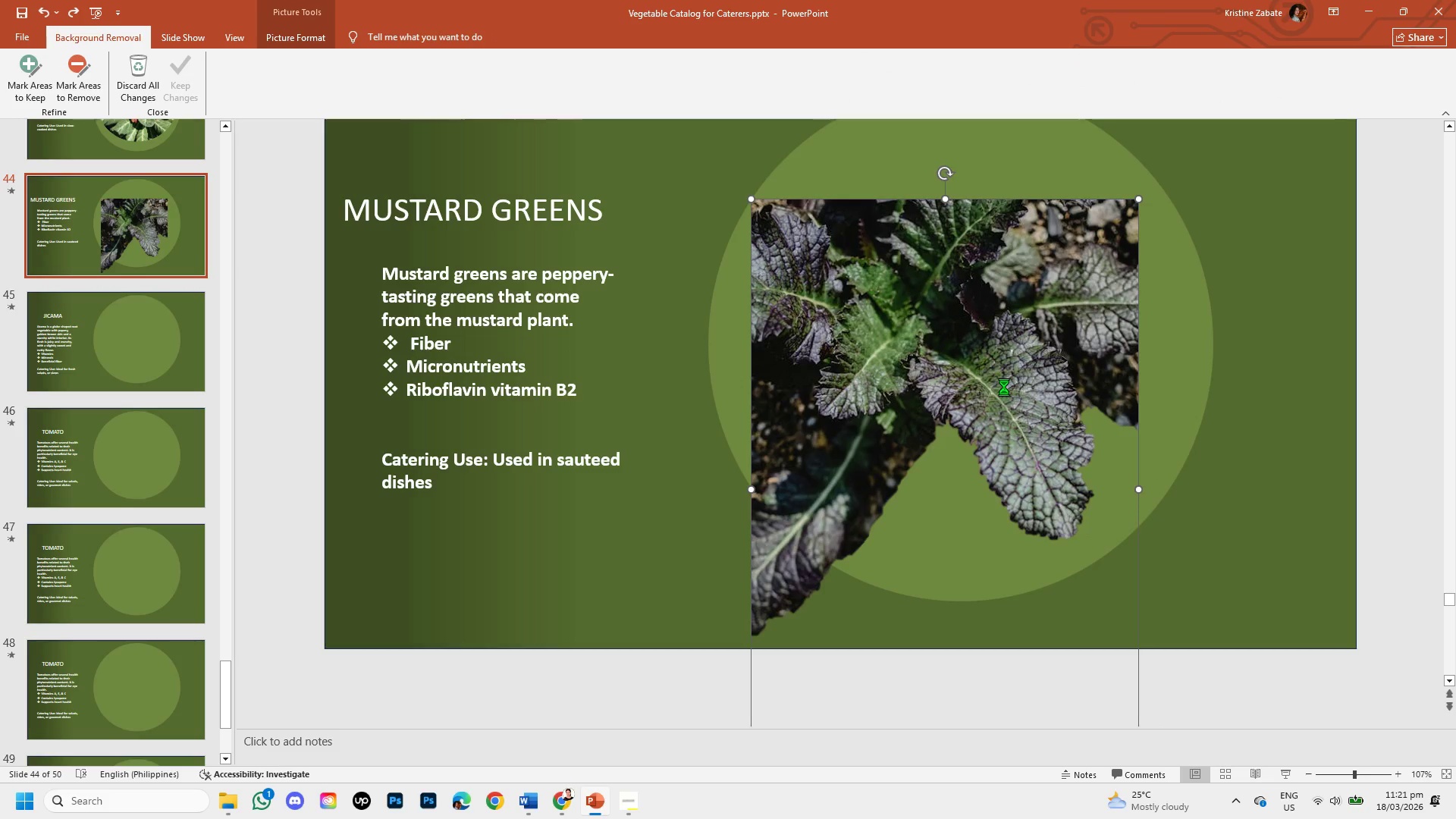 
key(Control+Z)
 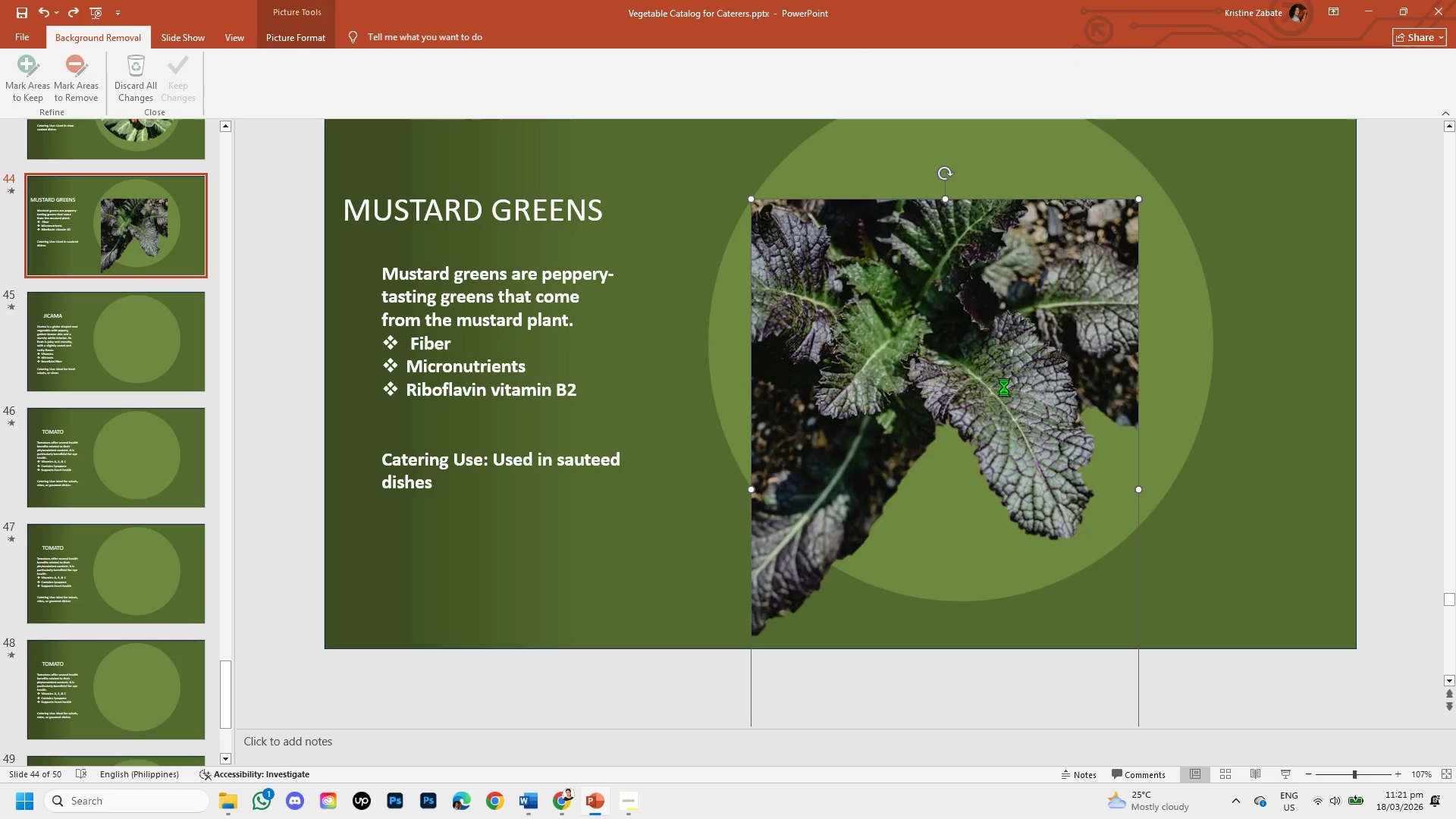 
key(Control+Z)
 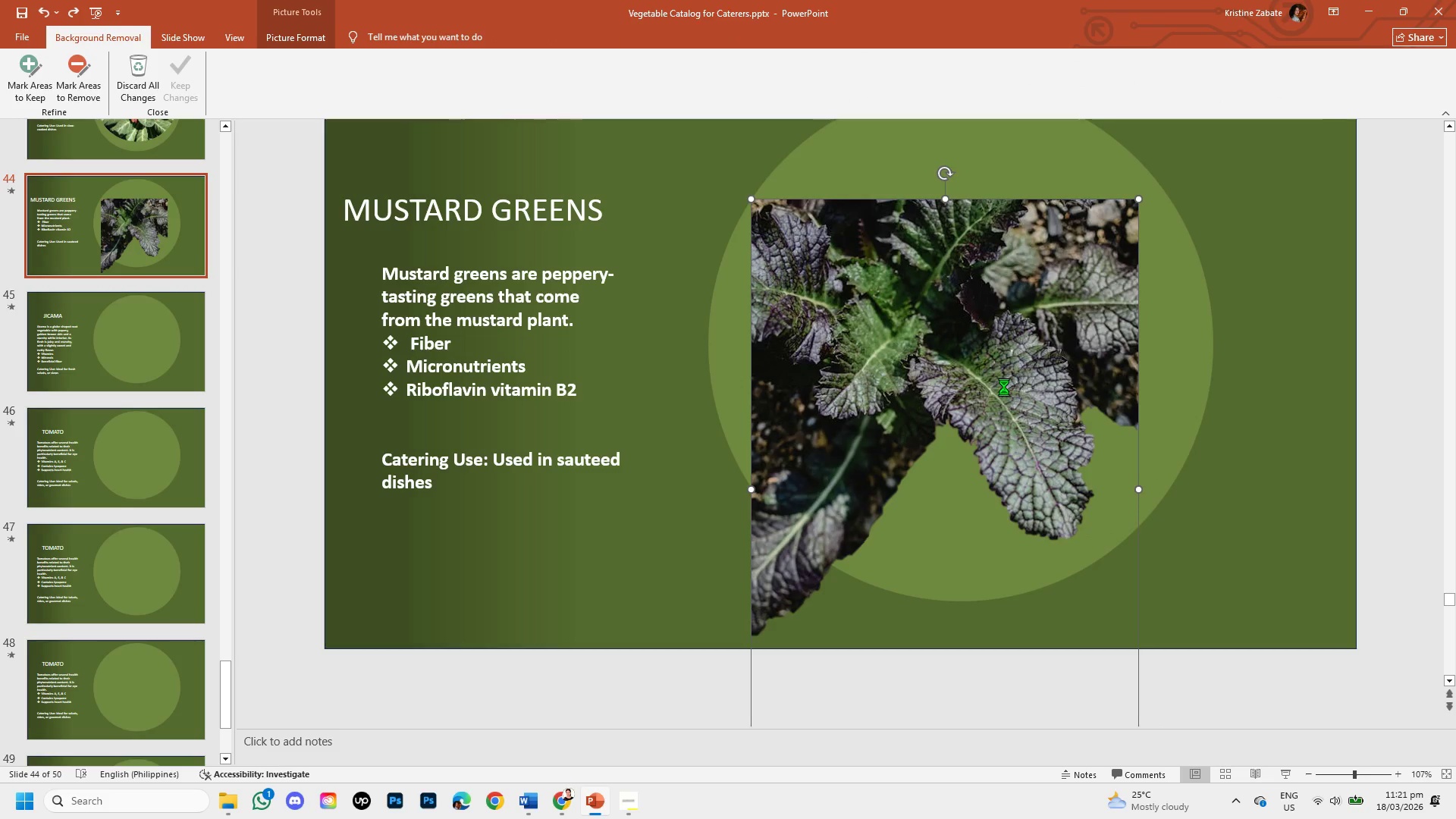 
key(Control+Z)
 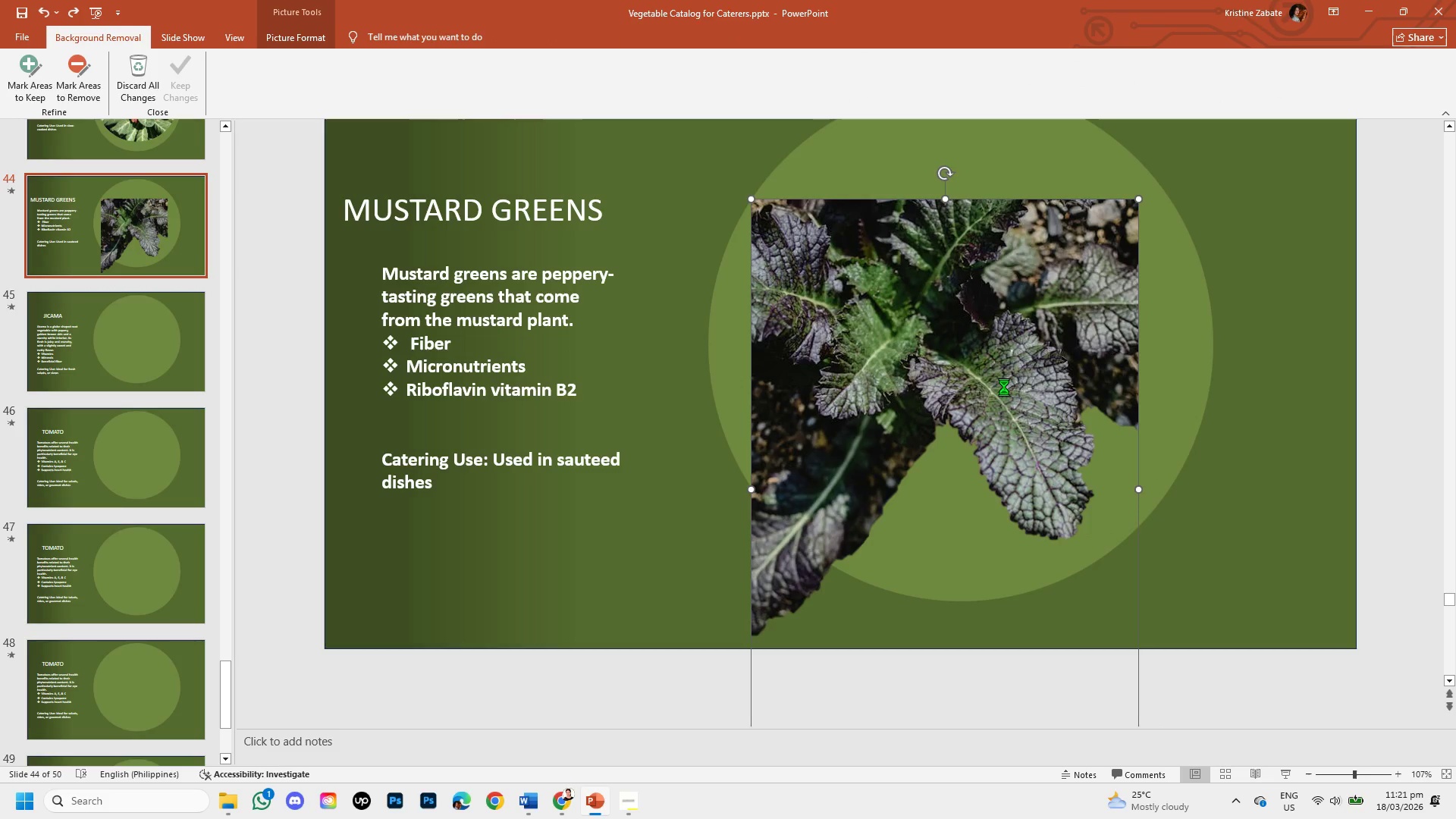 
key(Control+Z)
 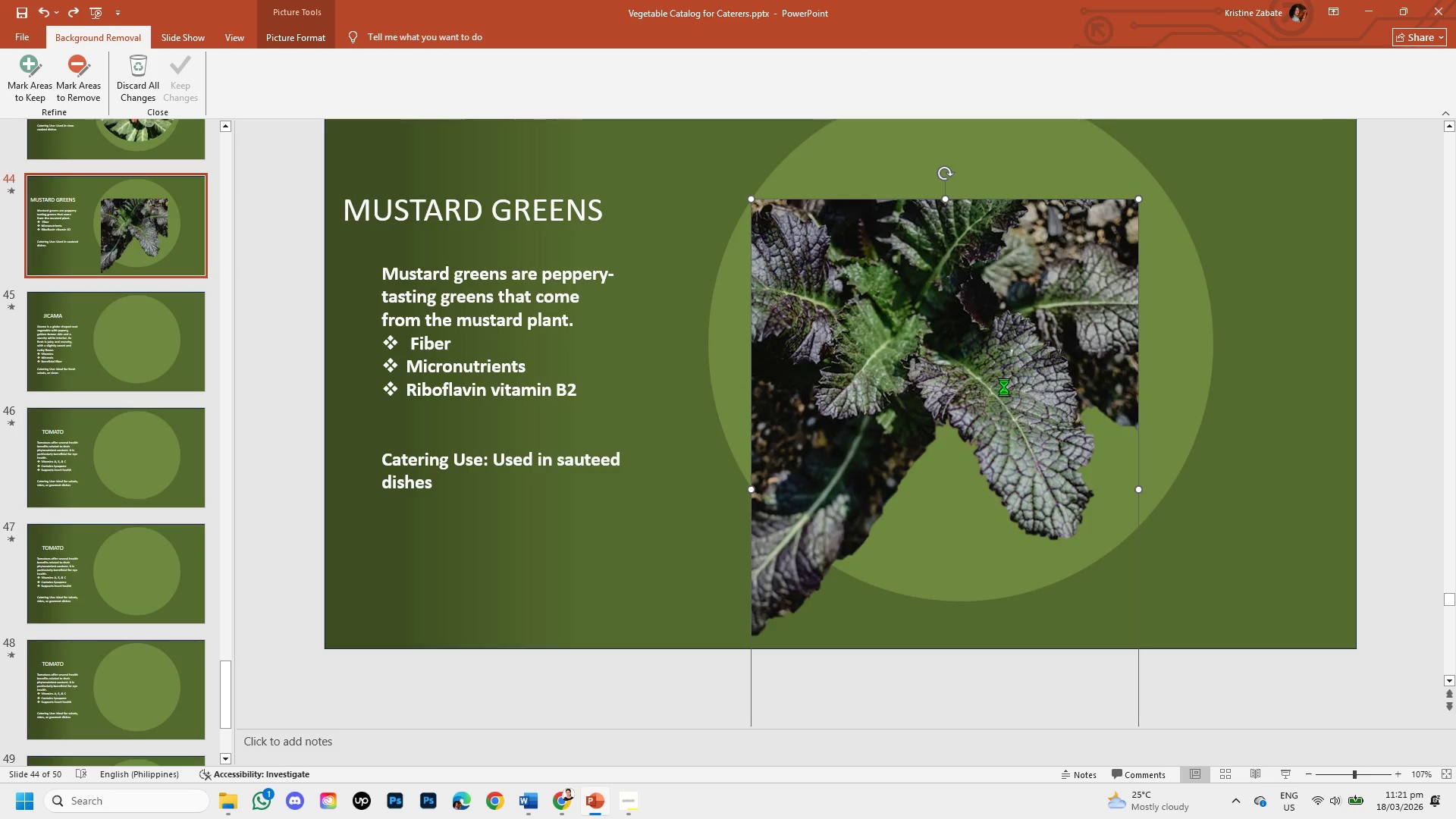 
key(Control+Z)
 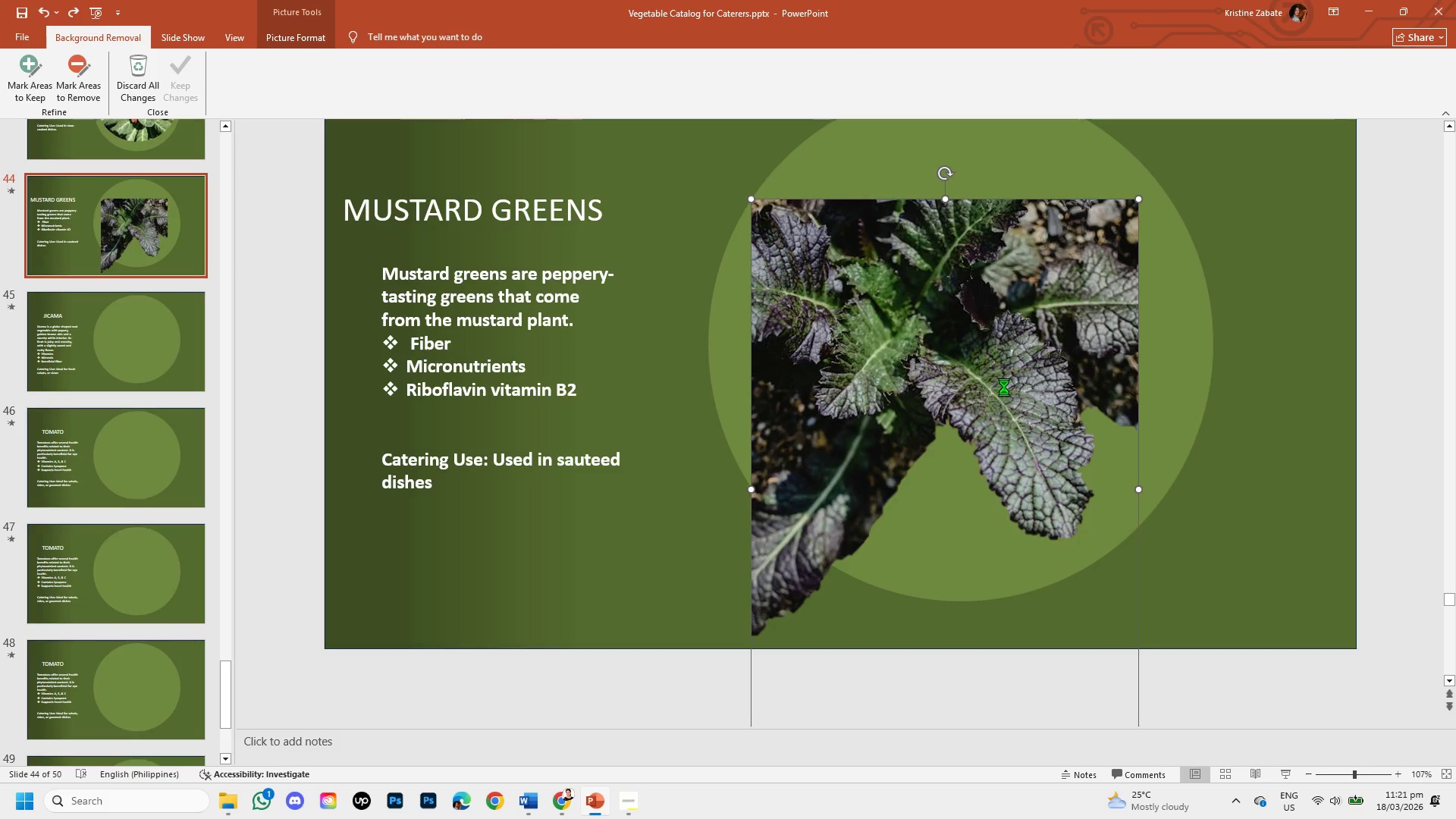 
key(Control+Z)
 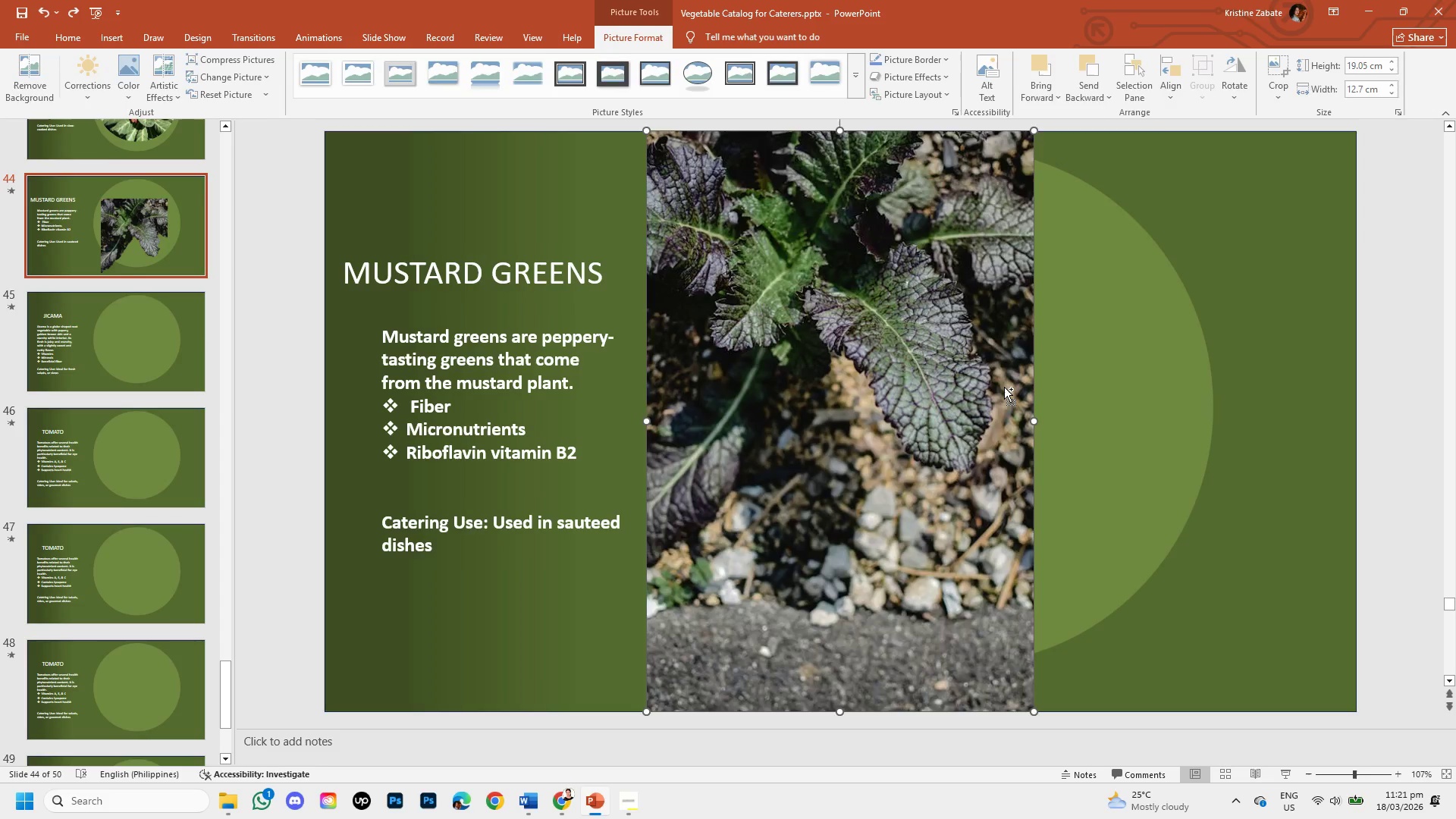 
key(Control+Z)
 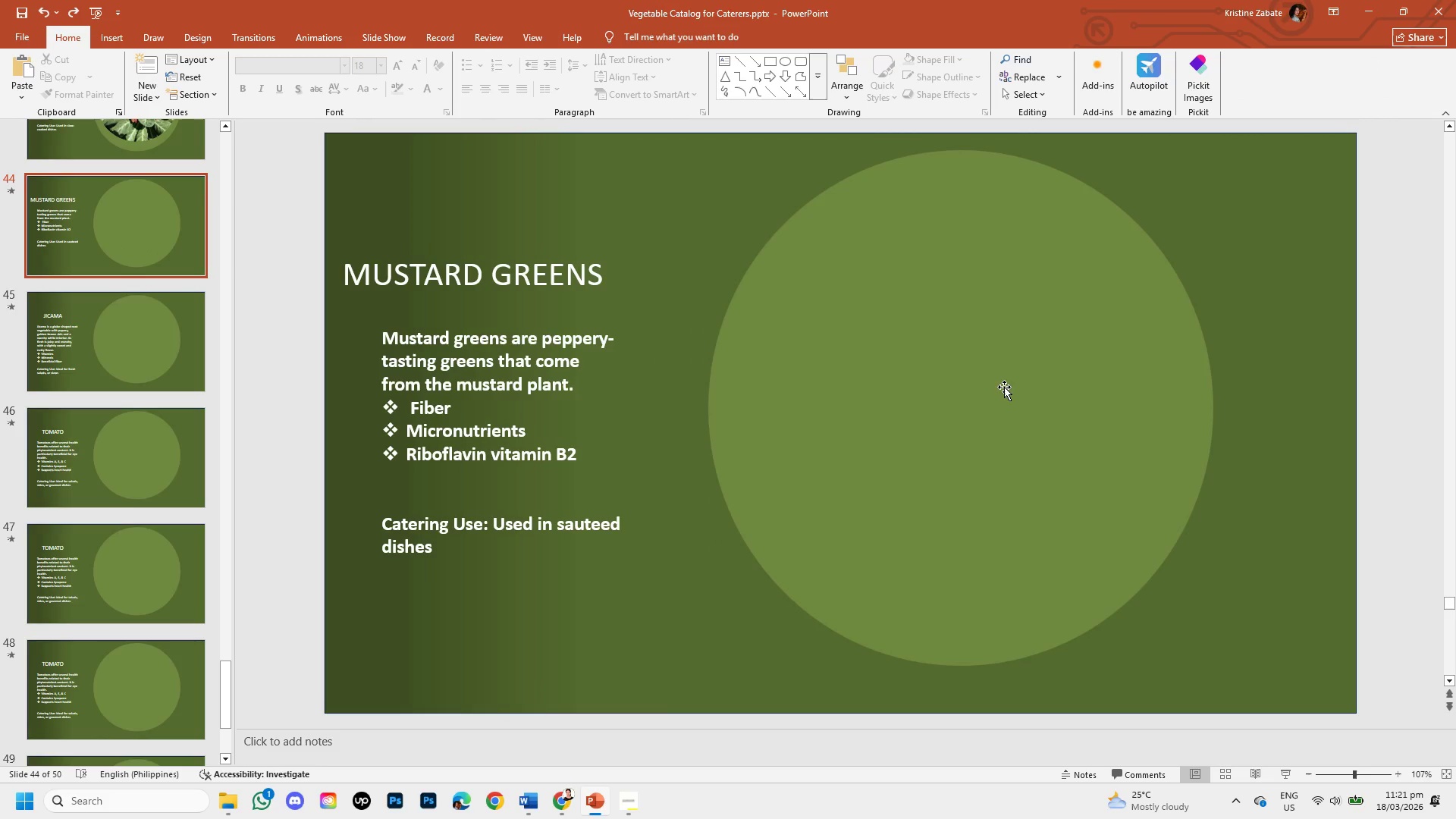 
hold_key(key=ControlLeft, duration=0.61)
 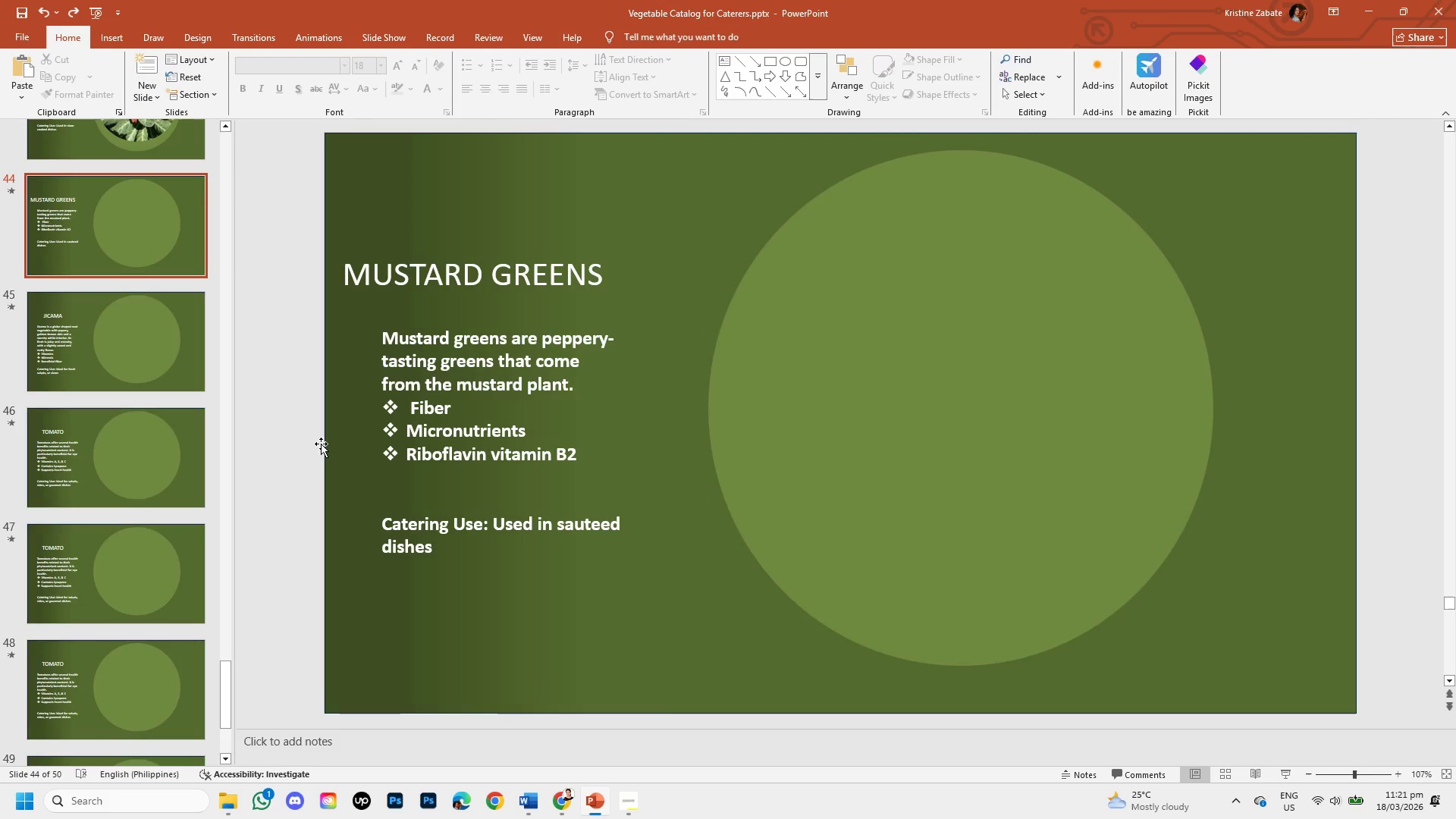 
scroll: coordinate [313, 440], scroll_direction: up, amount: 2.0
 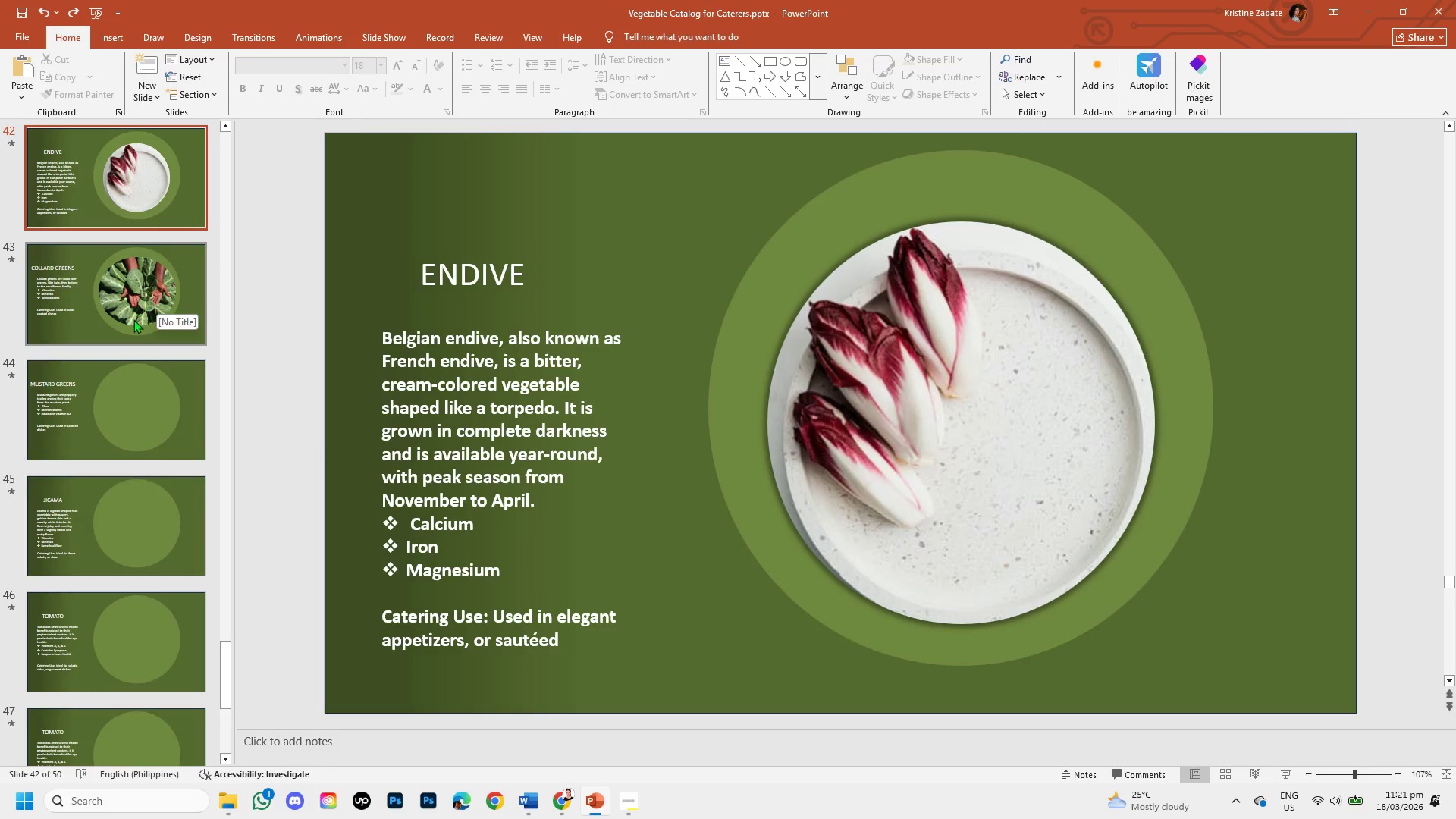 
left_click([125, 386])
 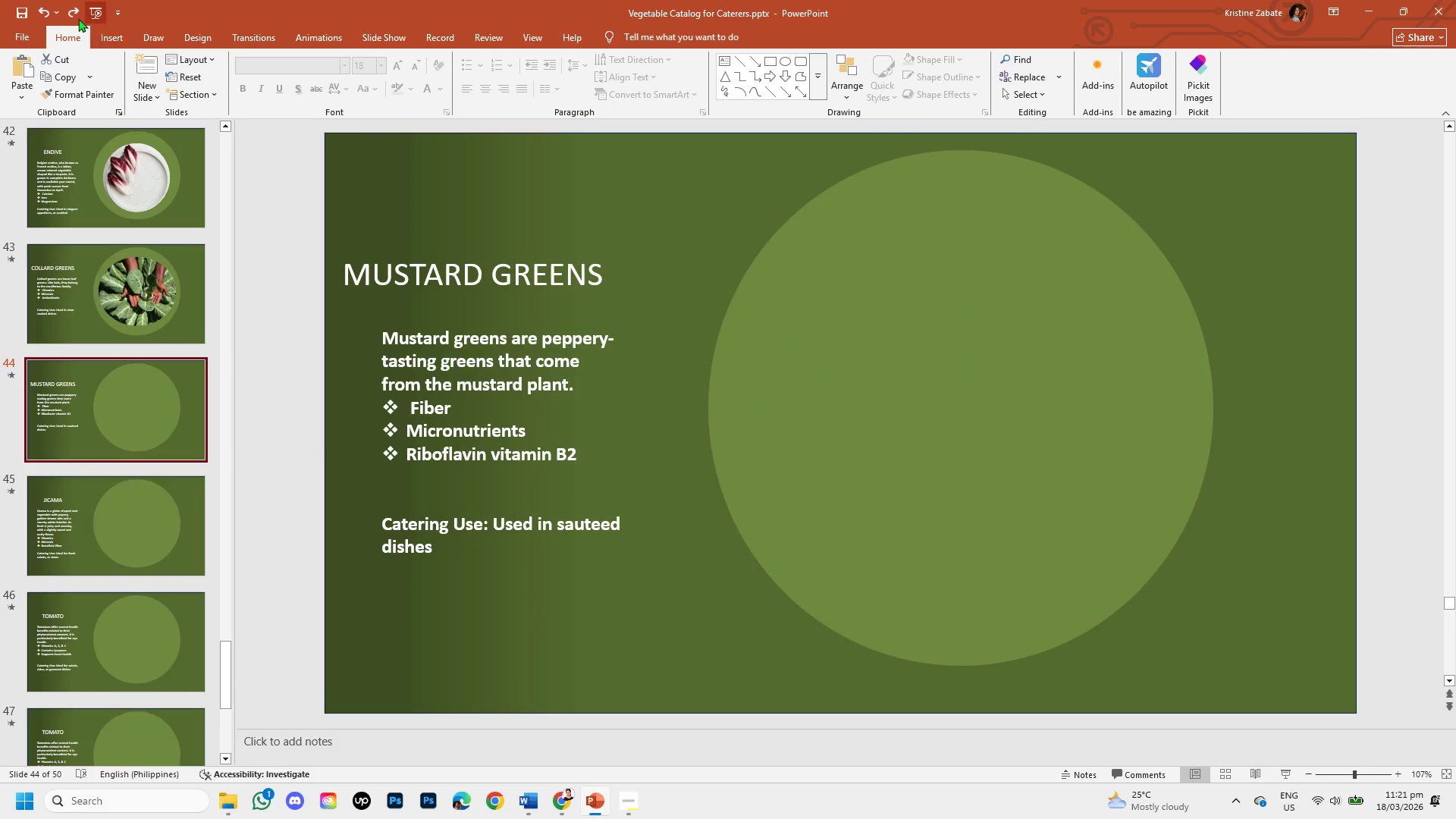 
left_click([66, 14])
 